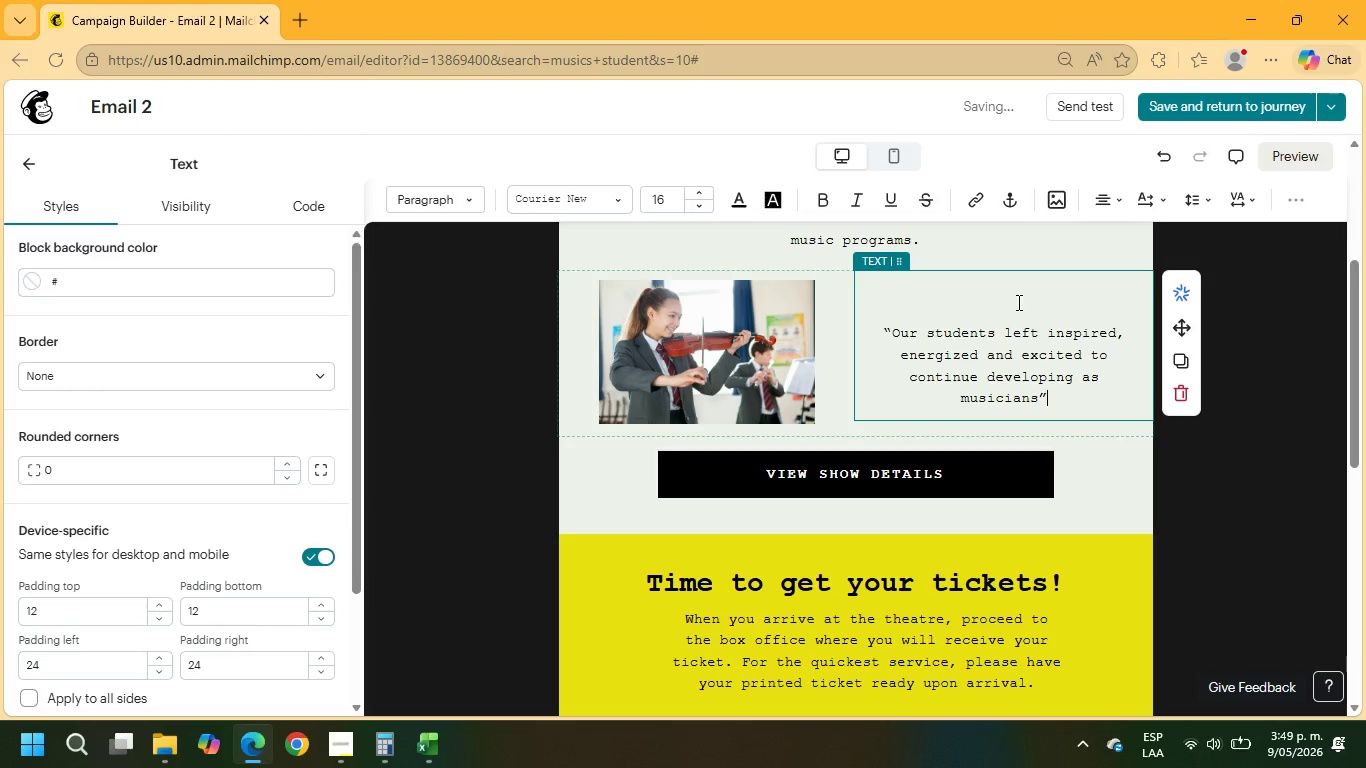 
left_click_drag(start_coordinate=[1055, 397], to_coordinate=[835, 317])
 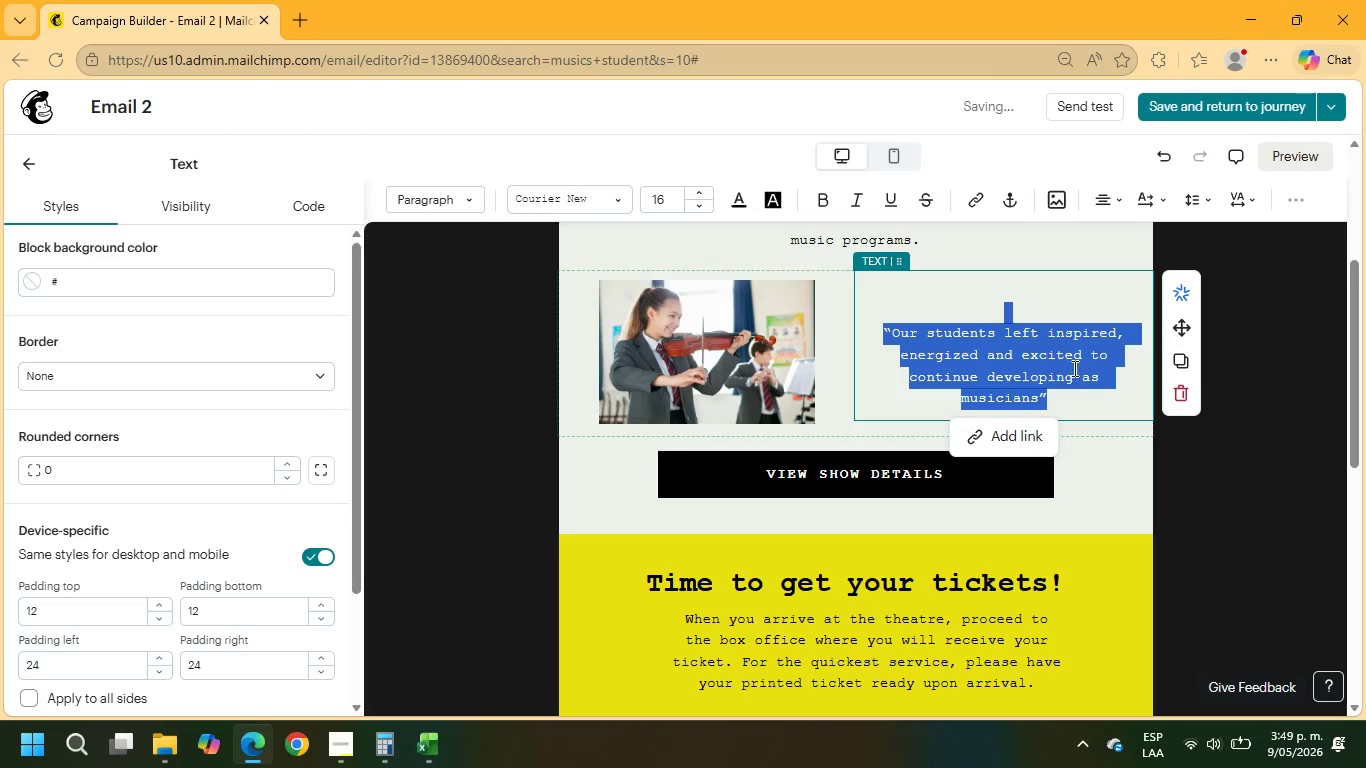 
left_click([1056, 396])
 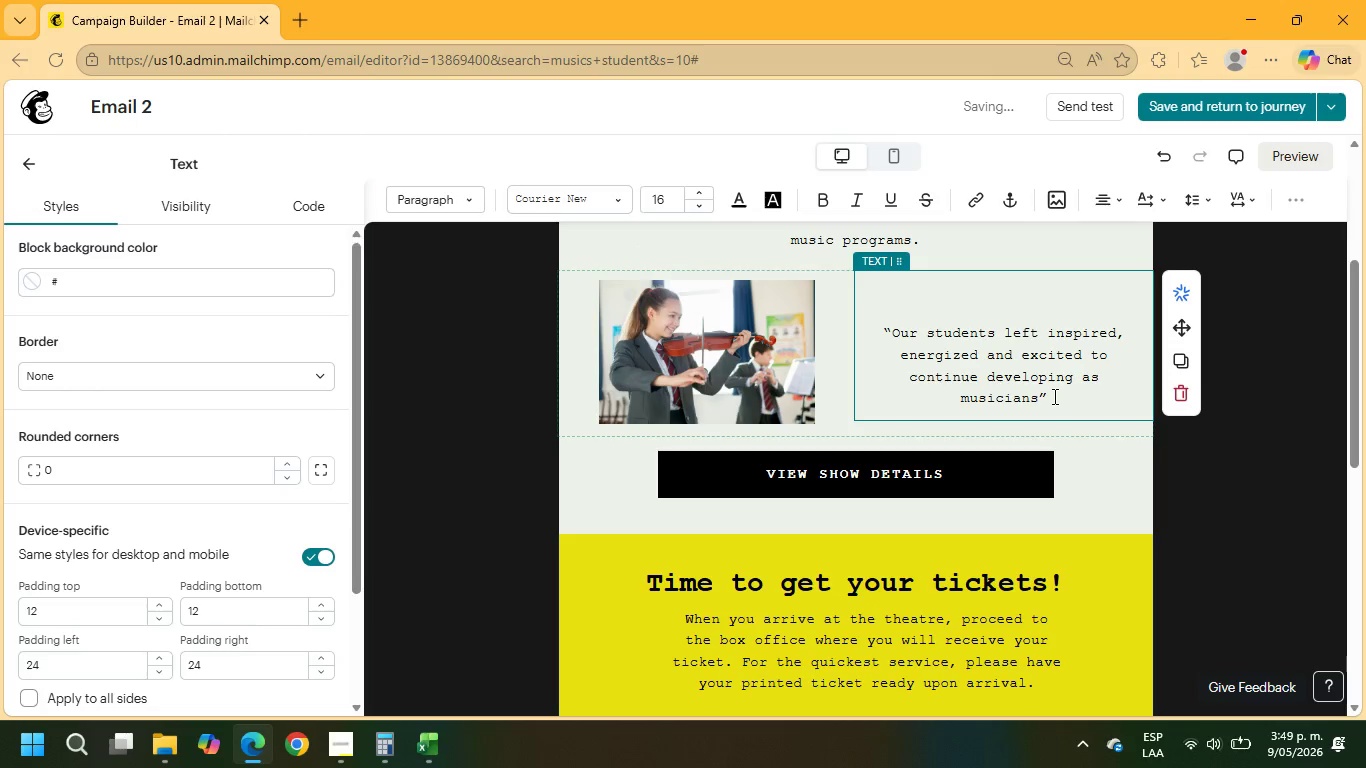 
key(Enter)
 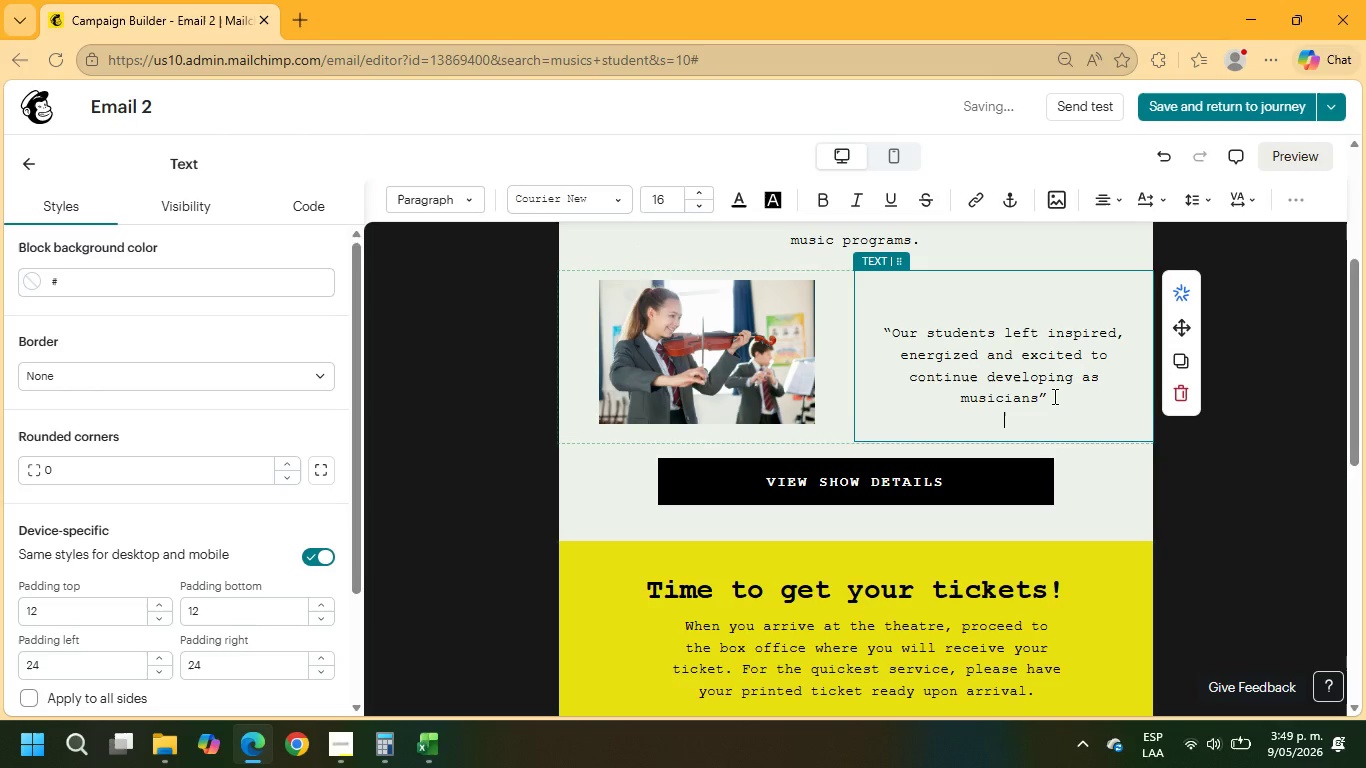 
key(Enter)
 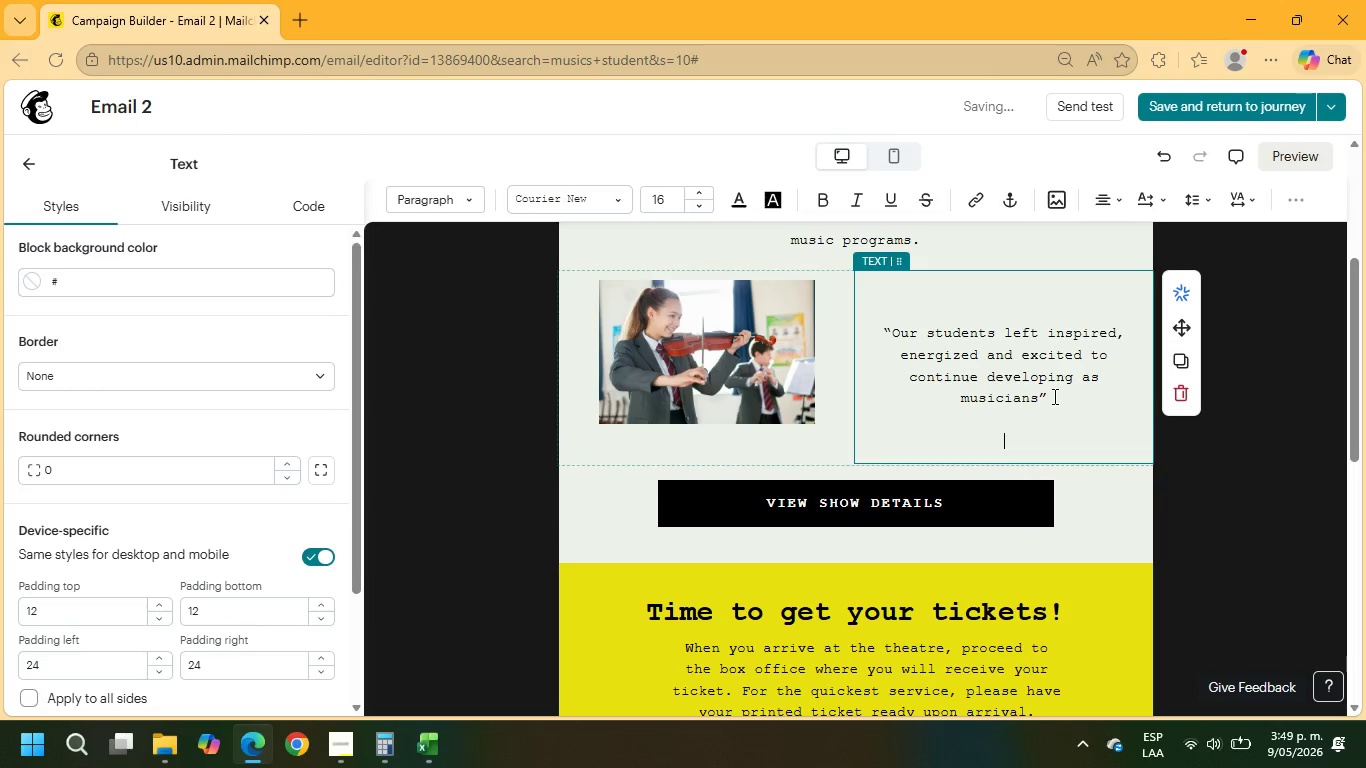 
type(-Rc)
key(Backspace)
type(ih)
key(Backspace)
type(chmond High School)
 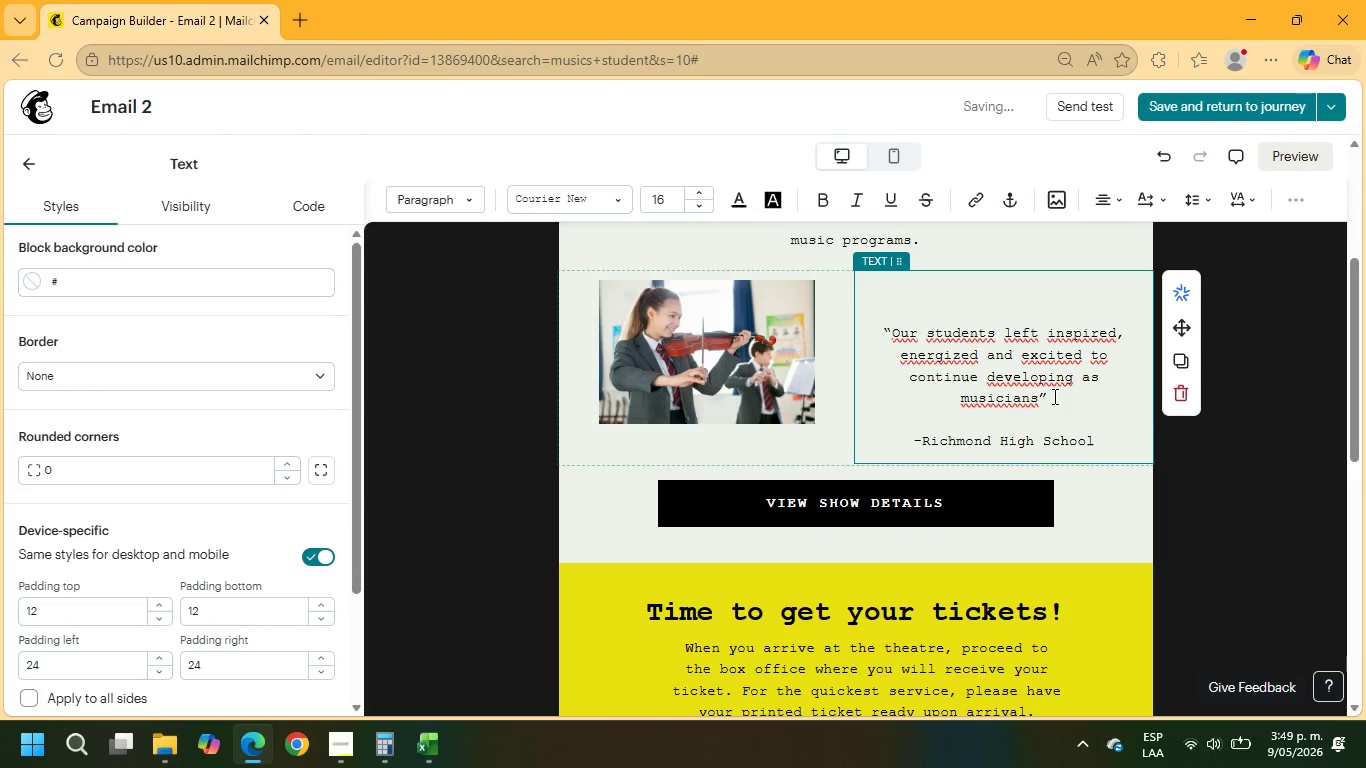 
key(Delete)
 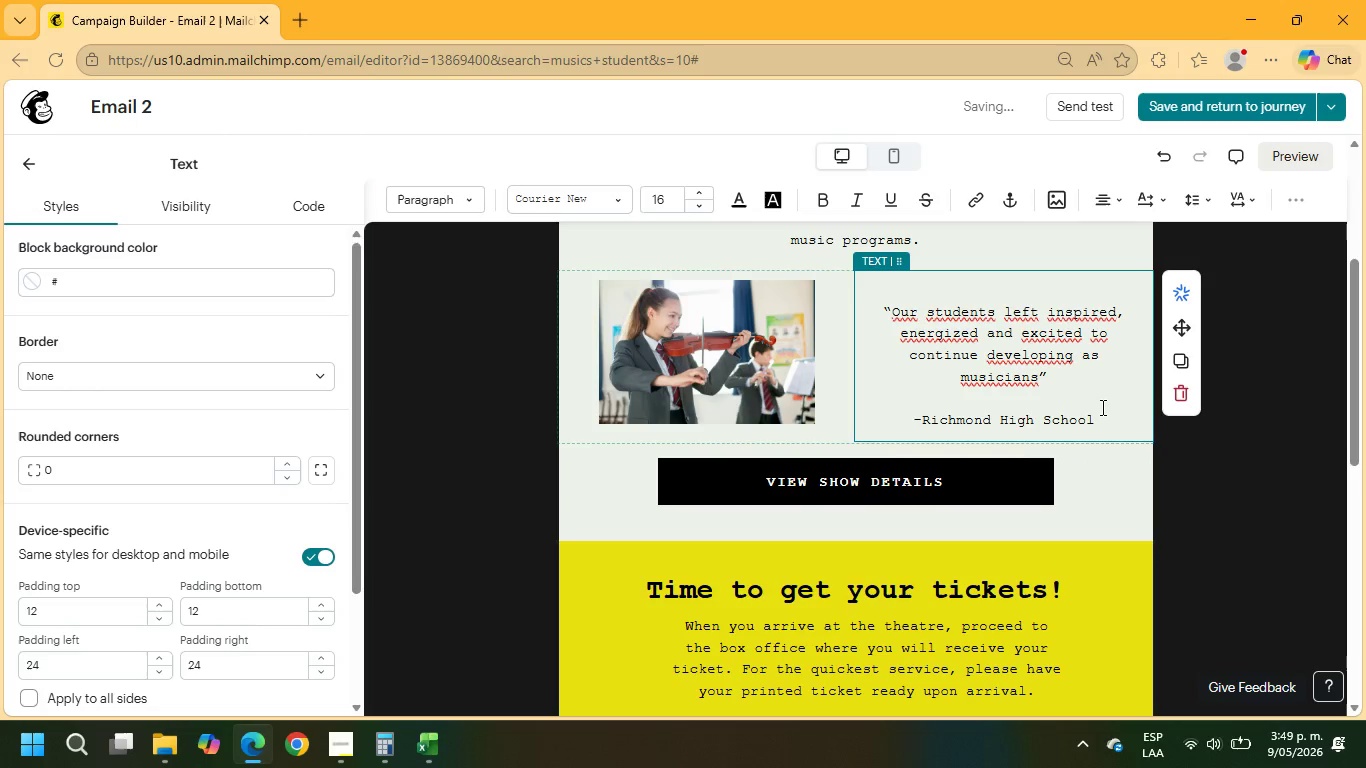 
left_click_drag(start_coordinate=[1101, 420], to_coordinate=[877, 309])
 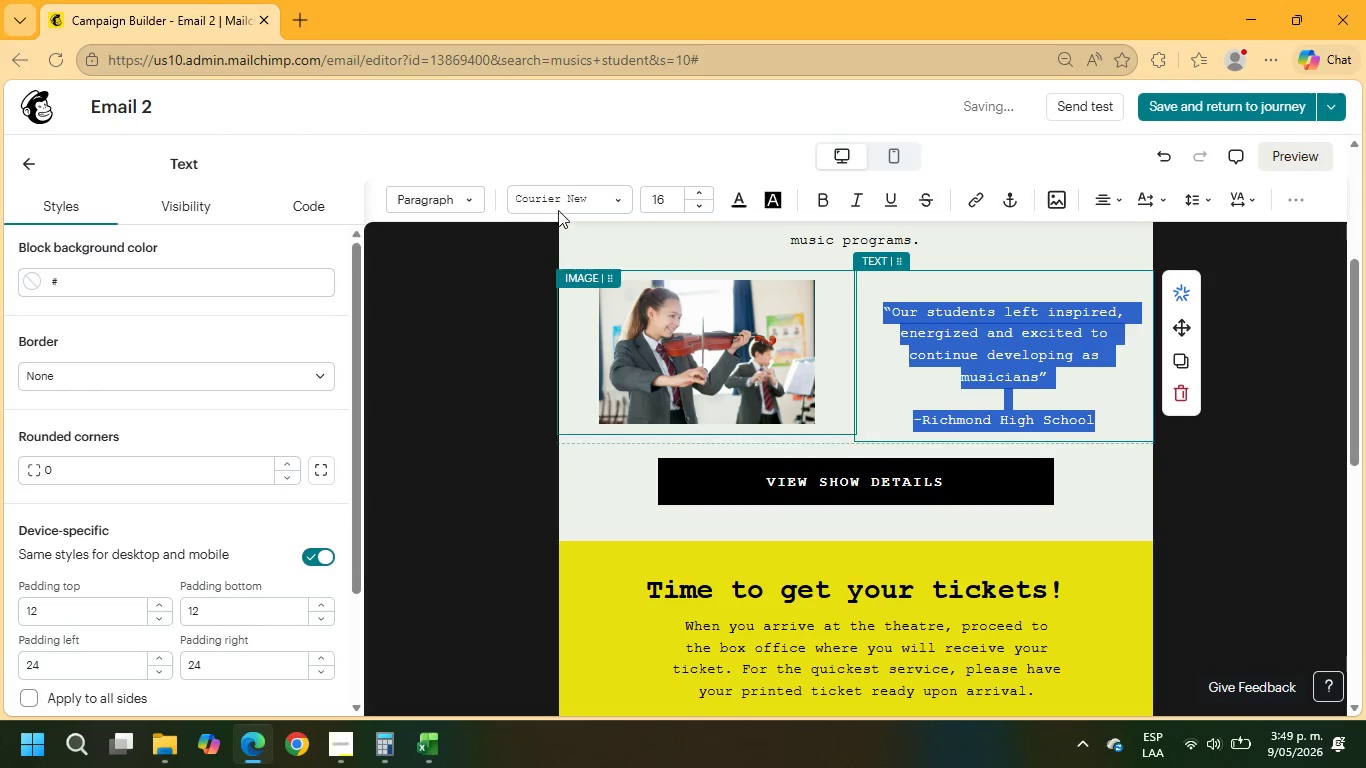 
left_click([552, 203])
 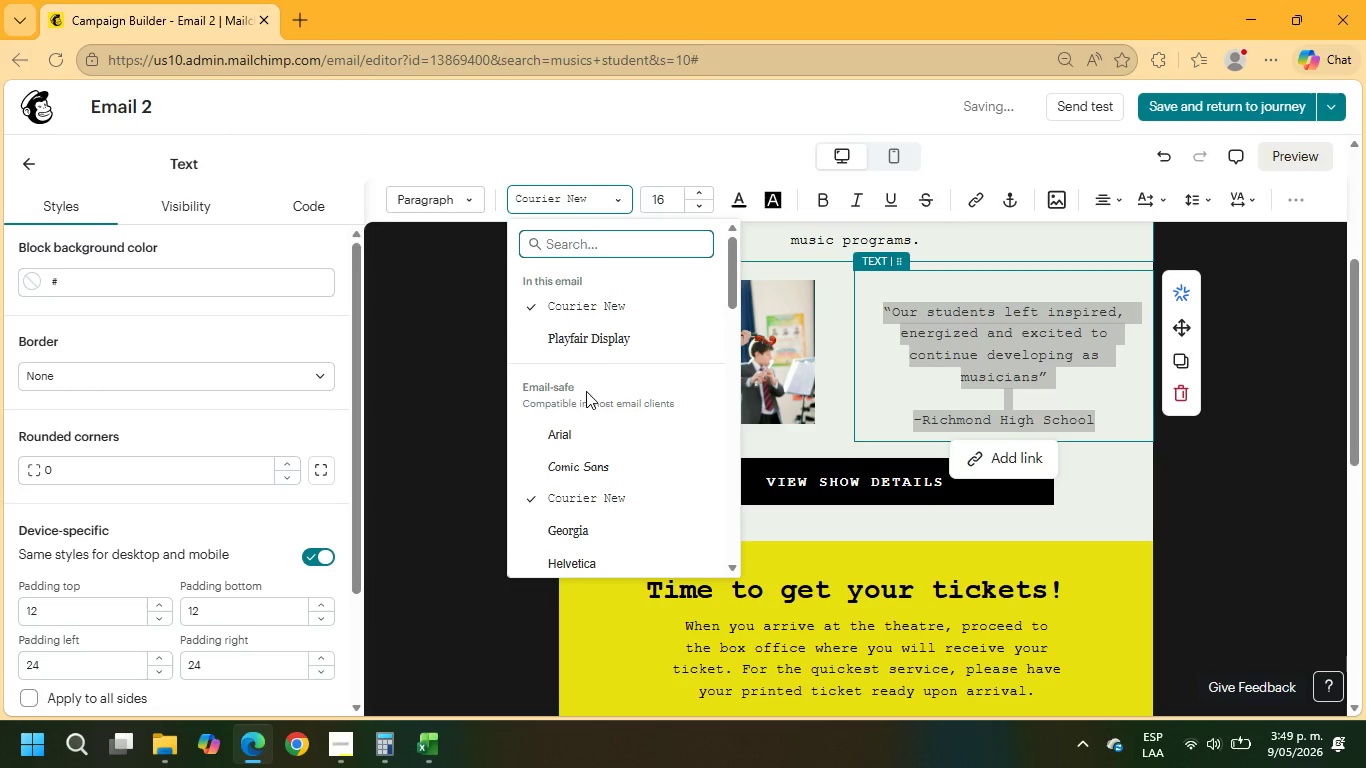 
left_click([598, 340])
 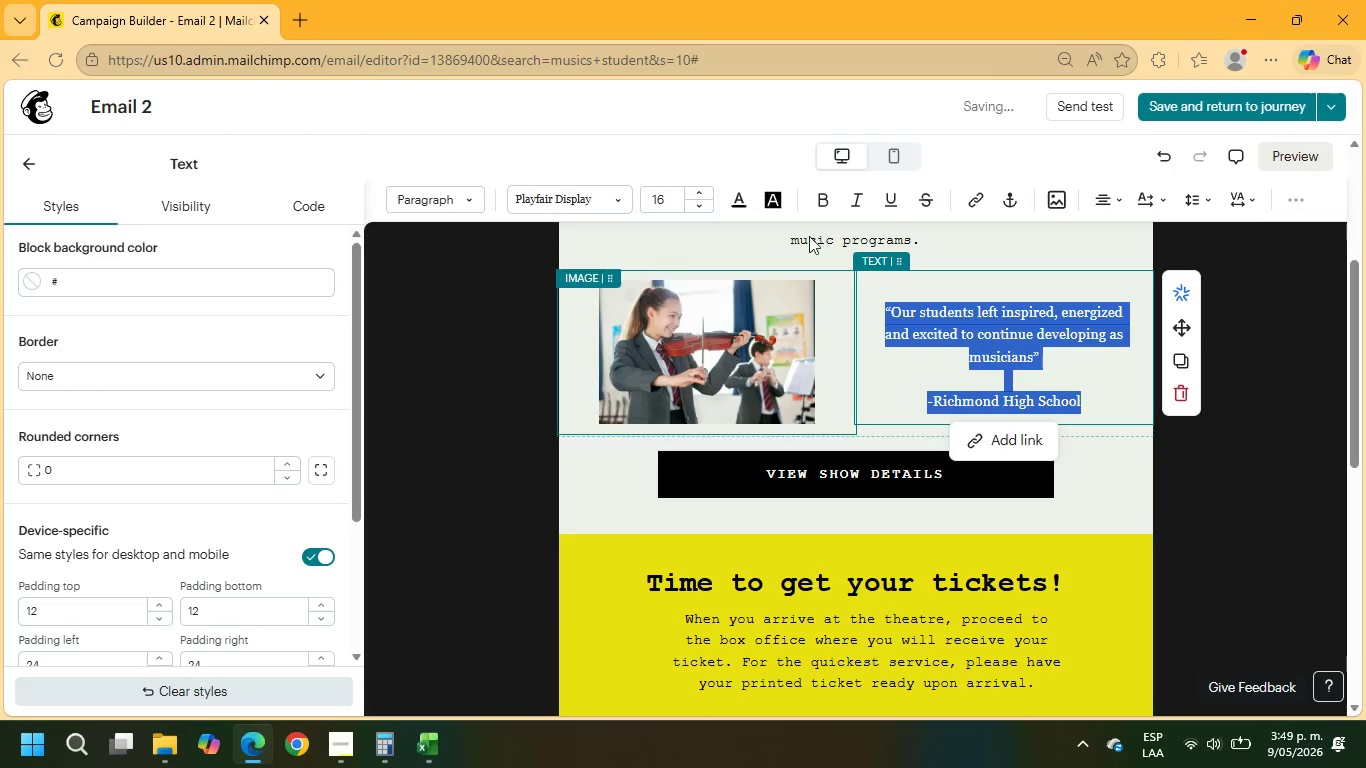 
mouse_move([838, 202])
 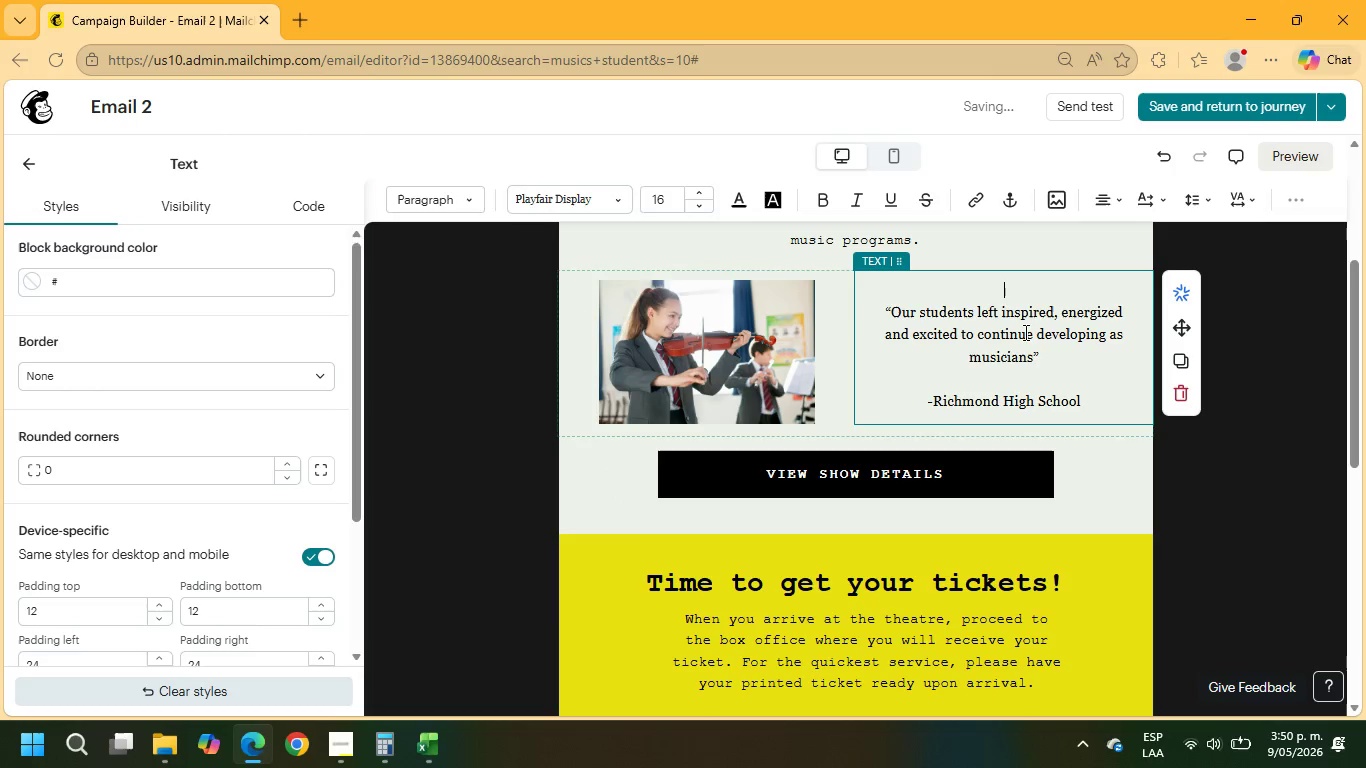 
left_click_drag(start_coordinate=[1051, 354], to_coordinate=[872, 304])
 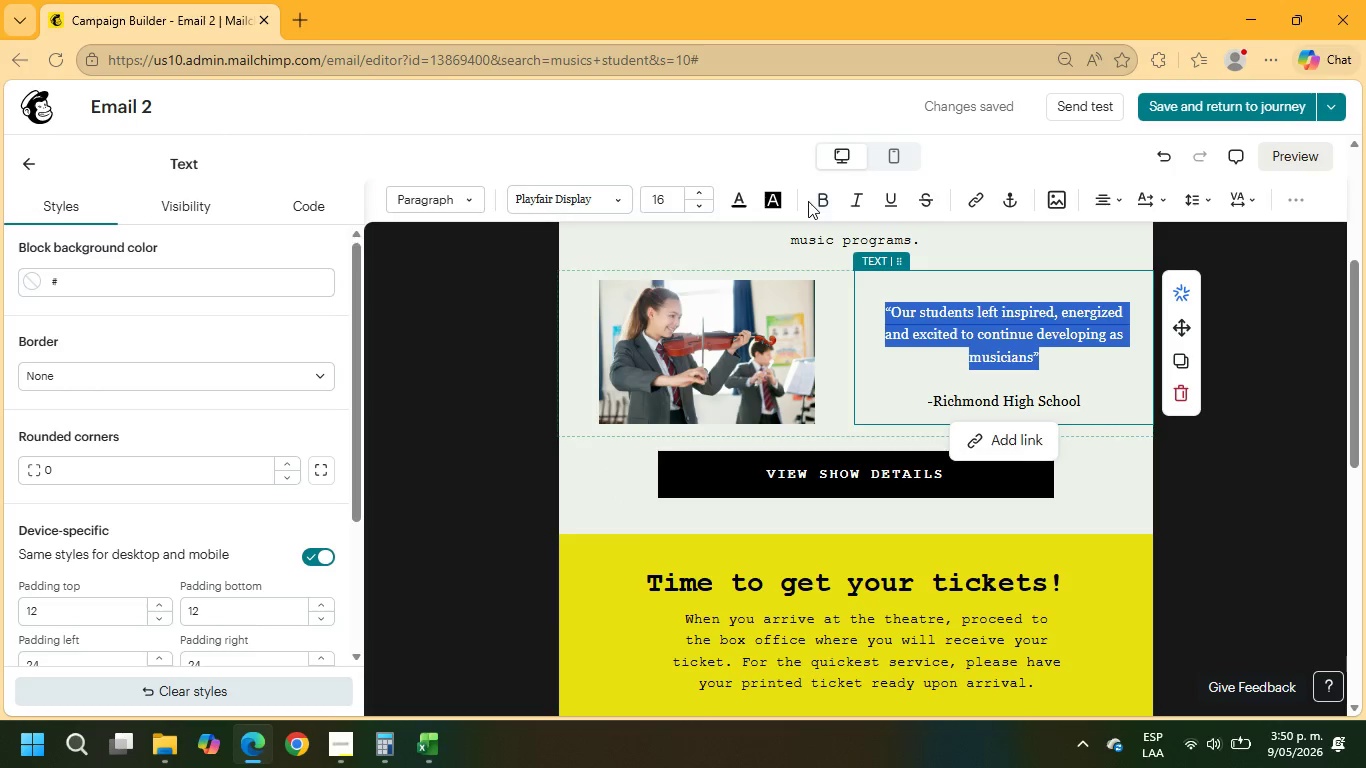 
left_click([853, 203])
 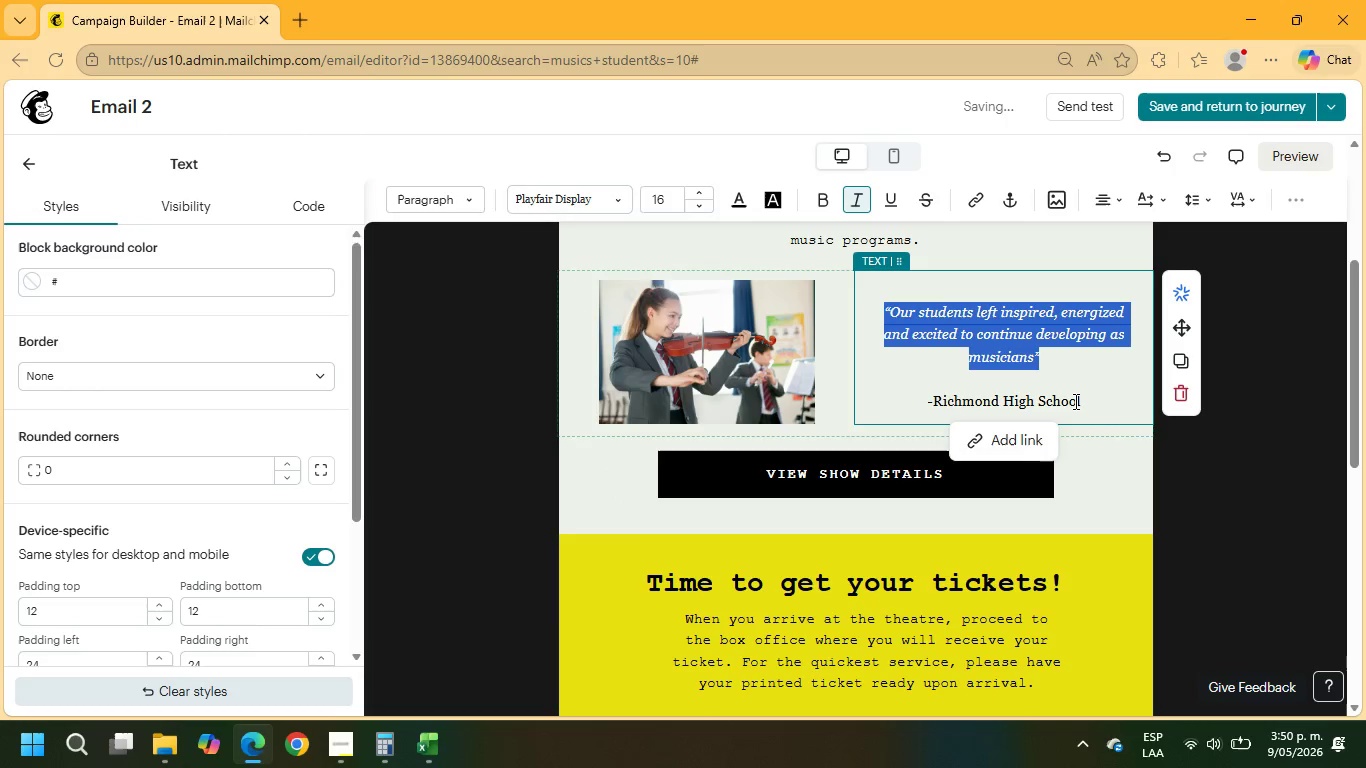 
left_click([1080, 402])
 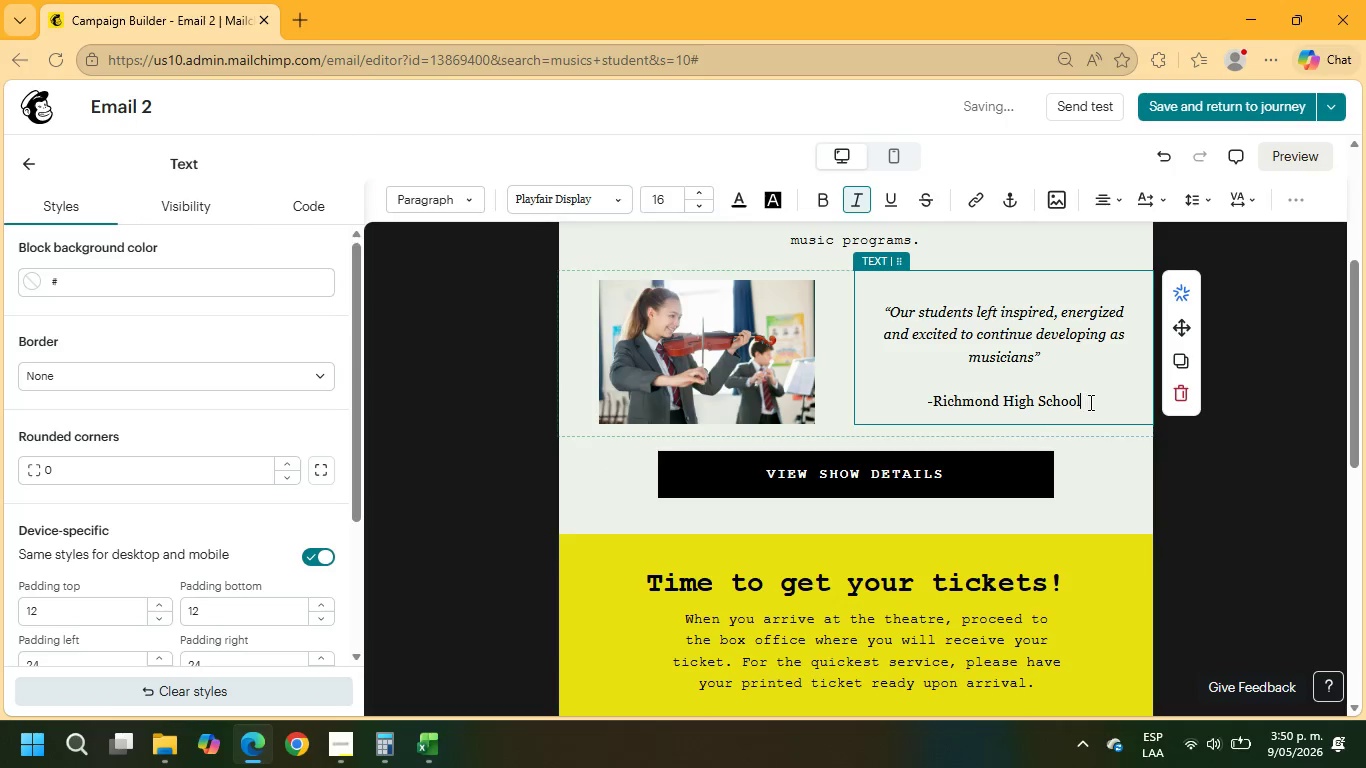 
left_click_drag(start_coordinate=[1091, 402], to_coordinate=[913, 393])
 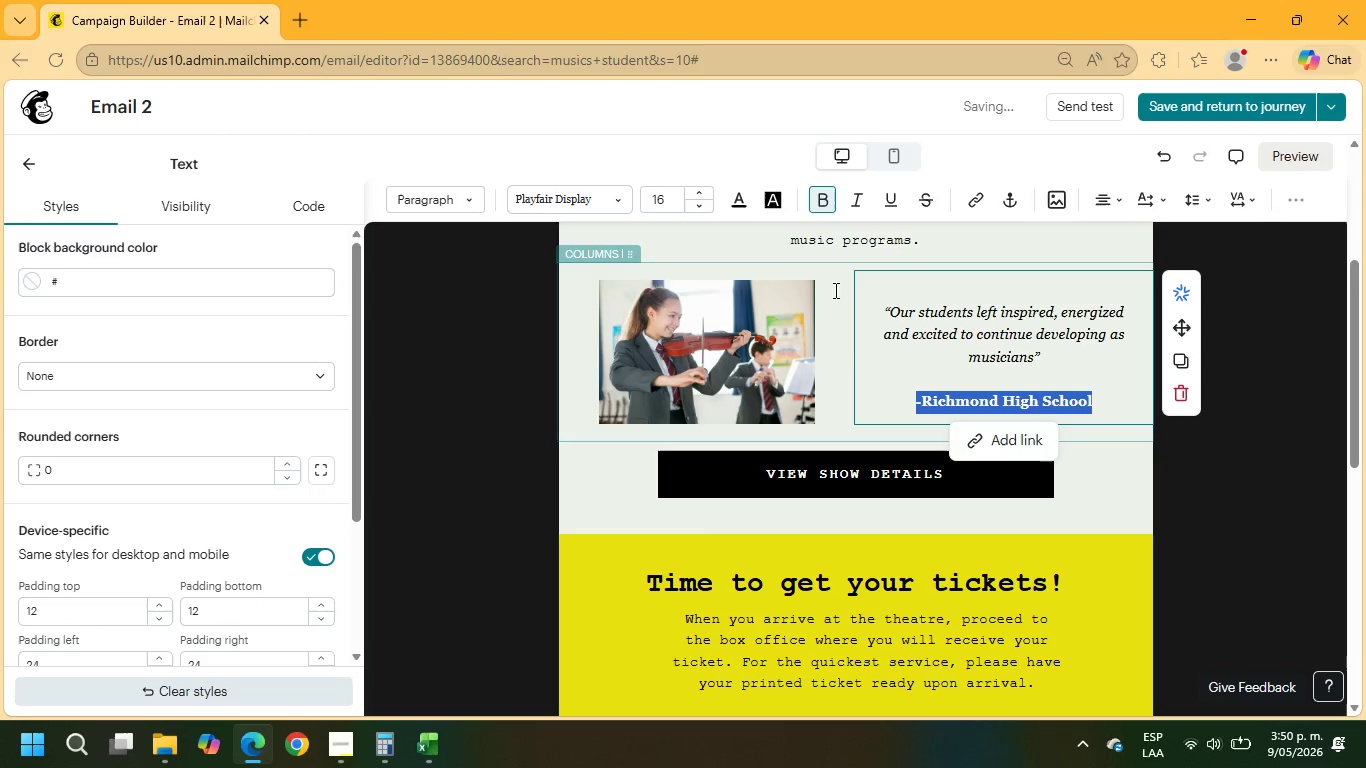 
scroll: coordinate [846, 360], scroll_direction: up, amount: 2.0
 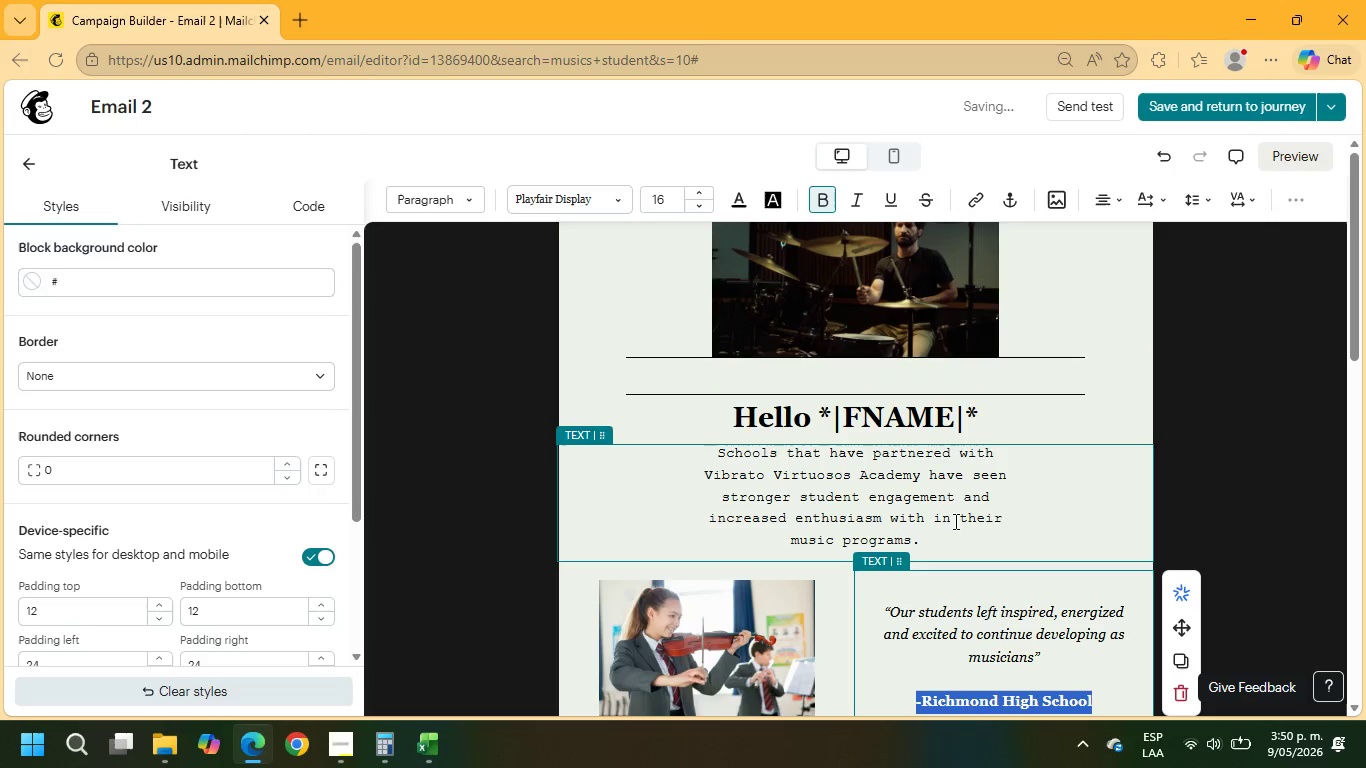 
left_click_drag(start_coordinate=[925, 541], to_coordinate=[711, 447])
 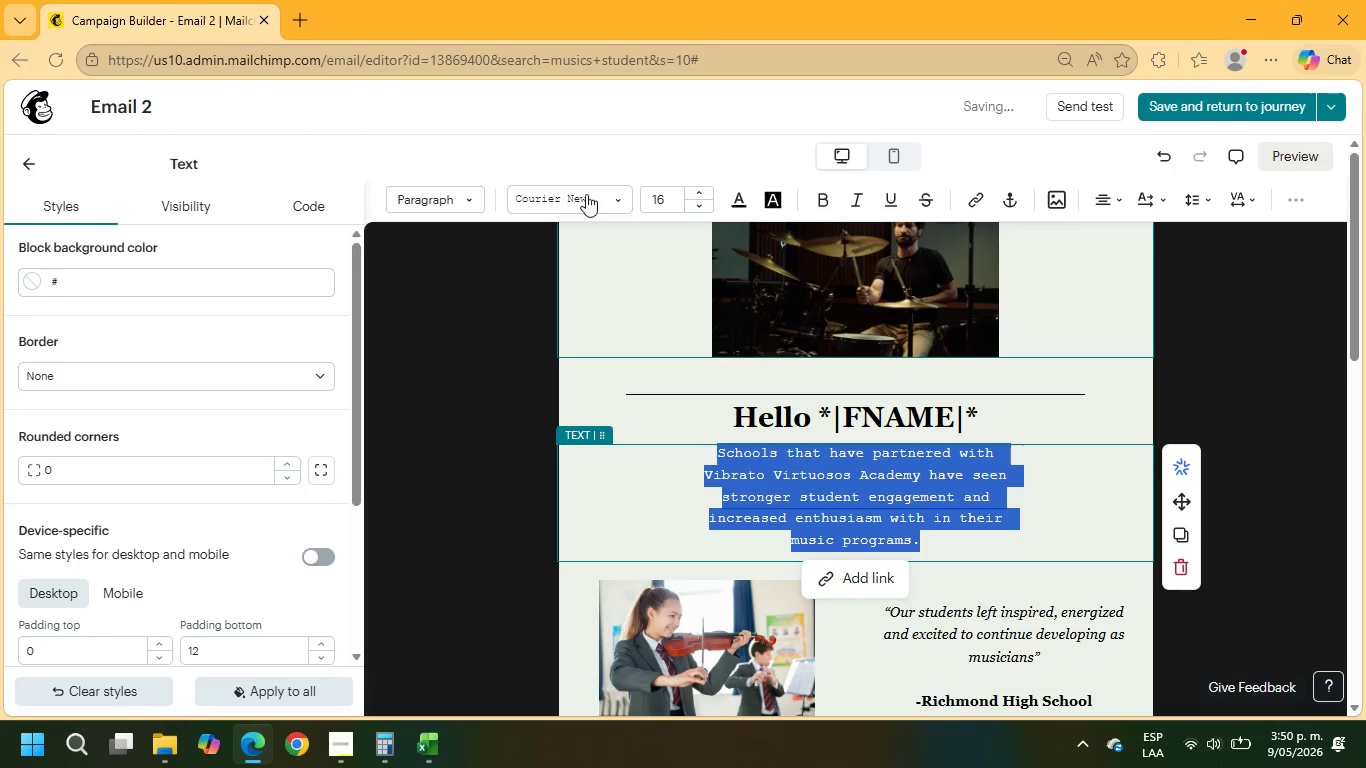 
left_click([586, 194])
 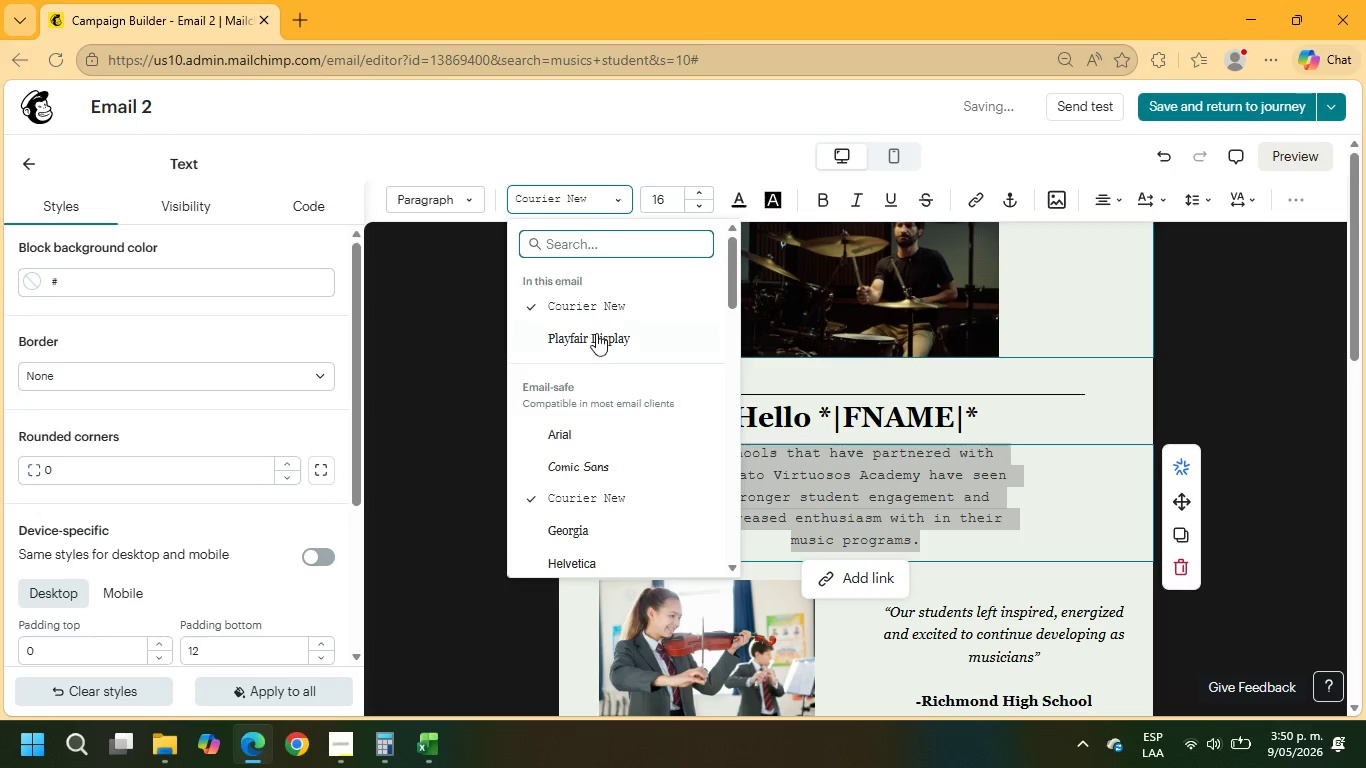 
left_click([596, 335])
 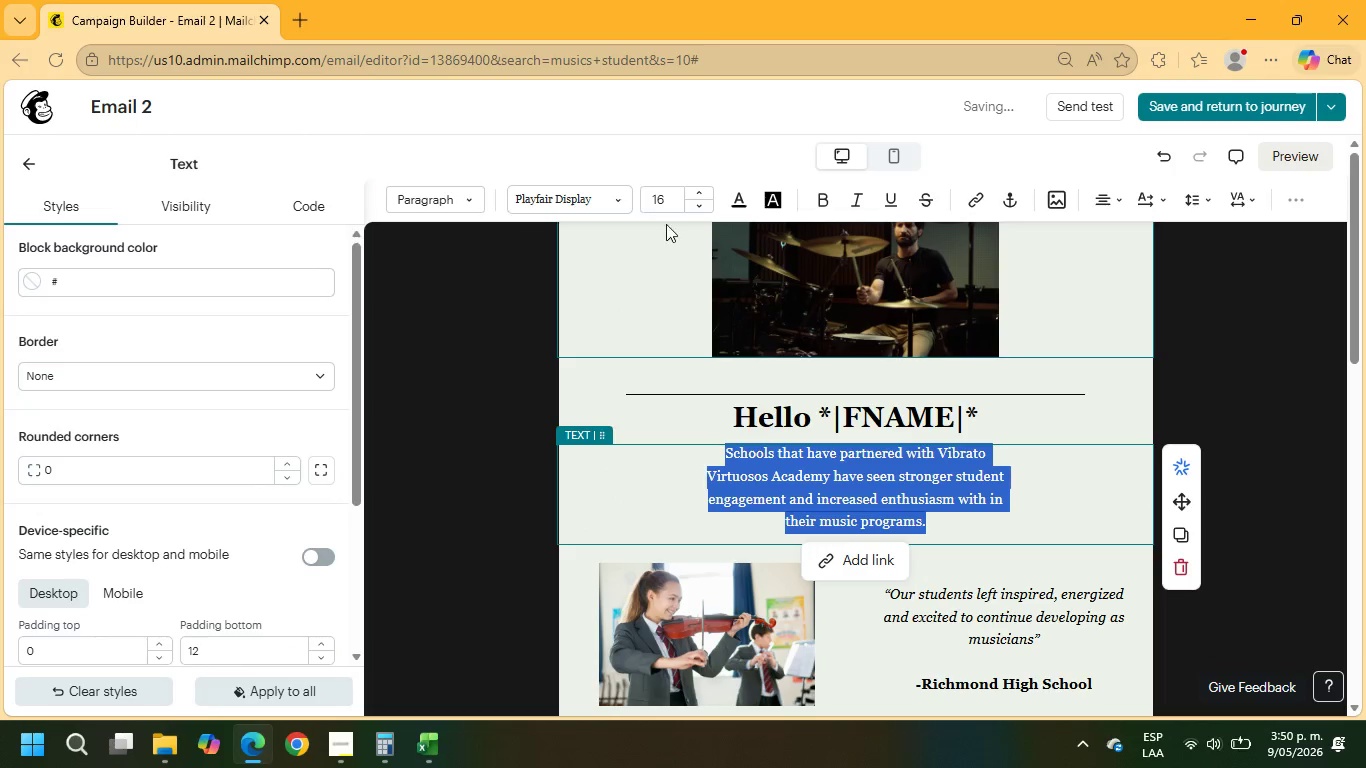 
left_click_drag(start_coordinate=[662, 200], to_coordinate=[645, 200])
 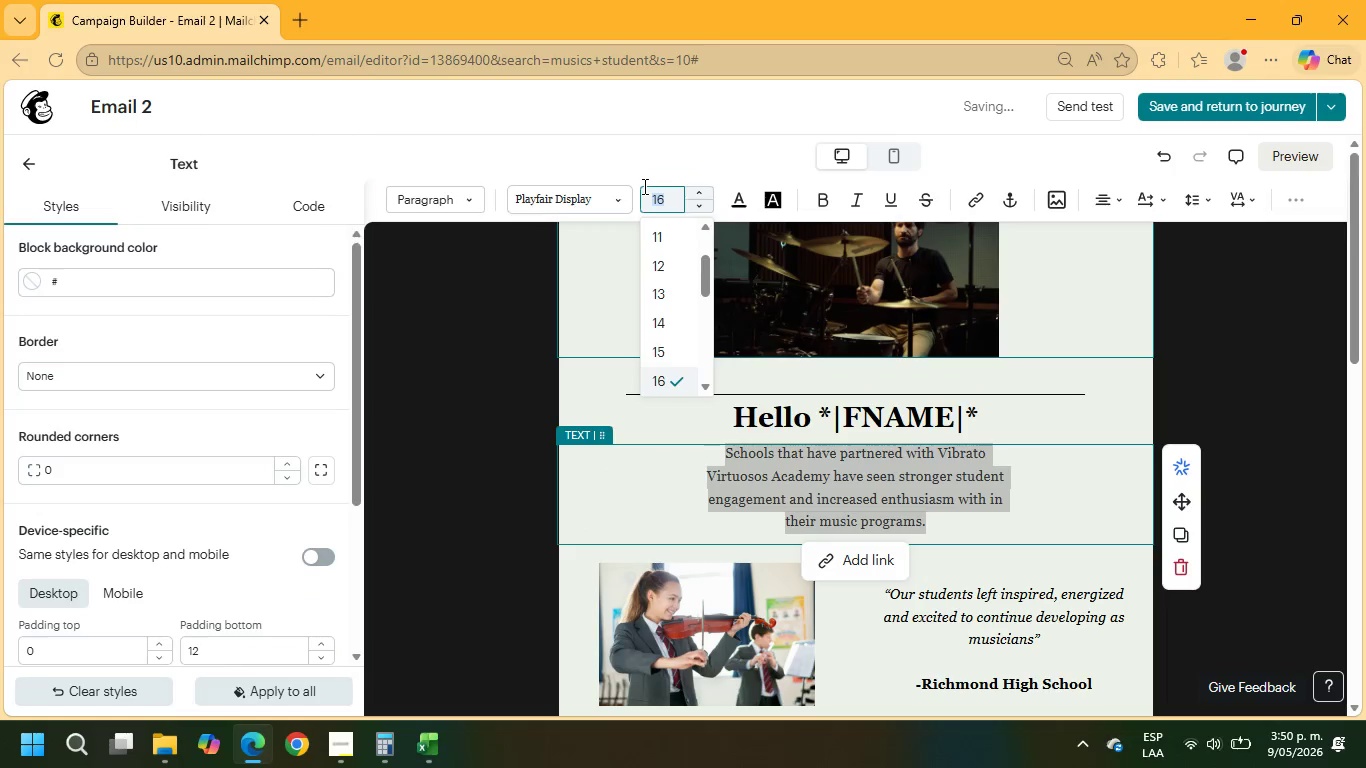 
key(Numpad1)
 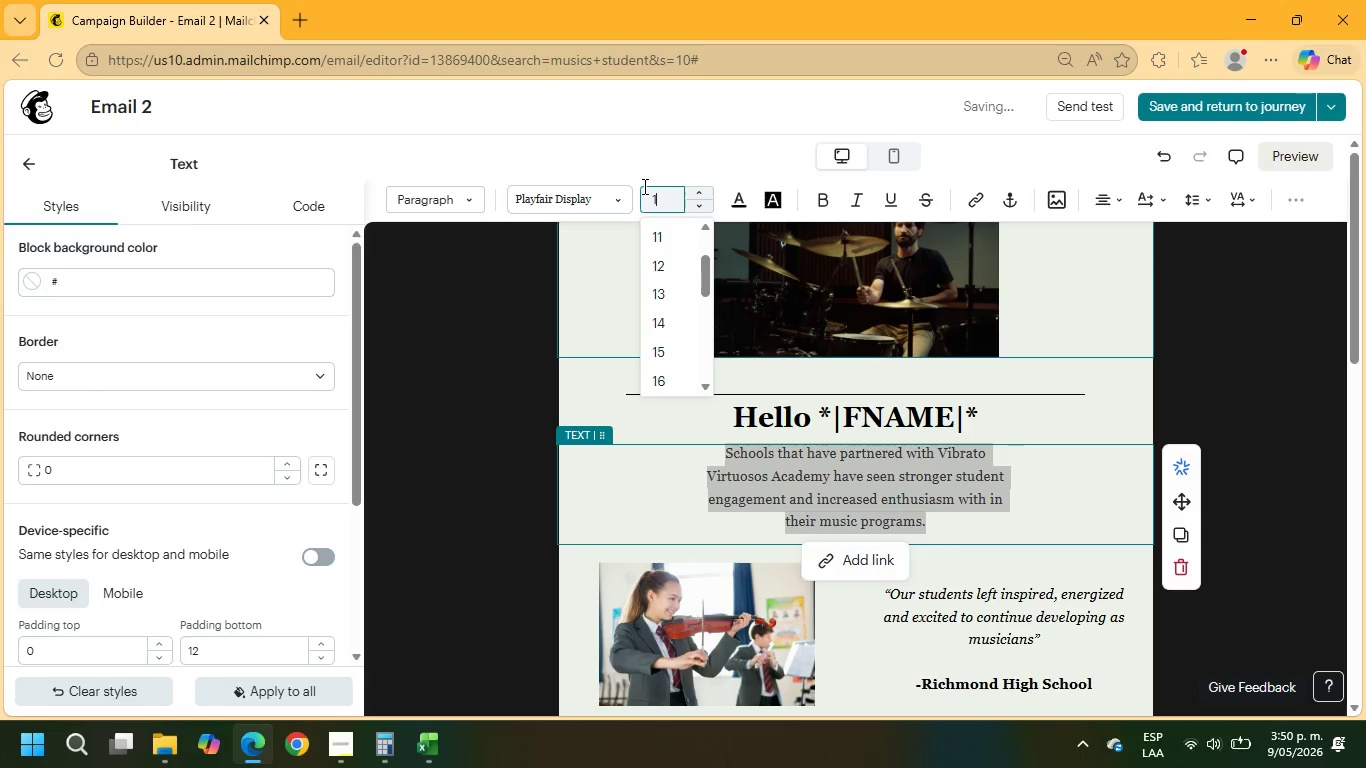 
key(Numpad8)
 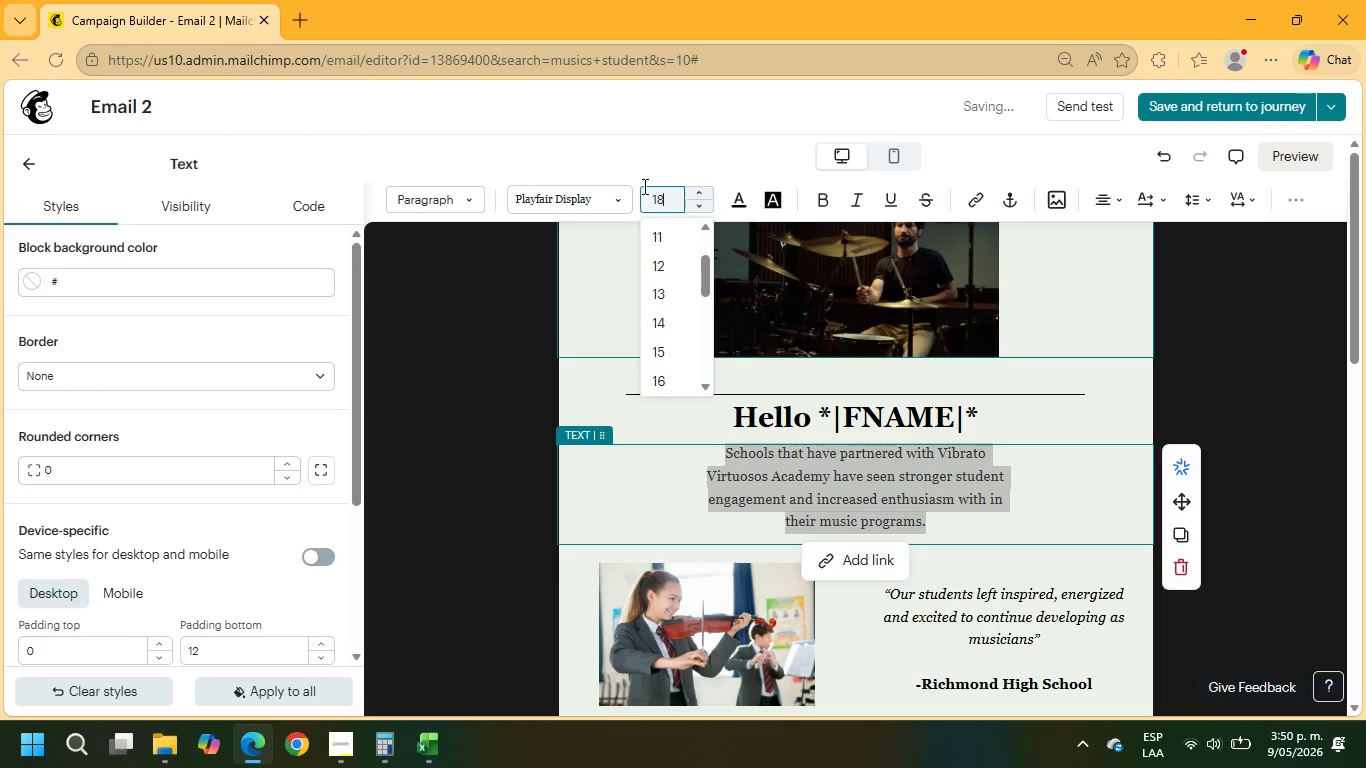 
key(NumpadEnter)
 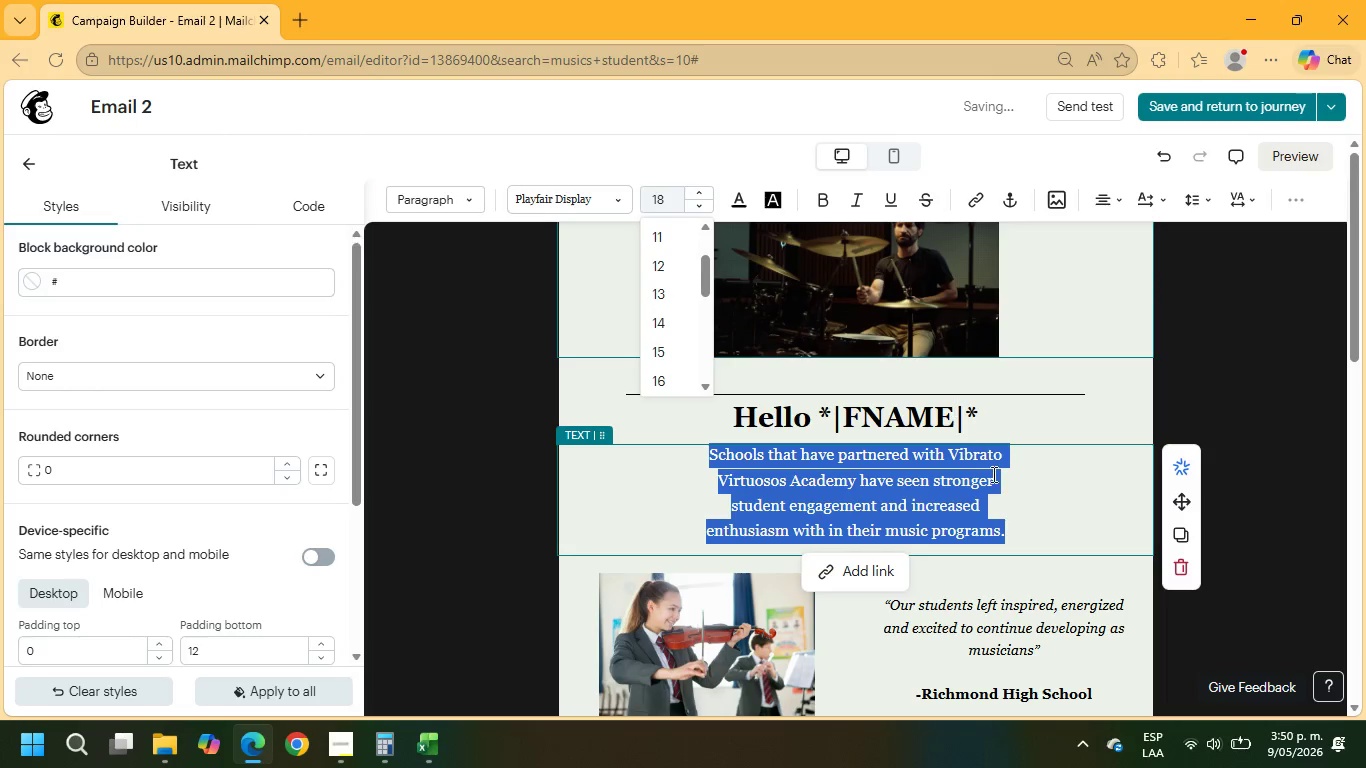 
scroll: coordinate [999, 512], scroll_direction: down, amount: 1.0
 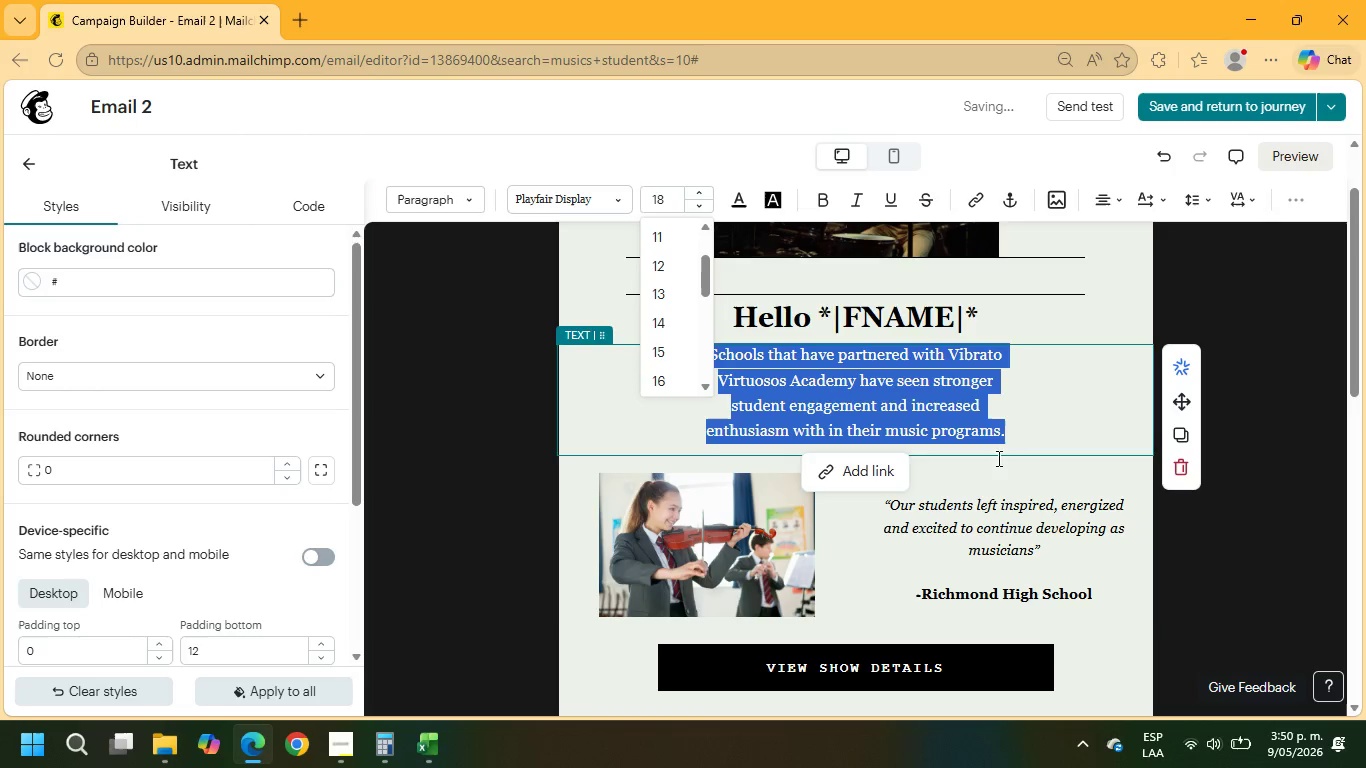 
left_click([972, 391])
 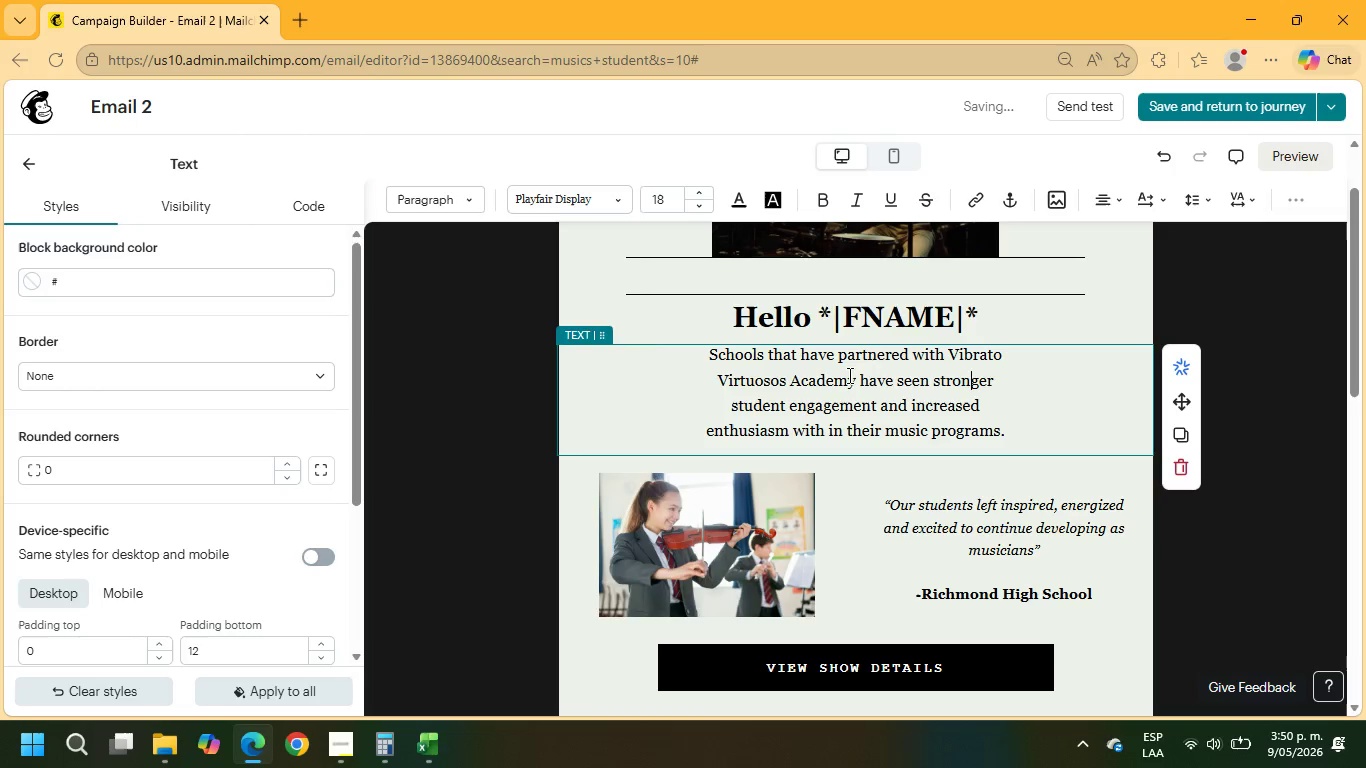 
left_click_drag(start_coordinate=[857, 380], to_coordinate=[950, 350])
 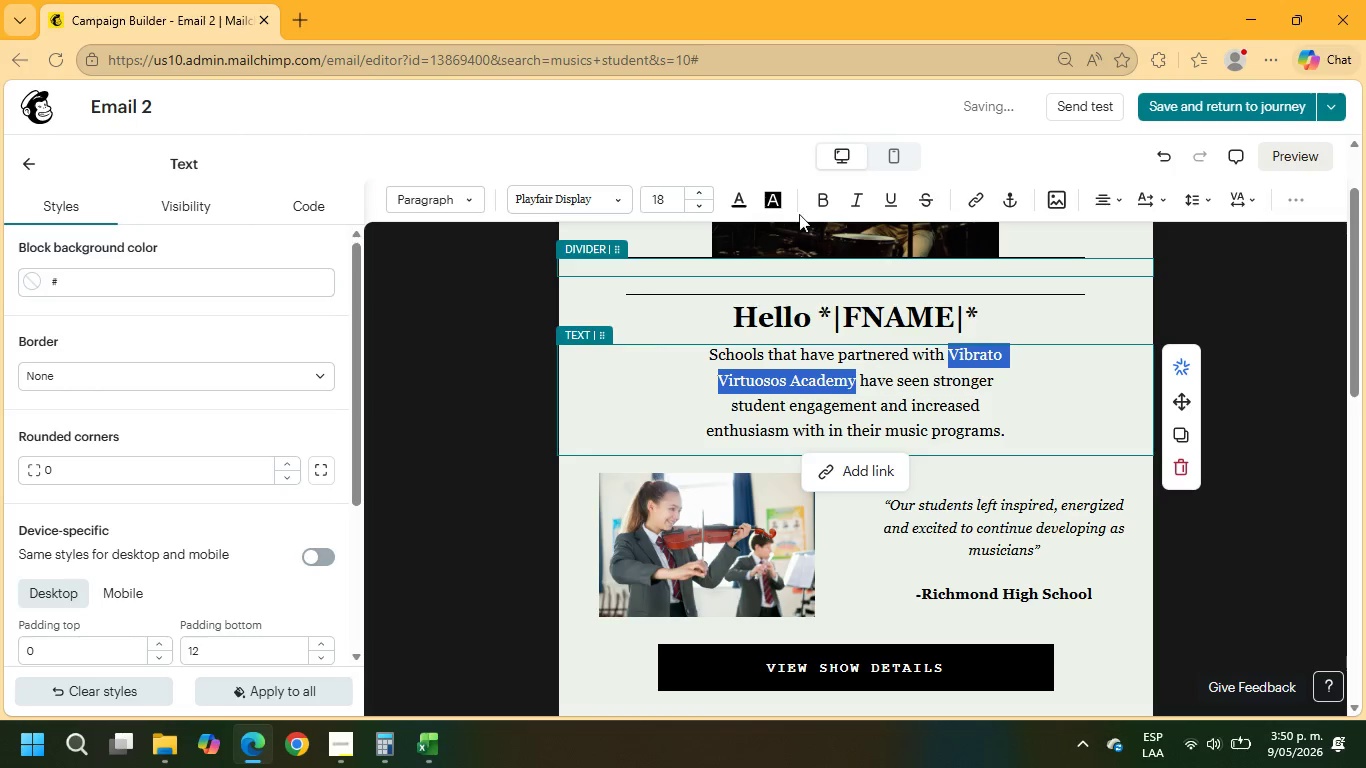 
left_click([817, 200])
 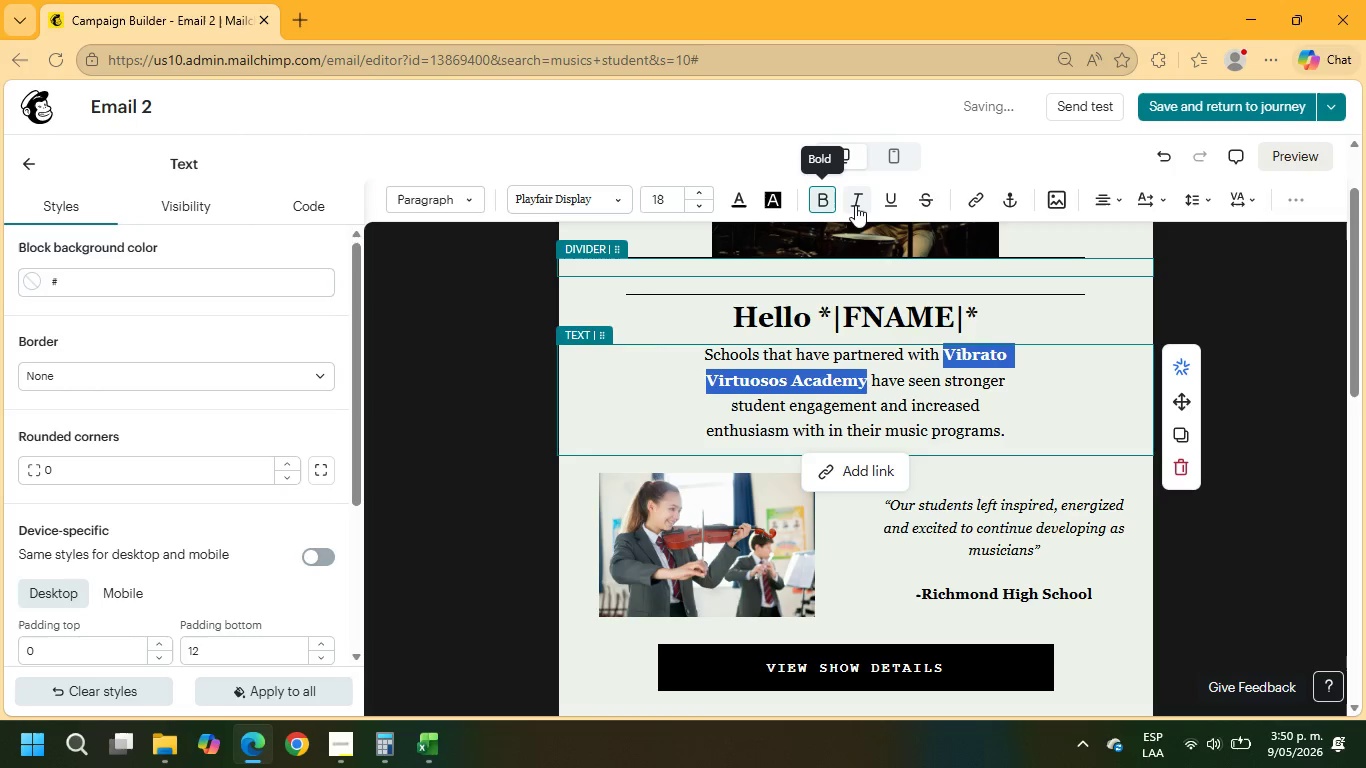 
left_click([857, 204])
 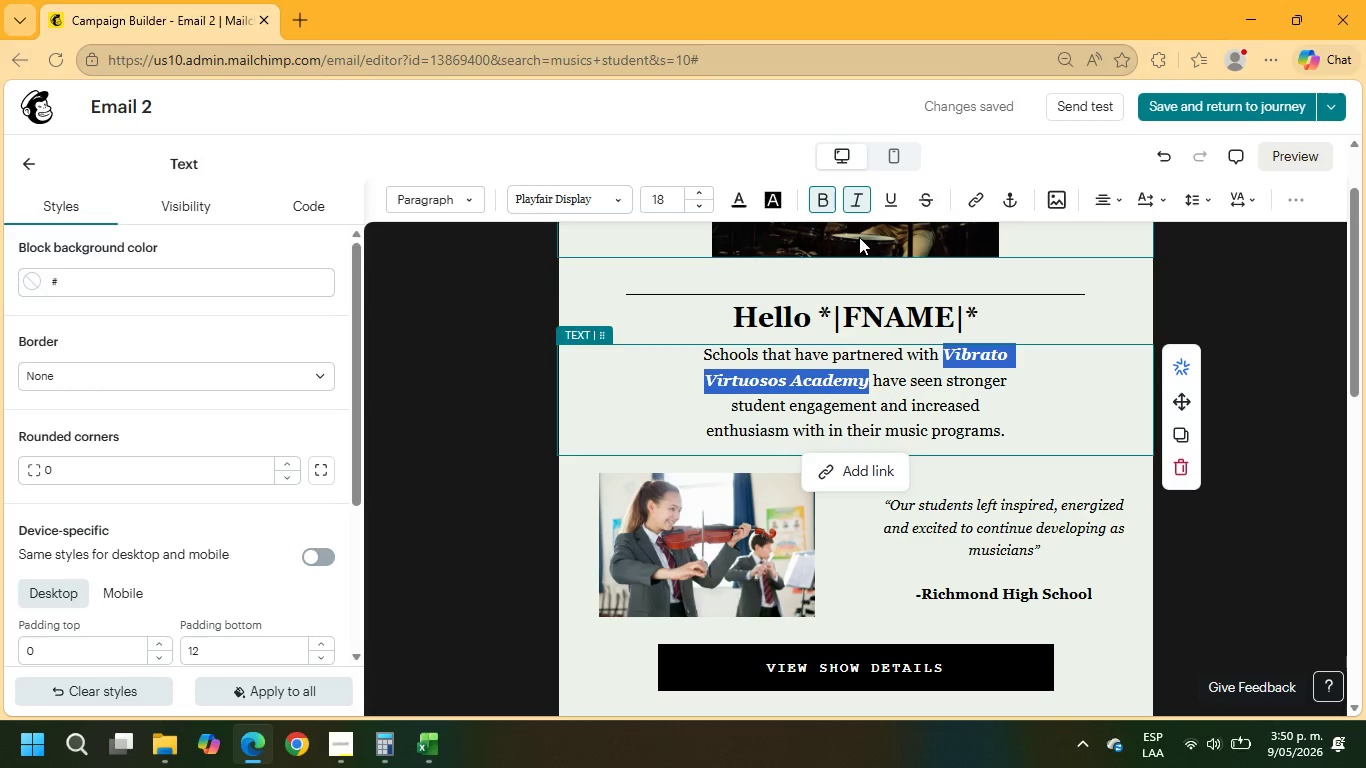 
wait(21.75)
 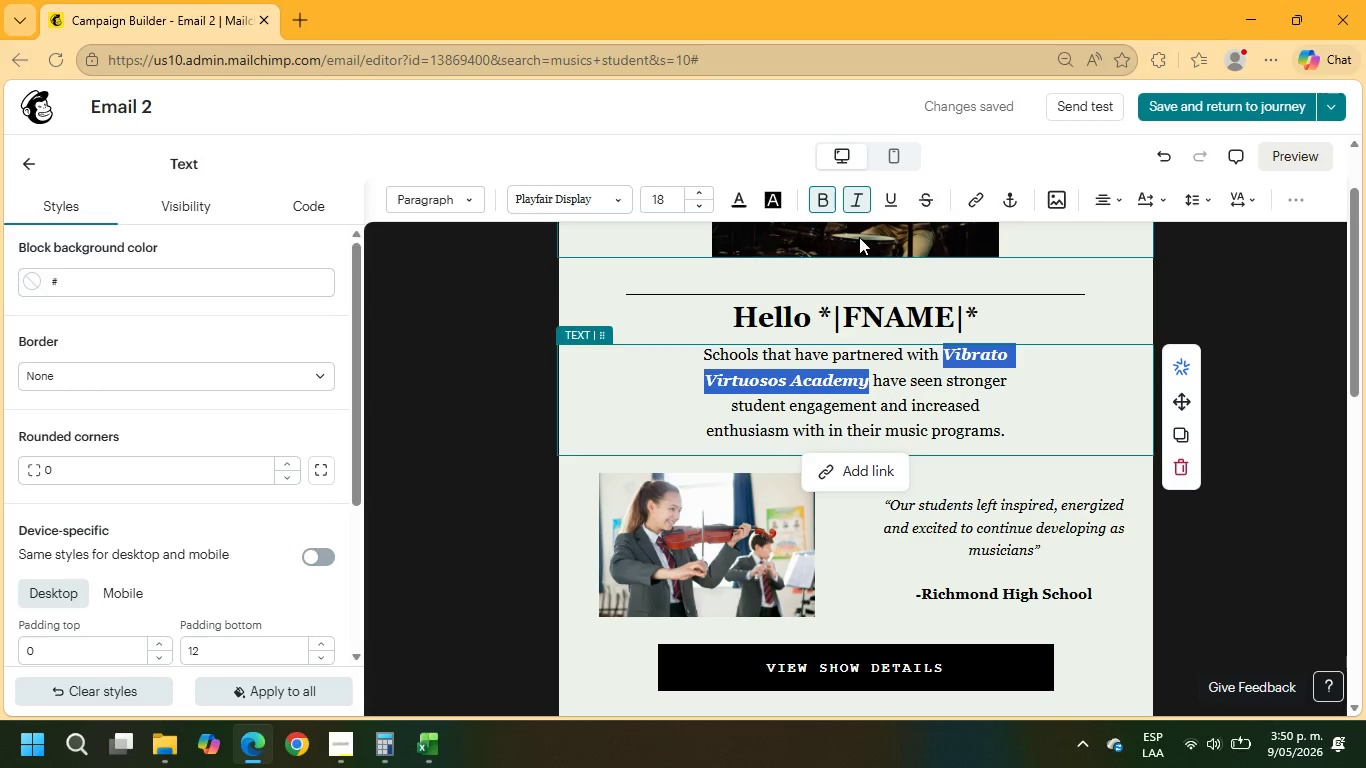 
left_click([1081, 558])
 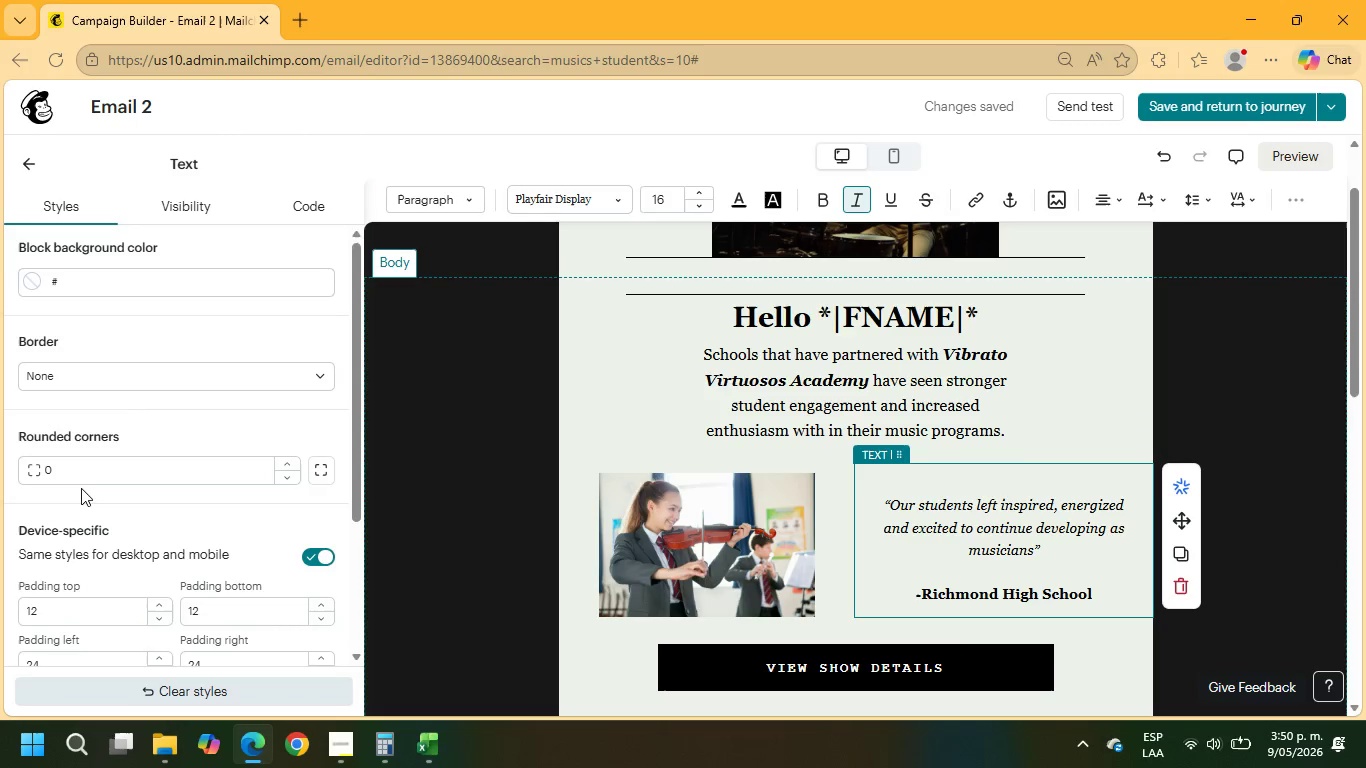 
scroll: coordinate [99, 463], scroll_direction: down, amount: 1.0
 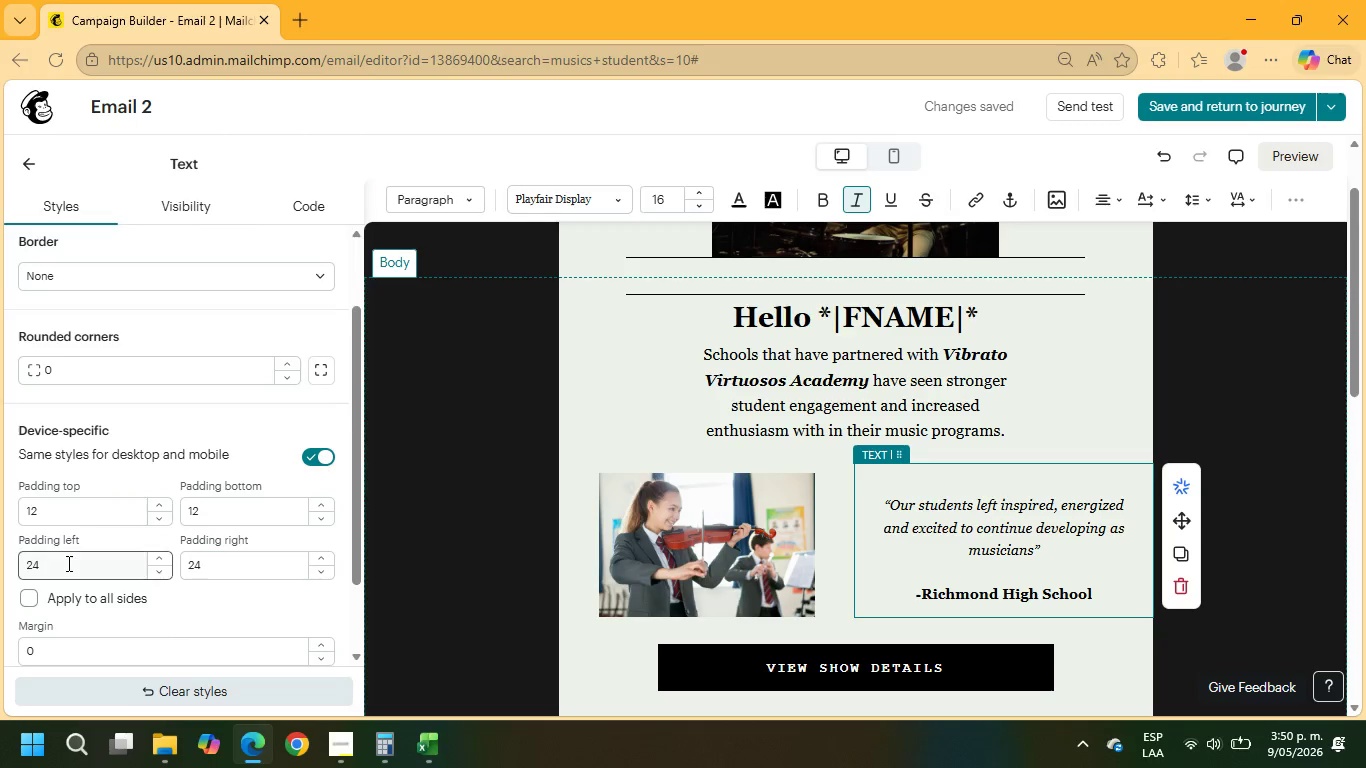 
left_click_drag(start_coordinate=[62, 569], to_coordinate=[0, 561])
 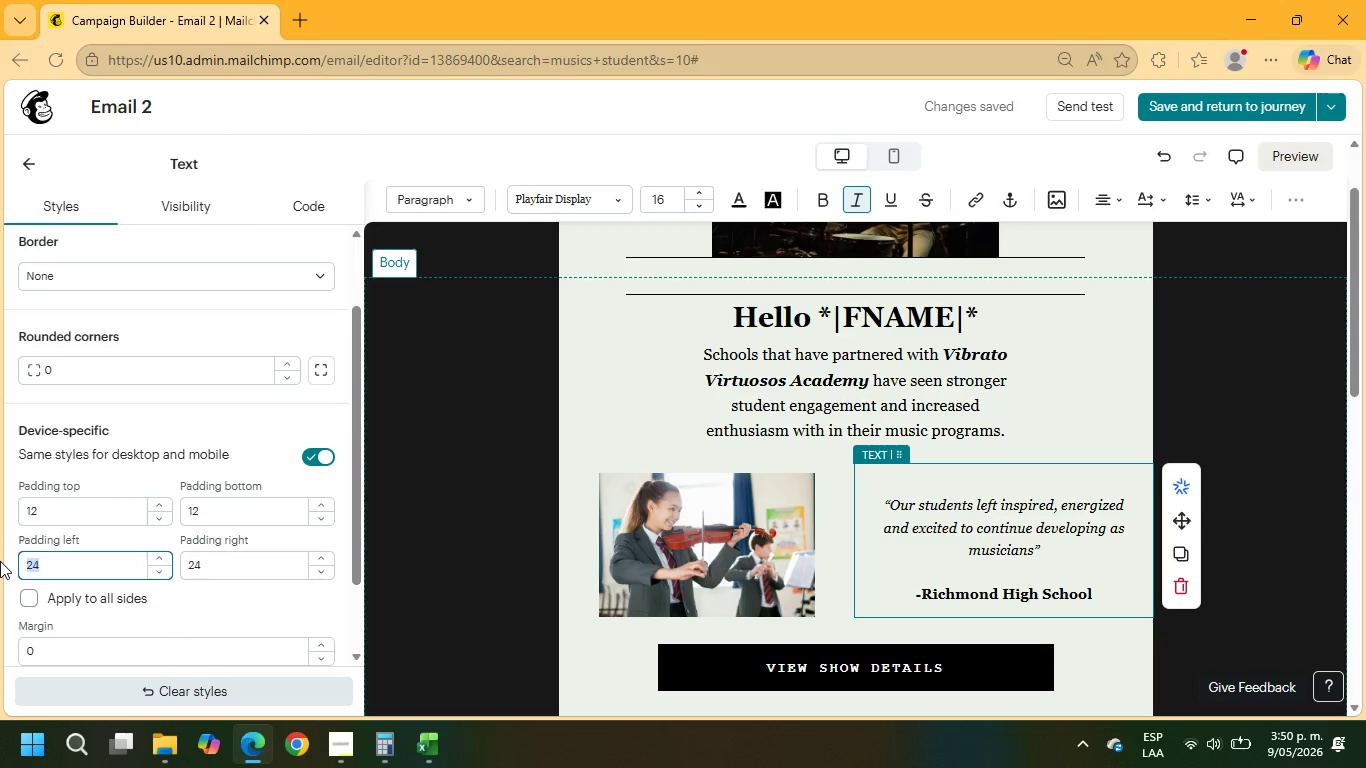 
key(Numpad1)
 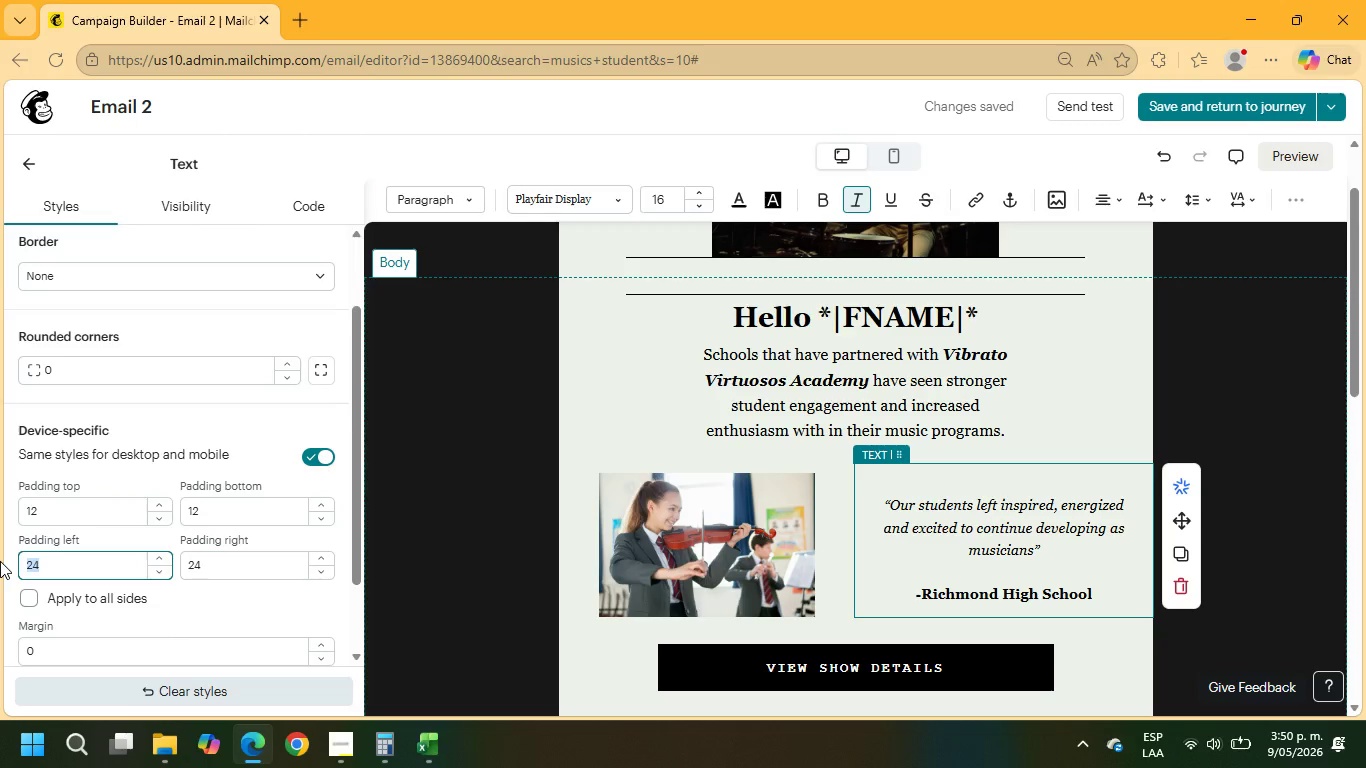 
key(Numpad0)
 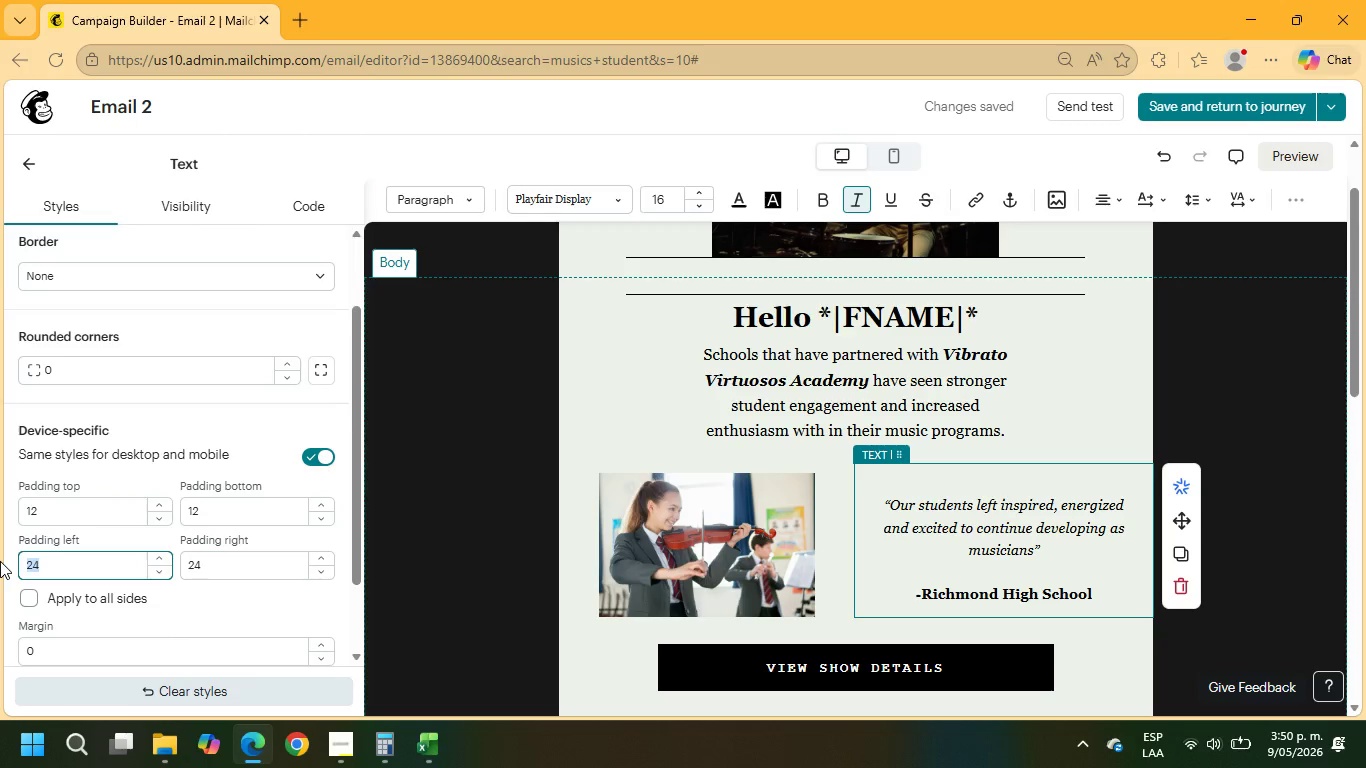 
key(NumpadEnter)
 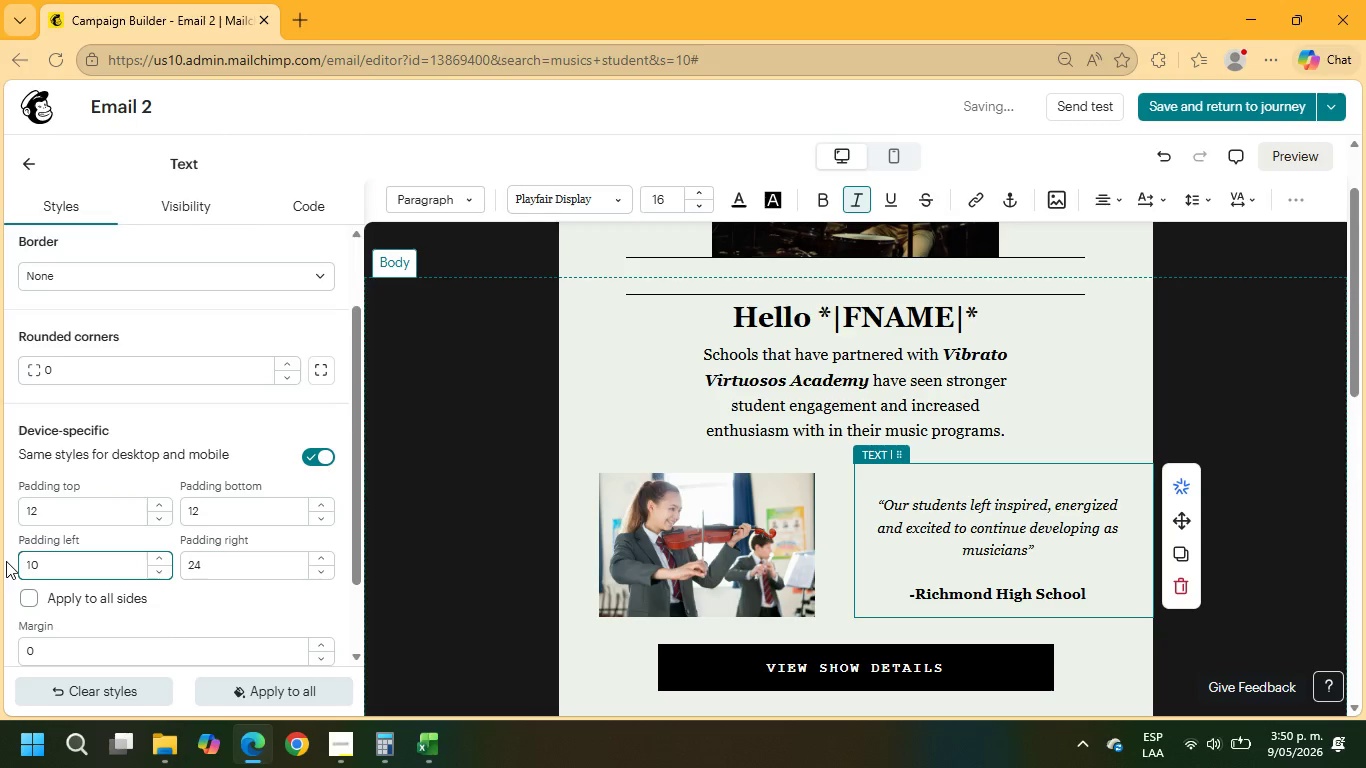 
scroll: coordinate [555, 624], scroll_direction: down, amount: 2.0
 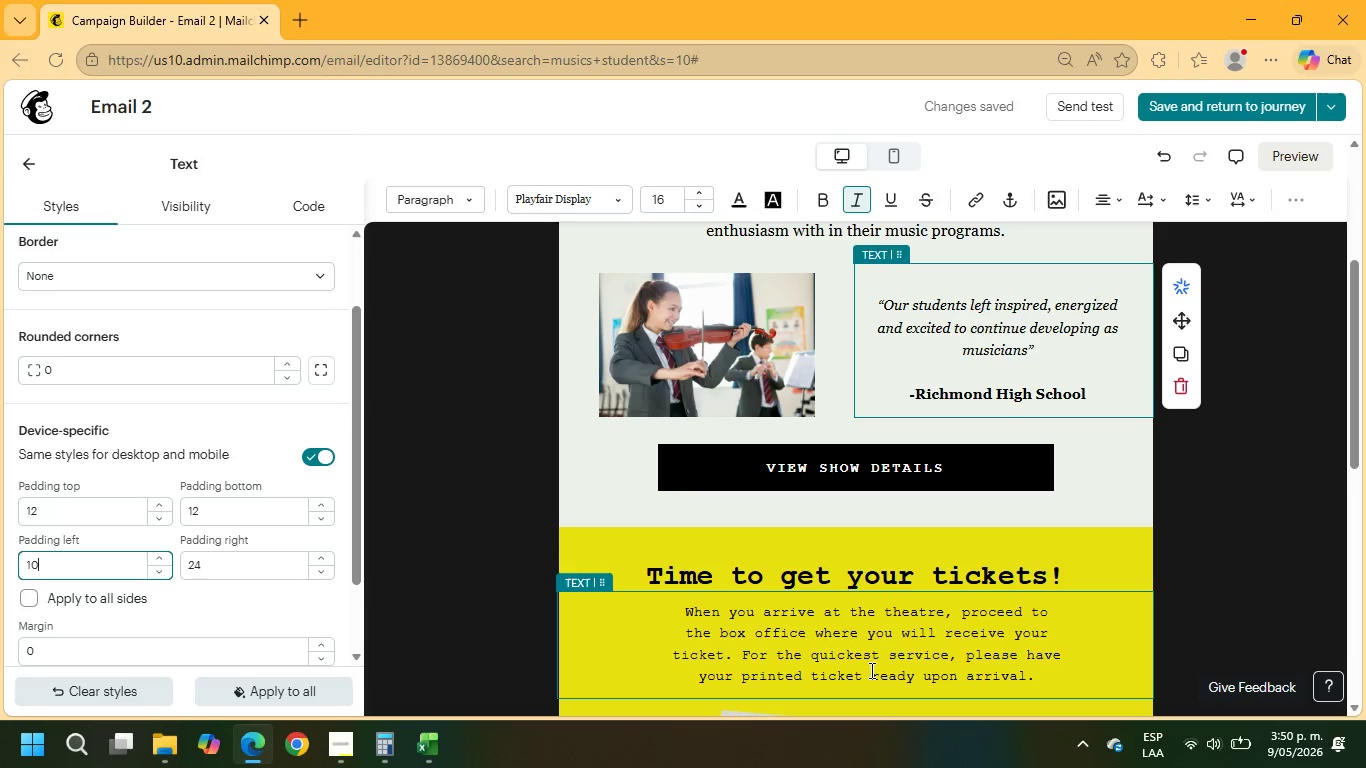 
wait(10.11)
 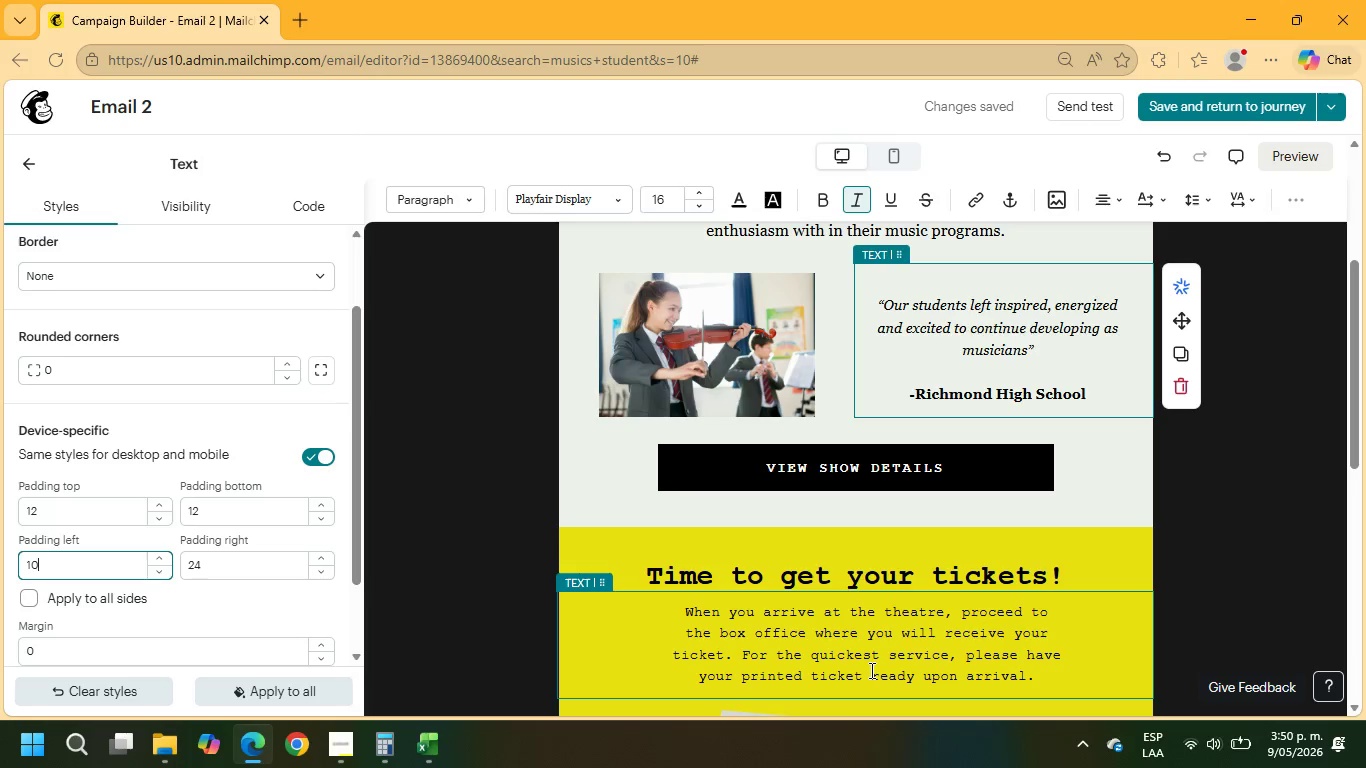 
left_click([38, 165])
 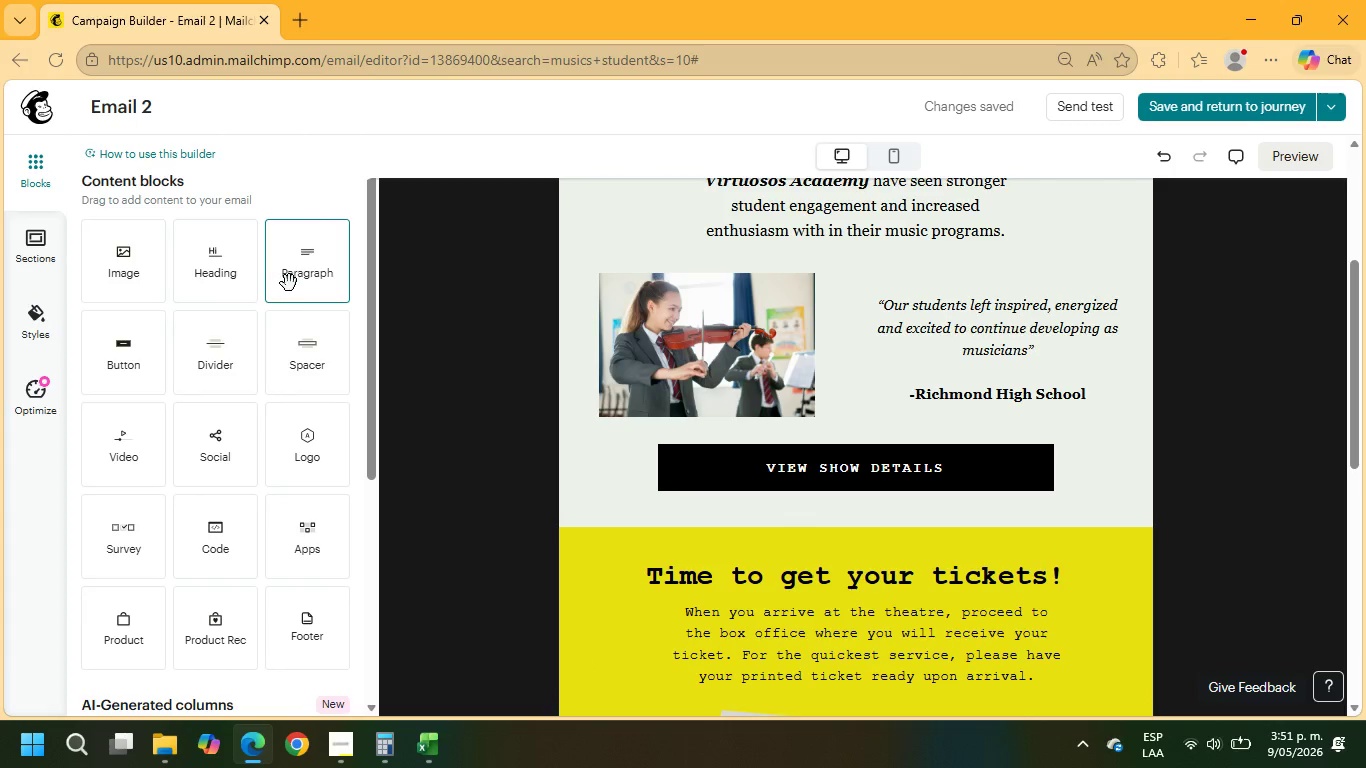 
left_click_drag(start_coordinate=[235, 280], to_coordinate=[629, 433])
 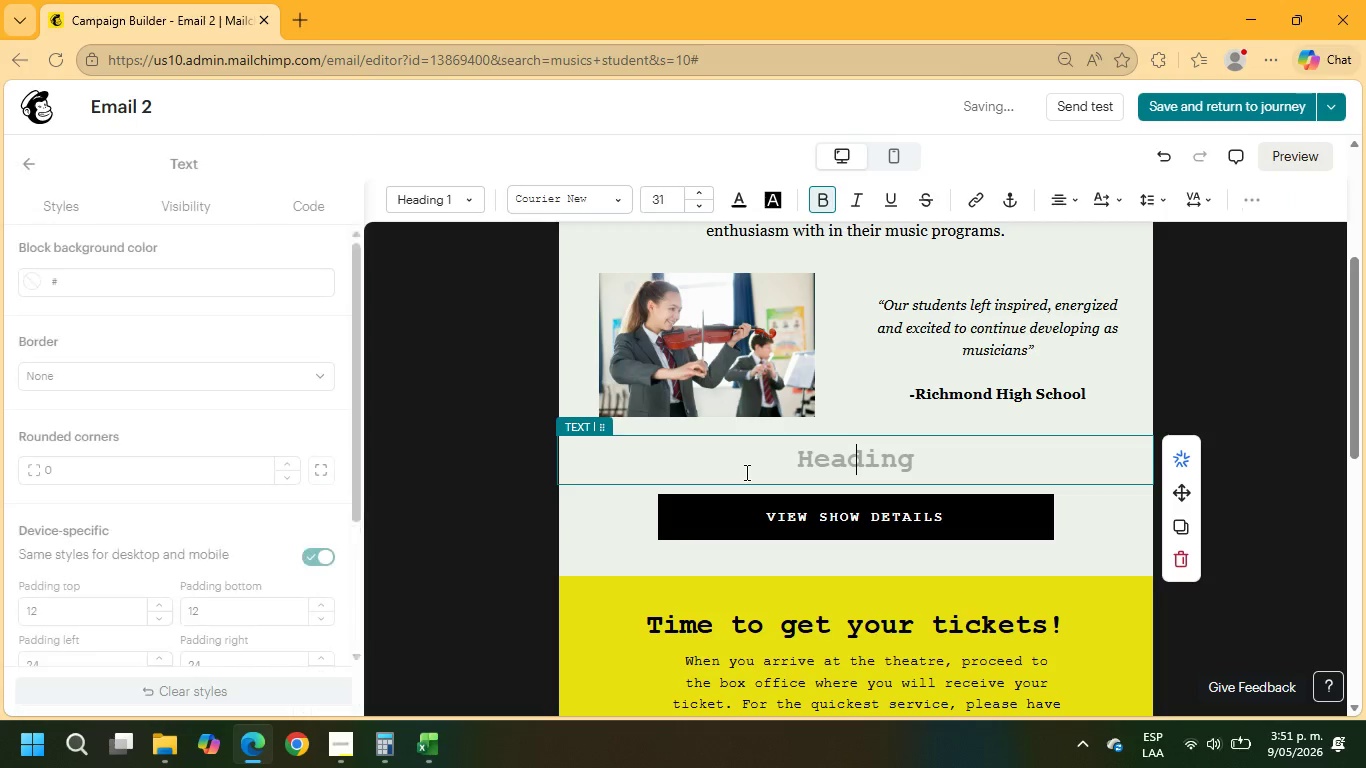 
type(e would love to create a similar experience for the students at )
 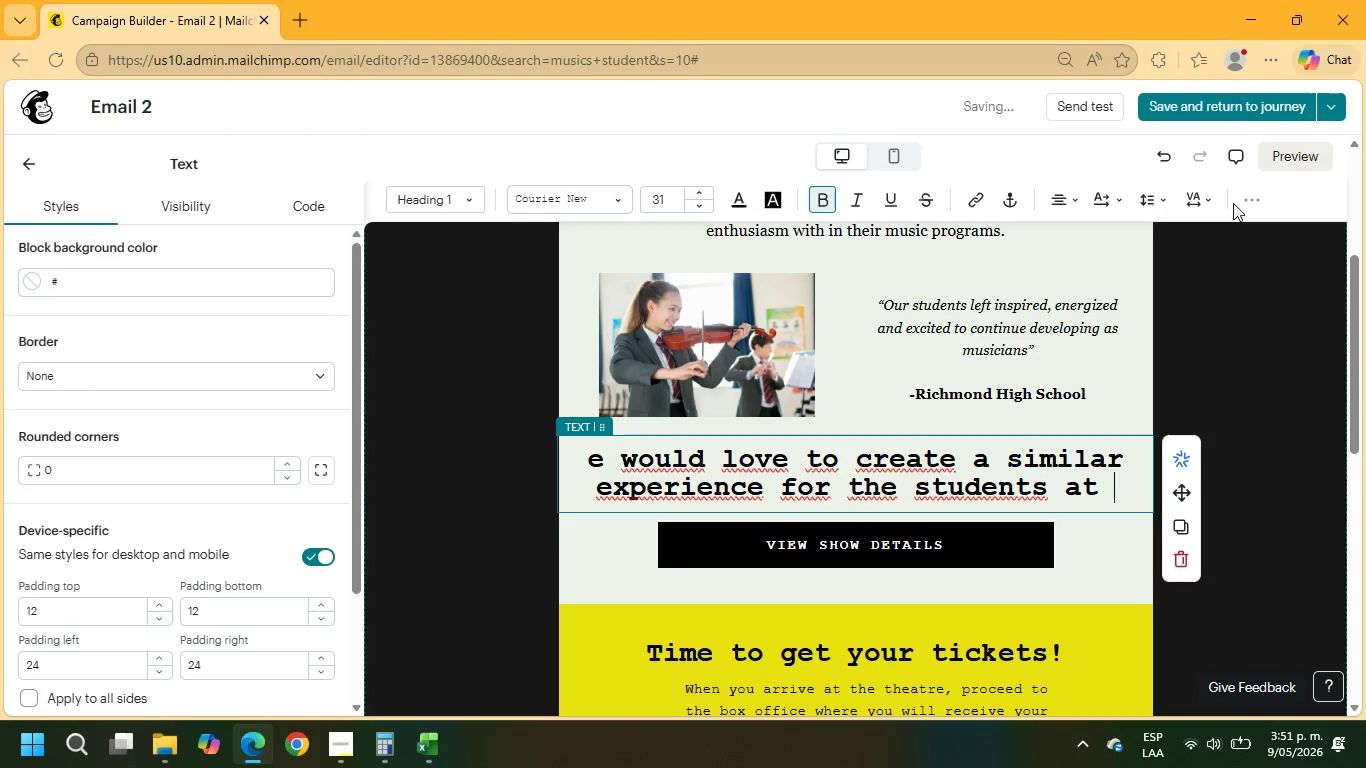 
double_click([1239, 199])
 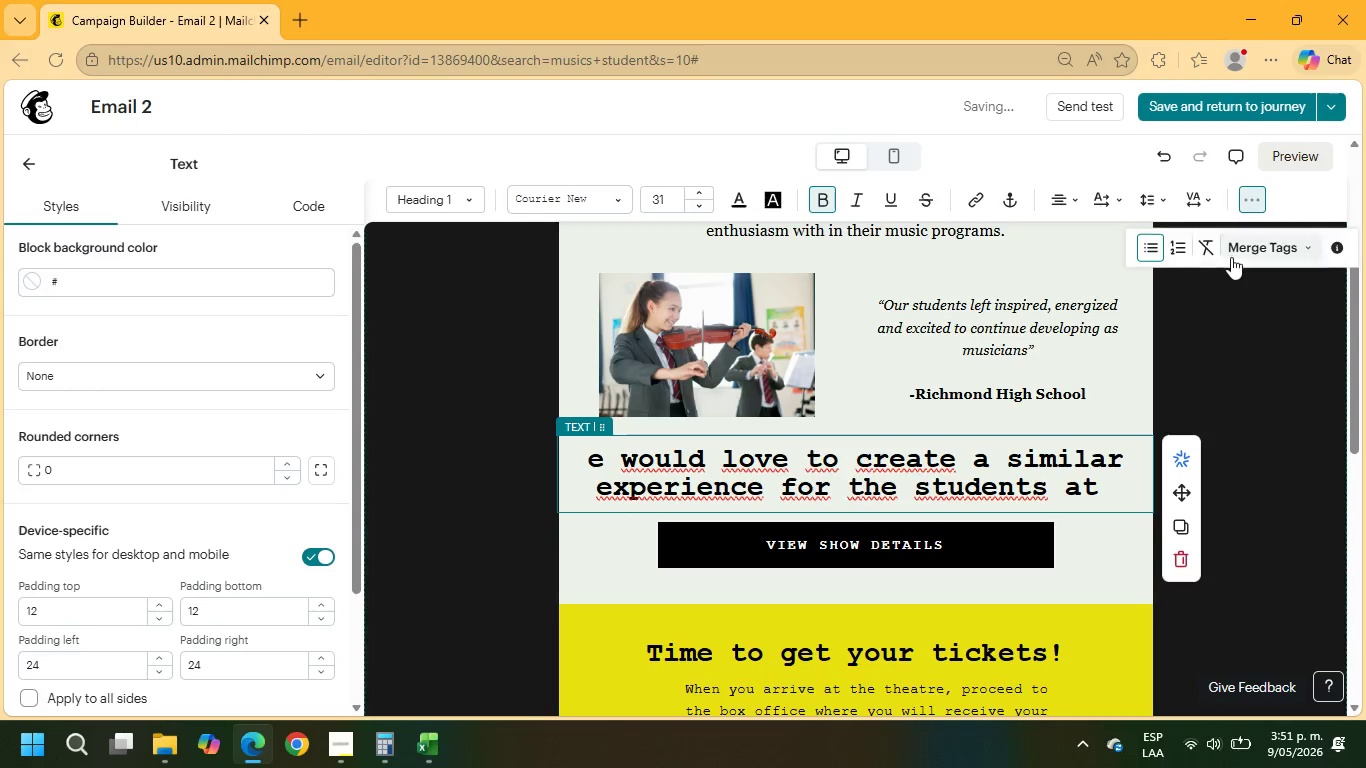 
left_click([1259, 242])
 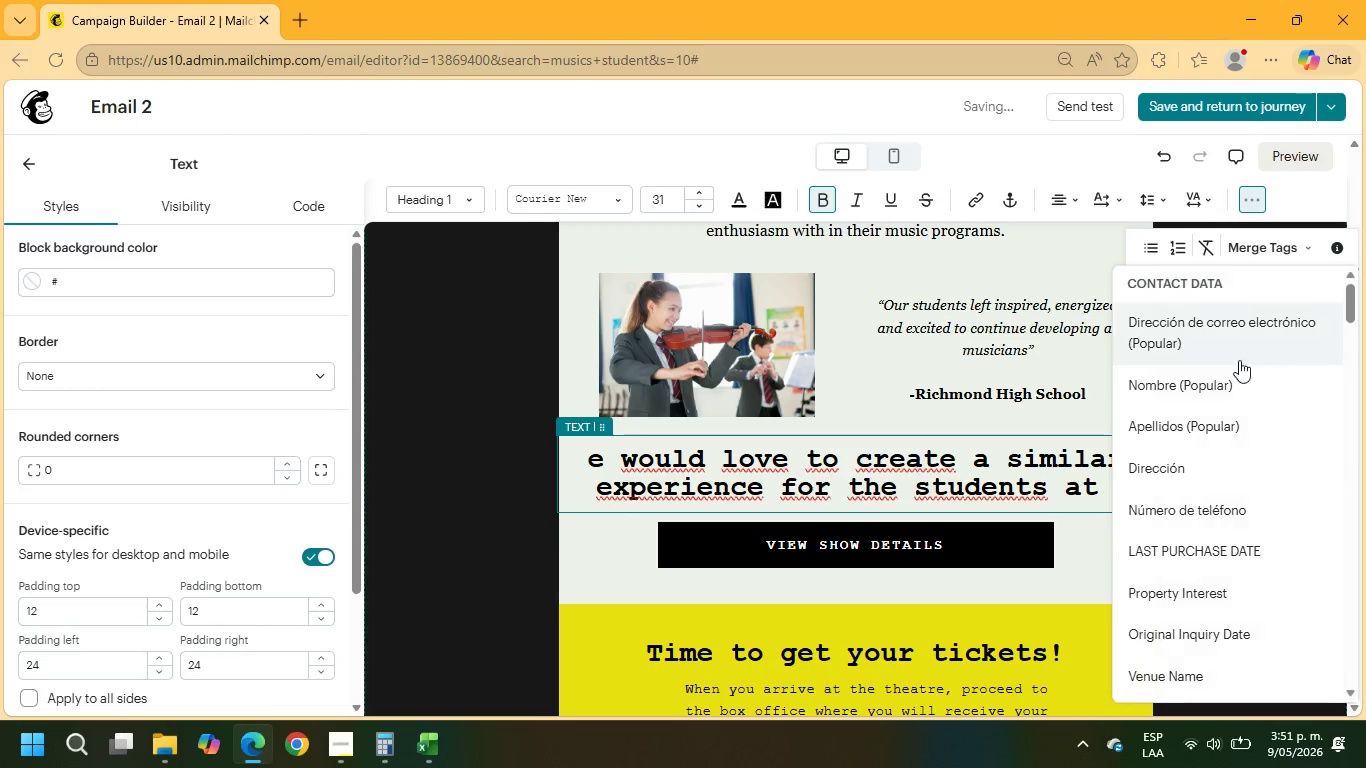 
scroll: coordinate [1246, 487], scroll_direction: down, amount: 26.0
 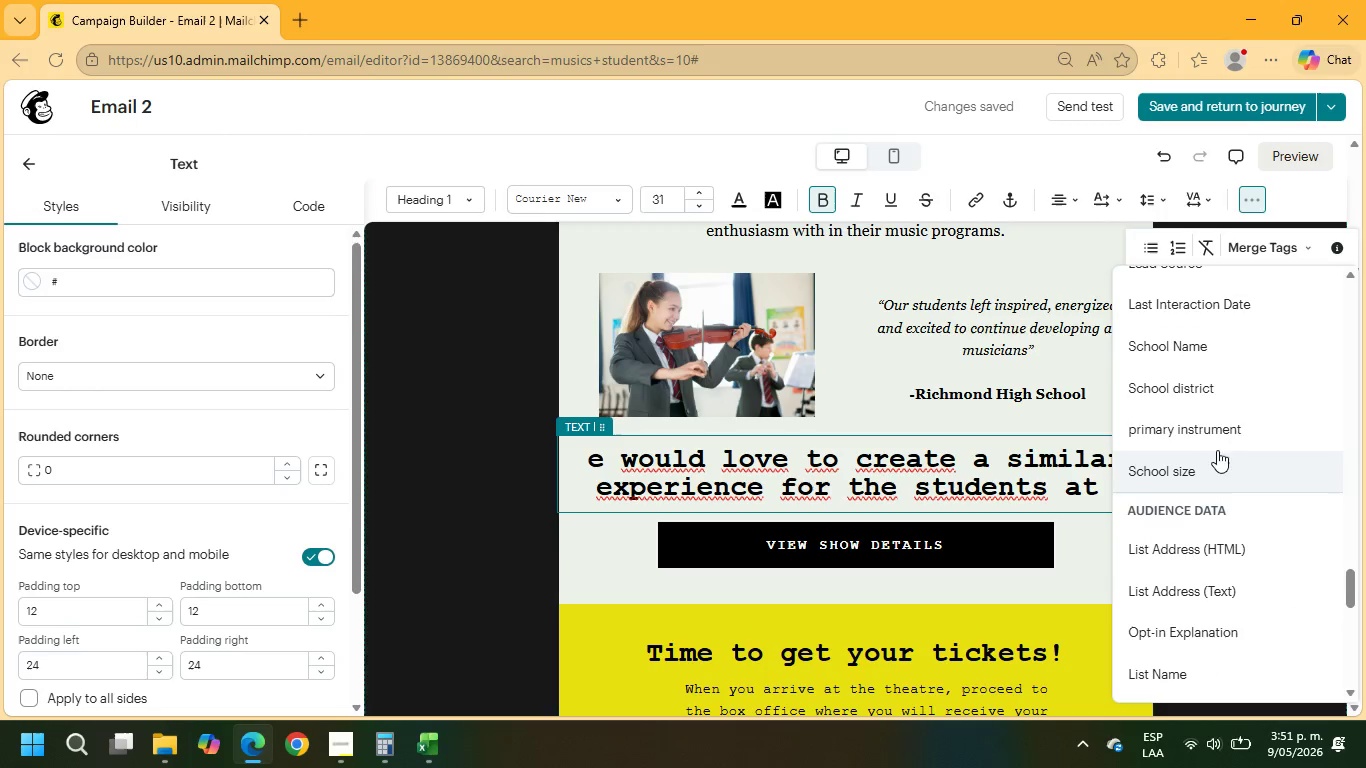 
left_click([1215, 357])
 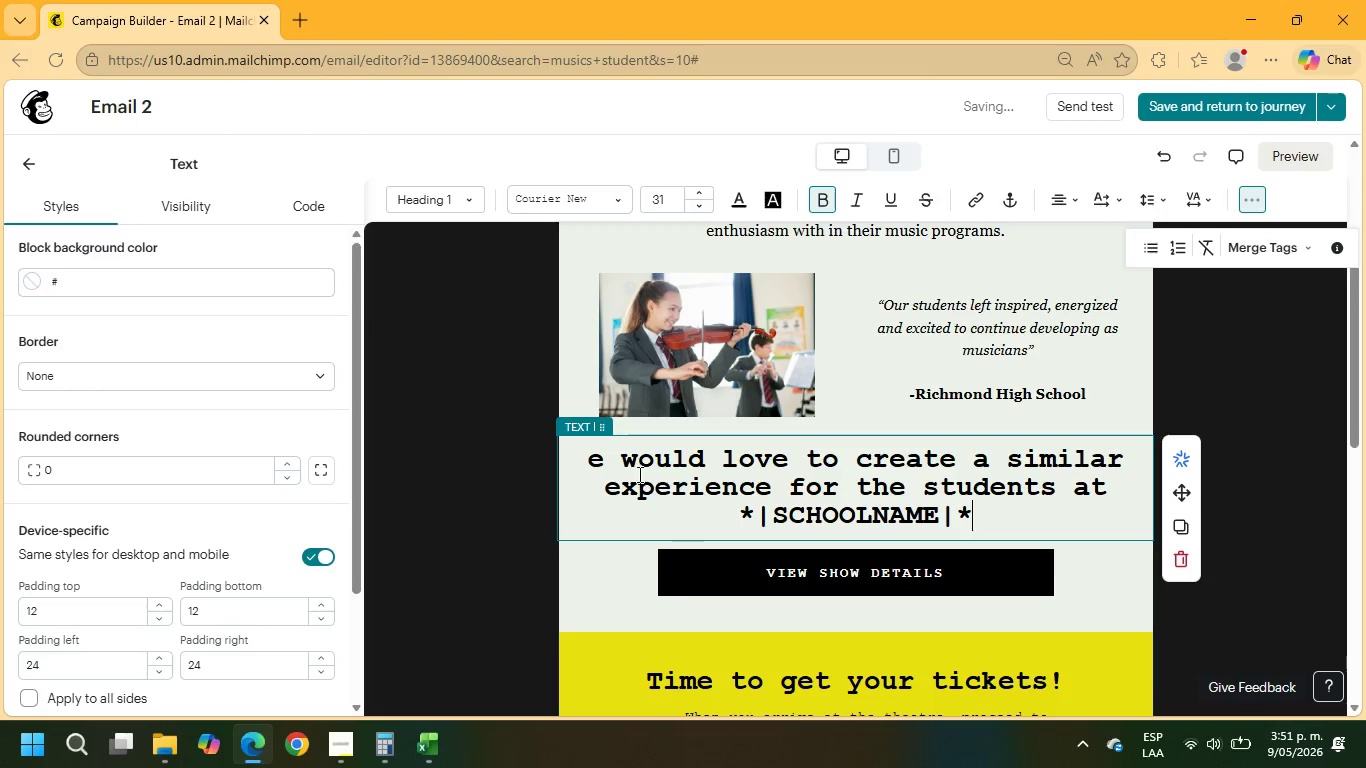 
left_click([591, 462])
 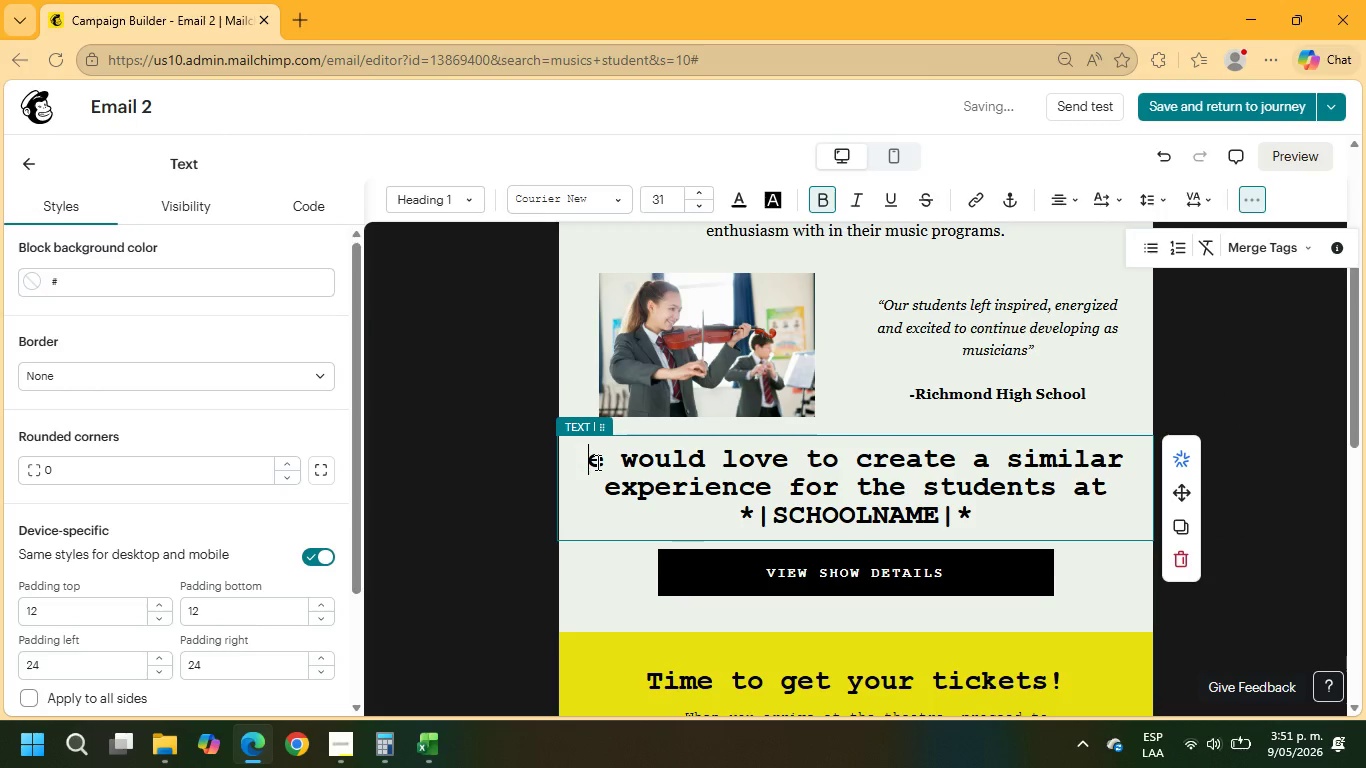 
key(Shift+W)
 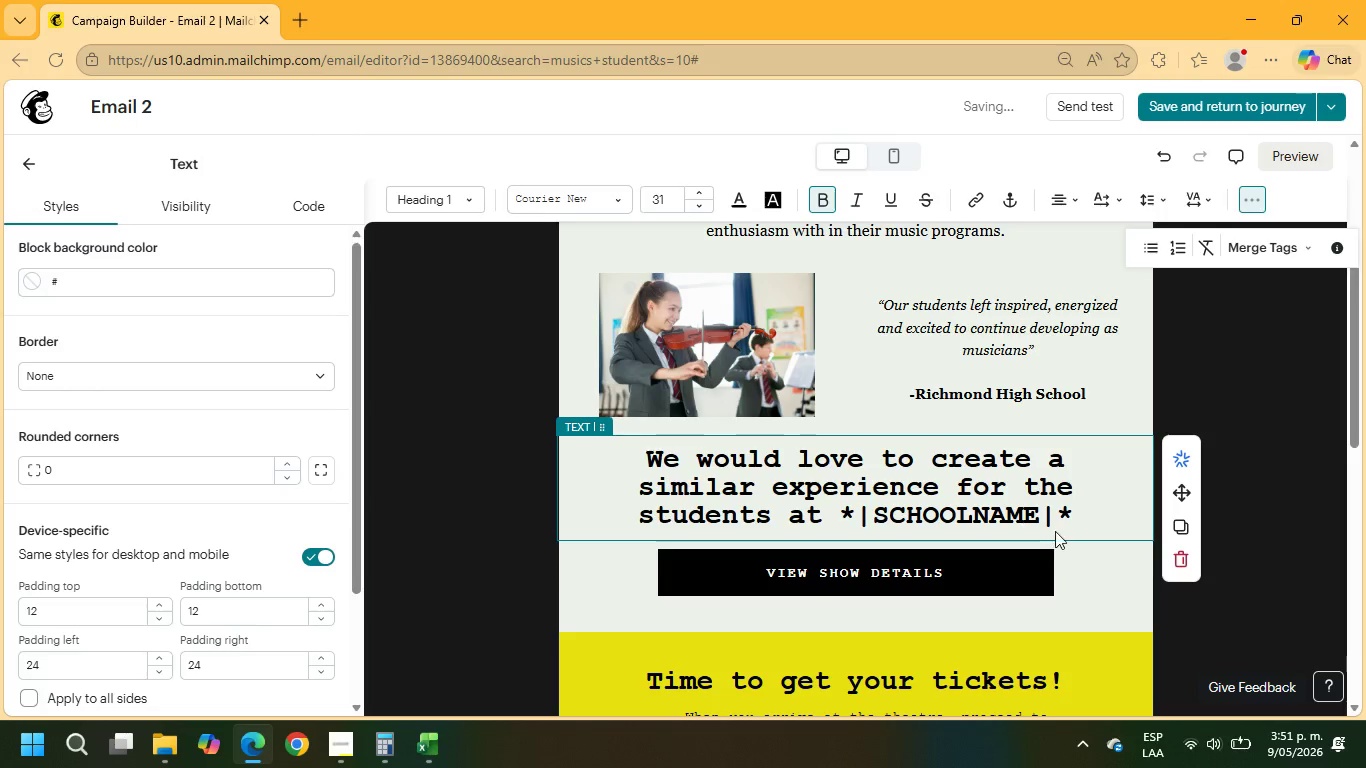 
left_click_drag(start_coordinate=[1082, 518], to_coordinate=[613, 454])
 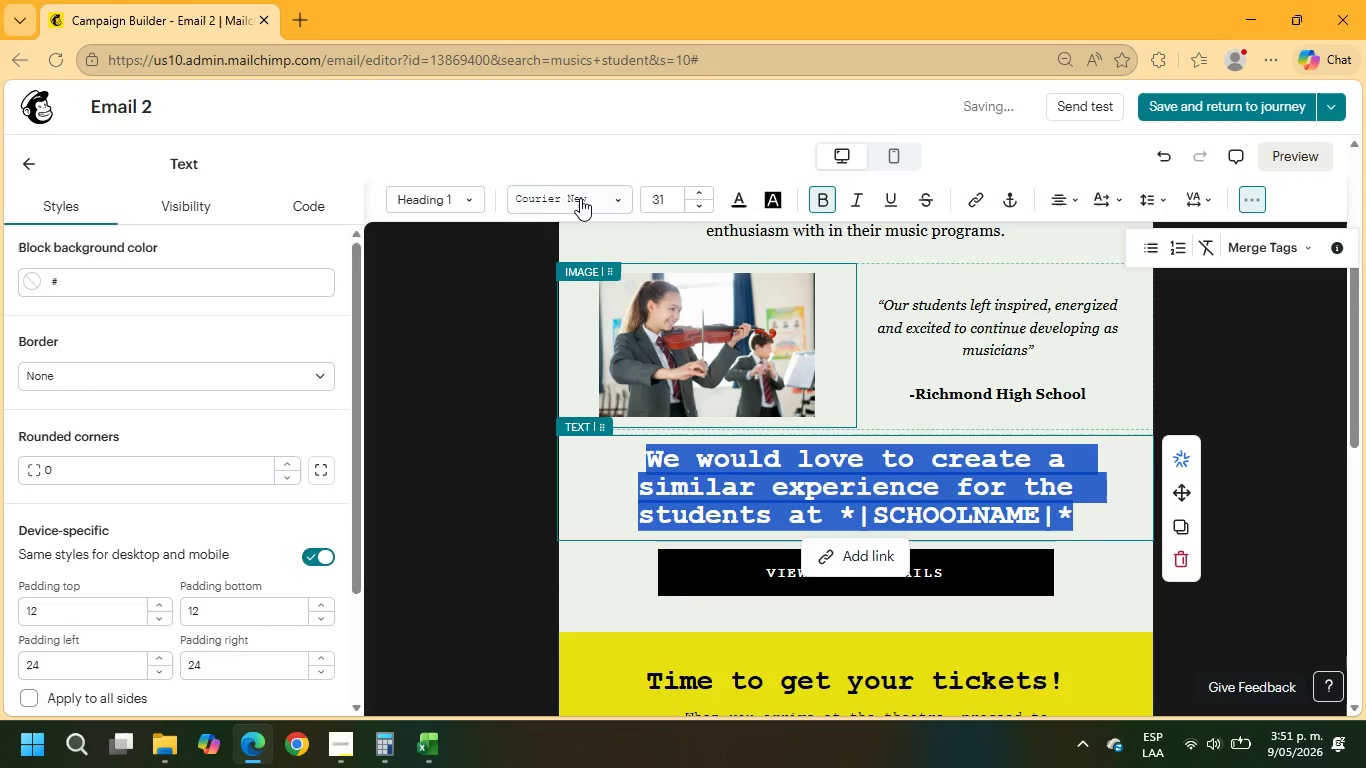 
left_click([579, 198])
 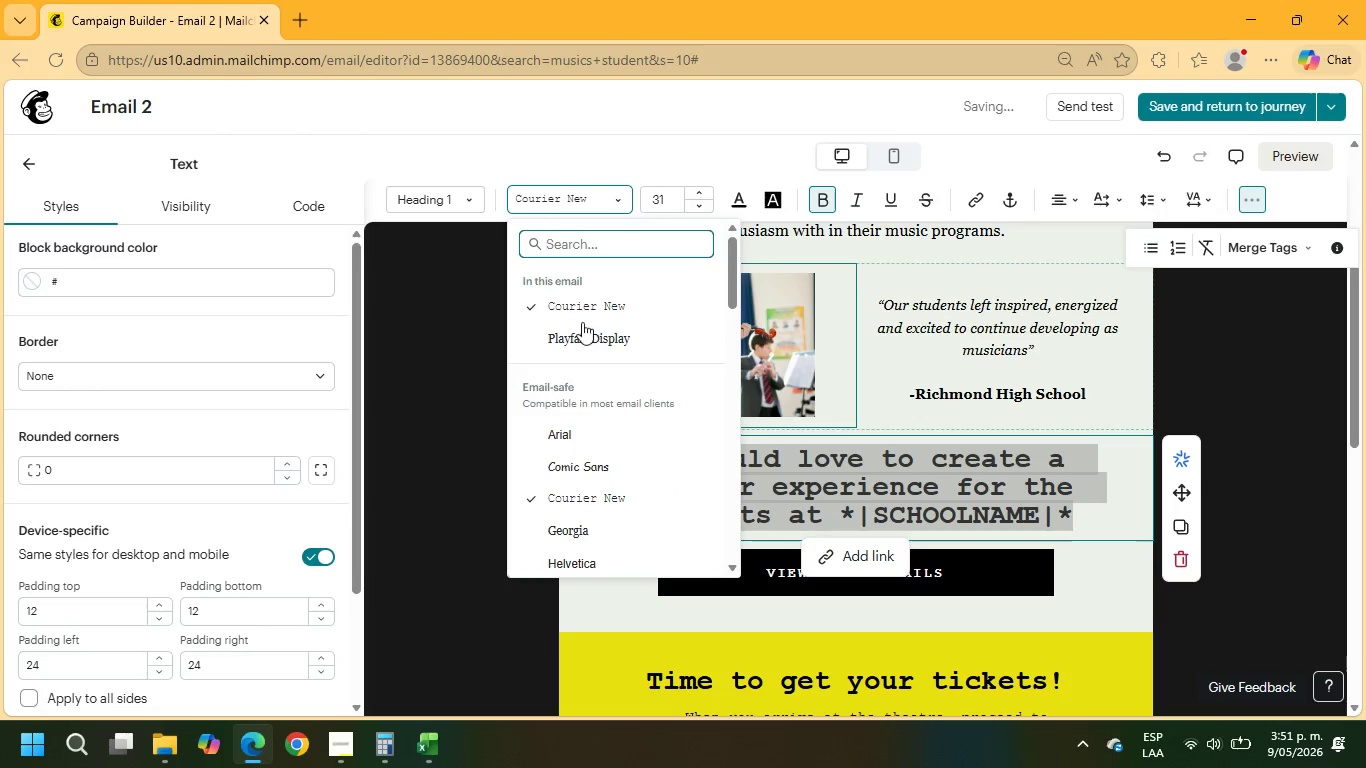 
left_click([582, 331])
 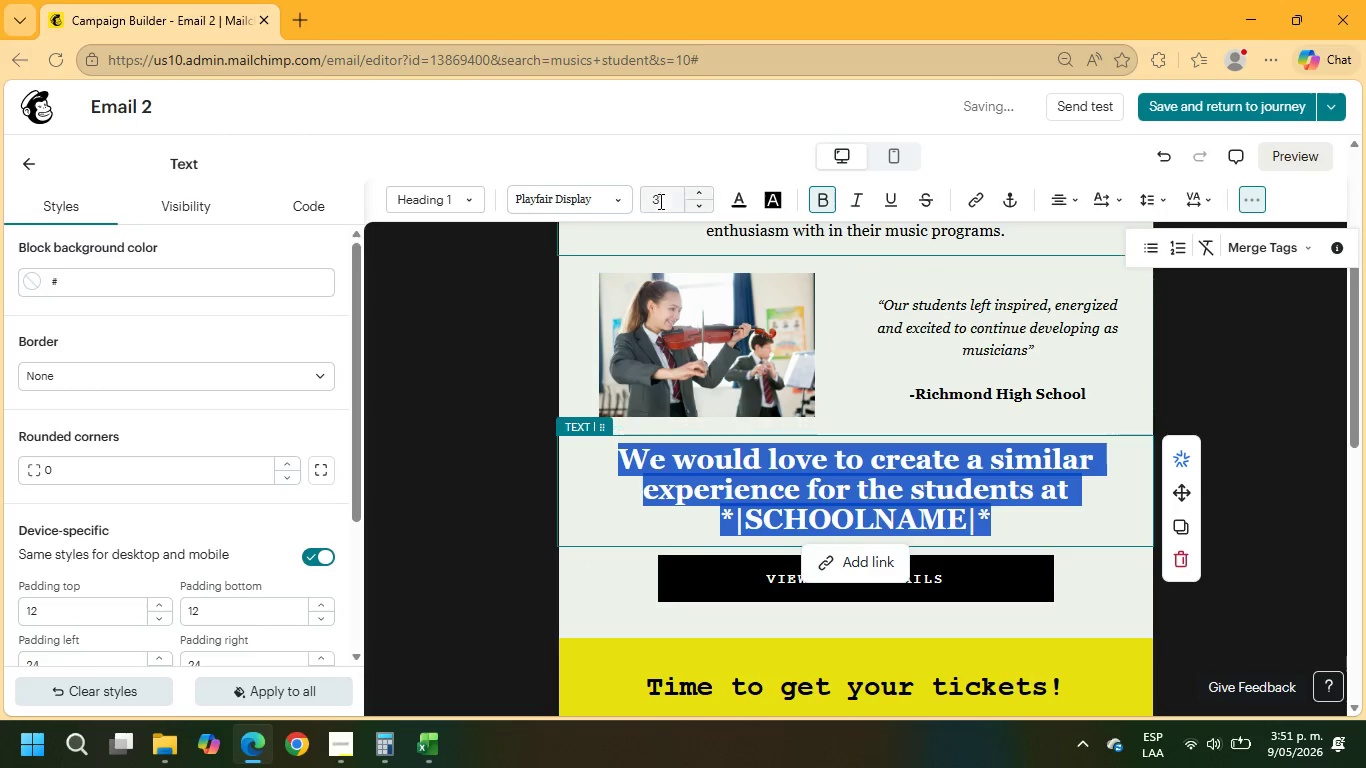 
left_click_drag(start_coordinate=[666, 200], to_coordinate=[636, 197])
 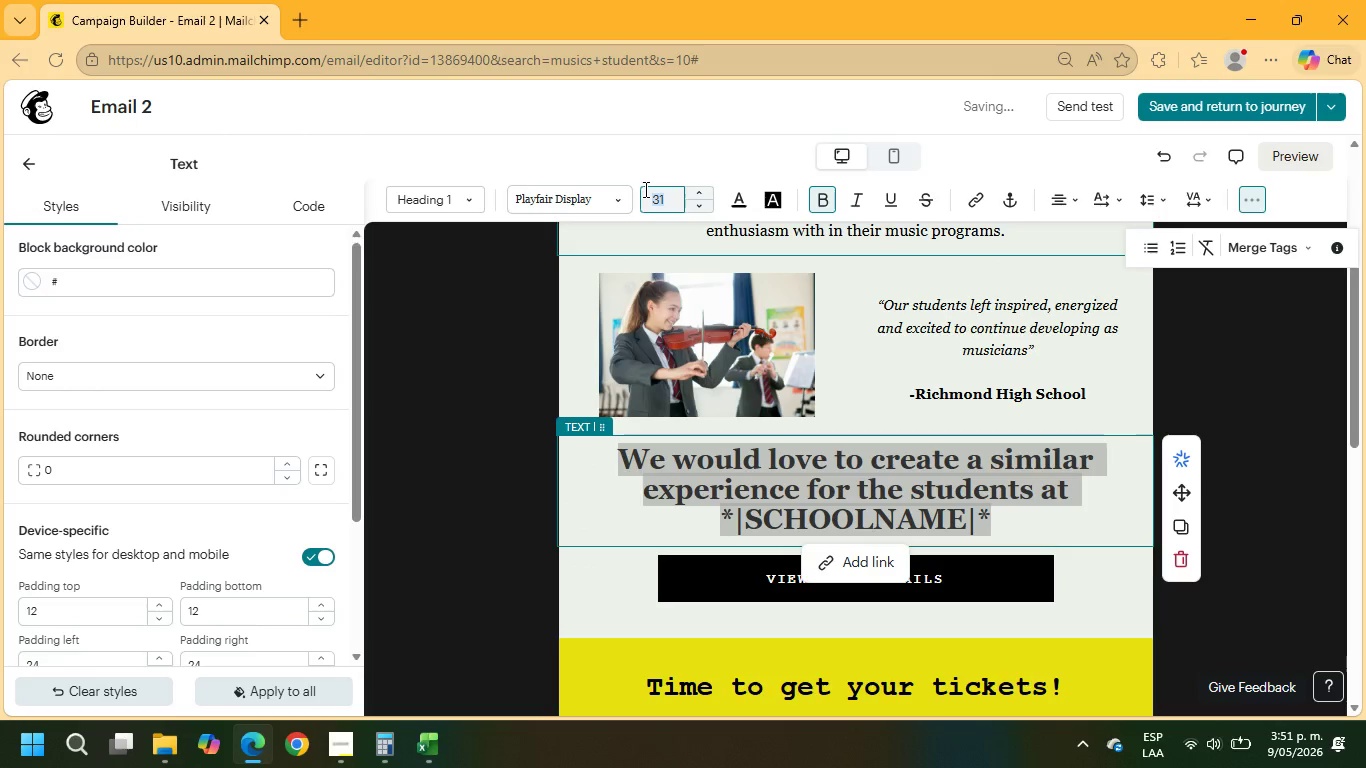 
key(Numpad1)
 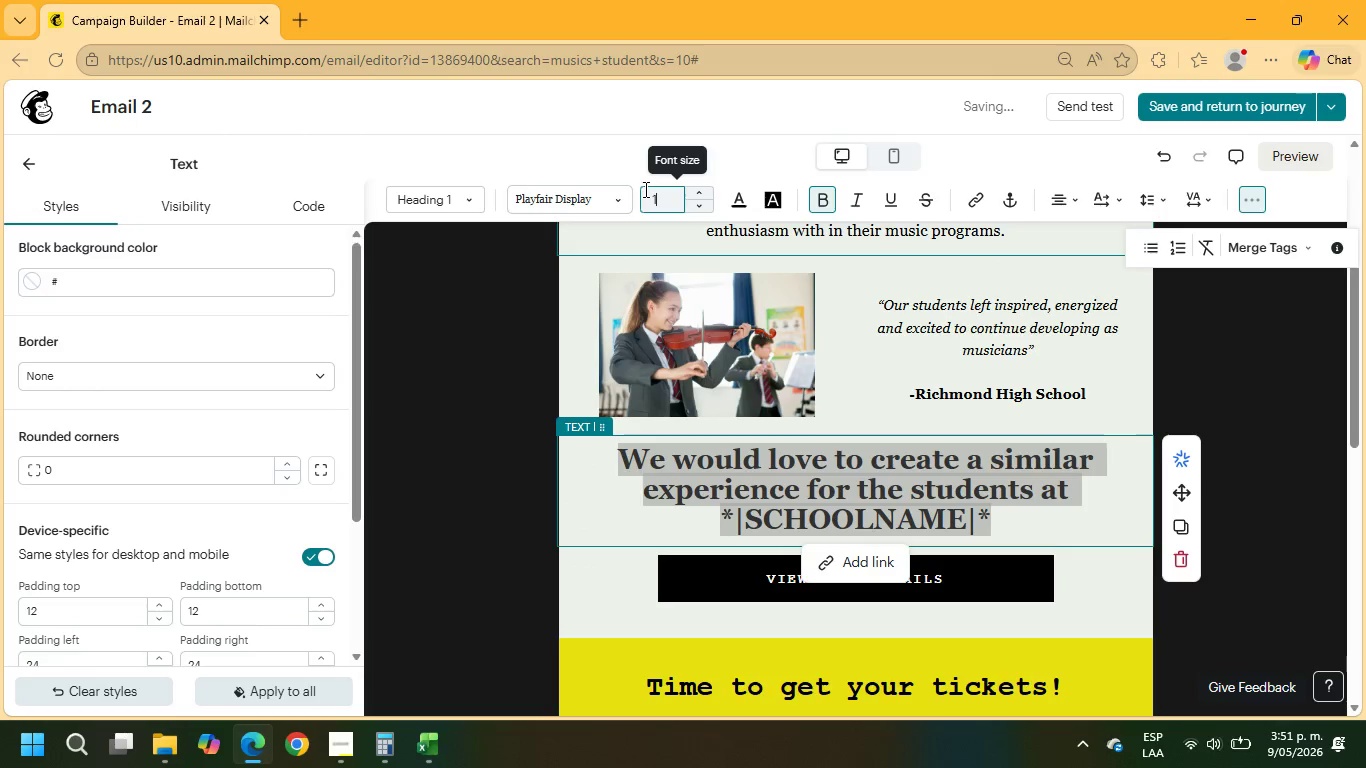 
key(Numpad8)
 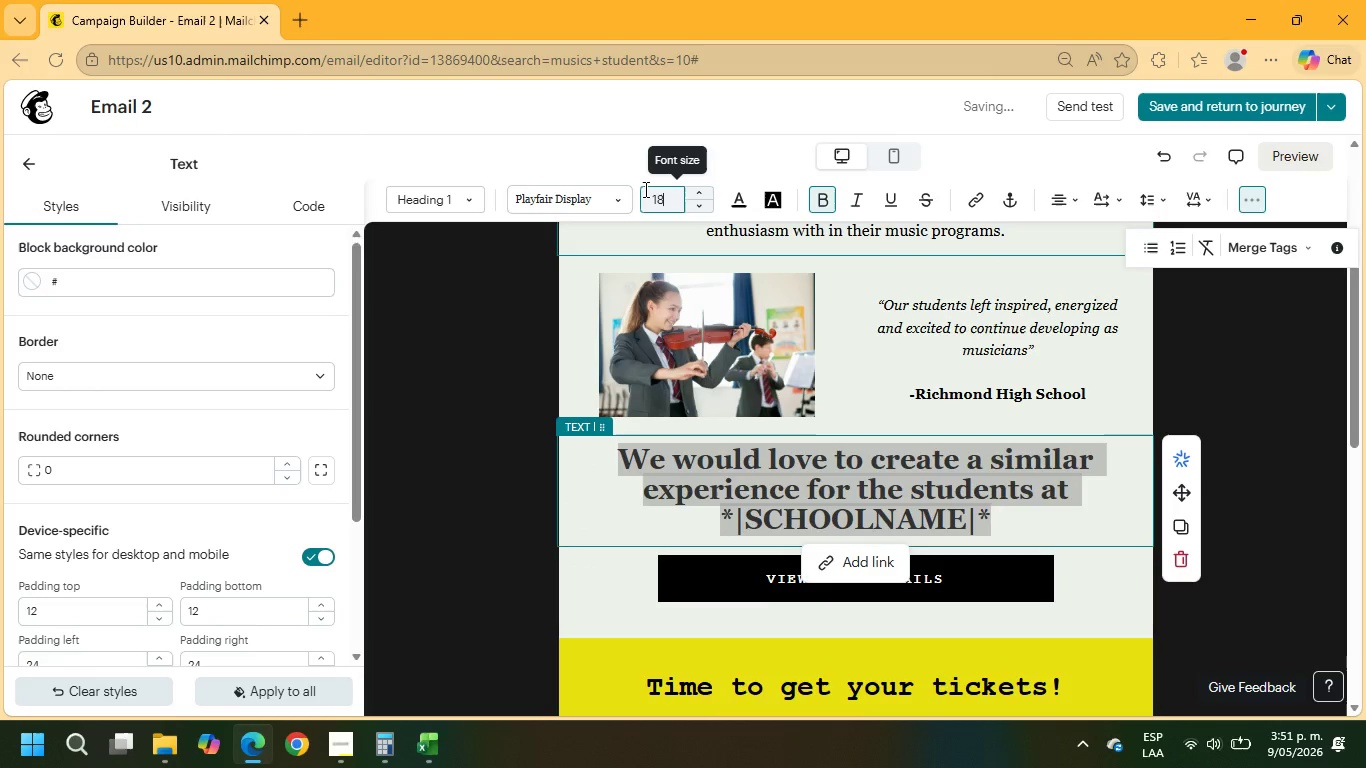 
key(NumpadEnter)
 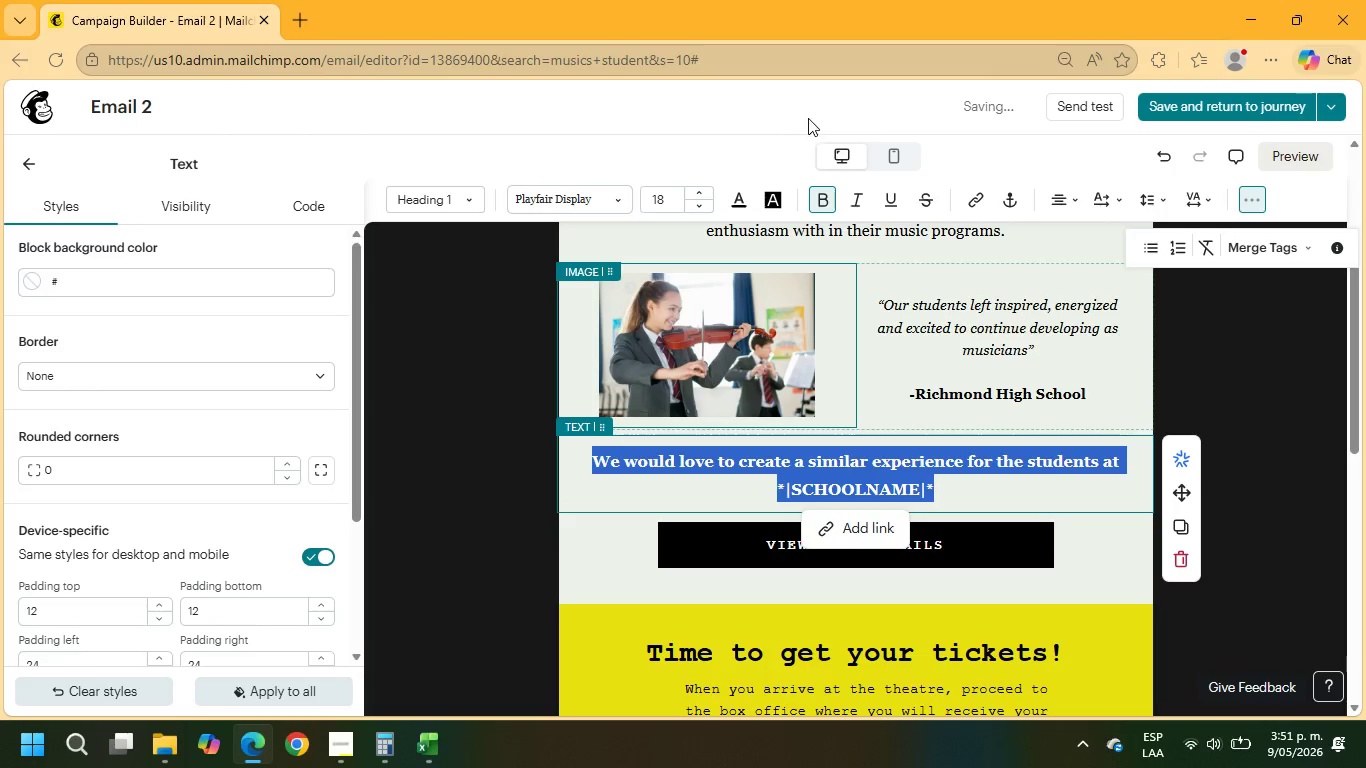 
left_click([822, 194])
 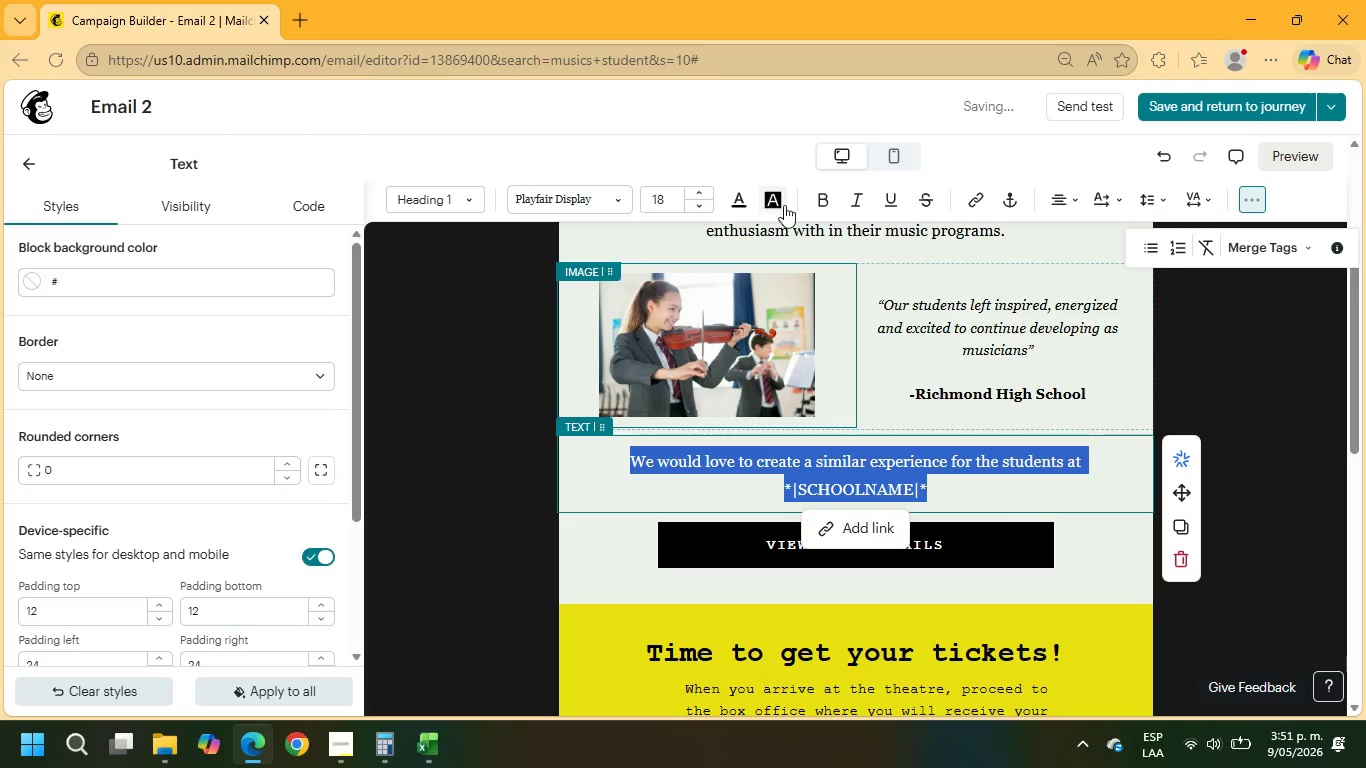 
left_click([858, 206])
 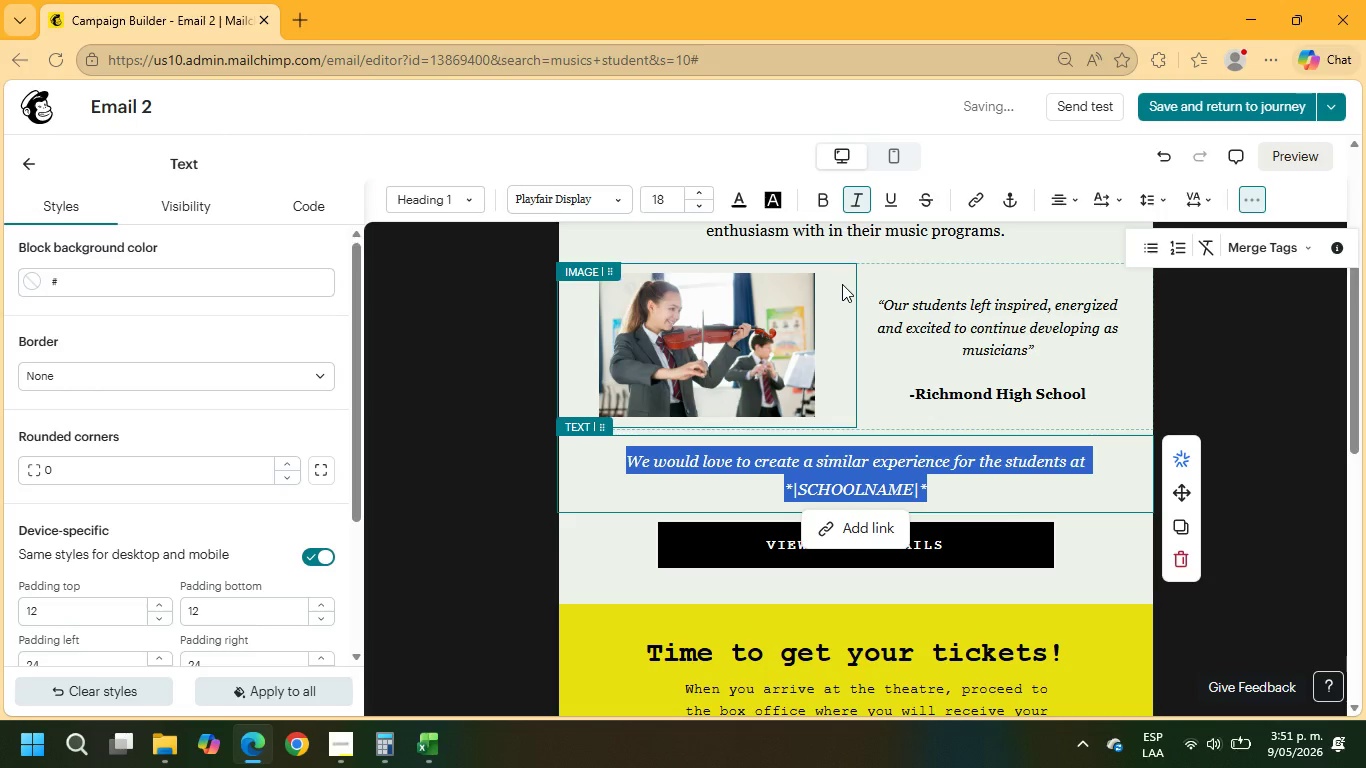 
scroll: coordinate [1057, 425], scroll_direction: down, amount: 1.0
 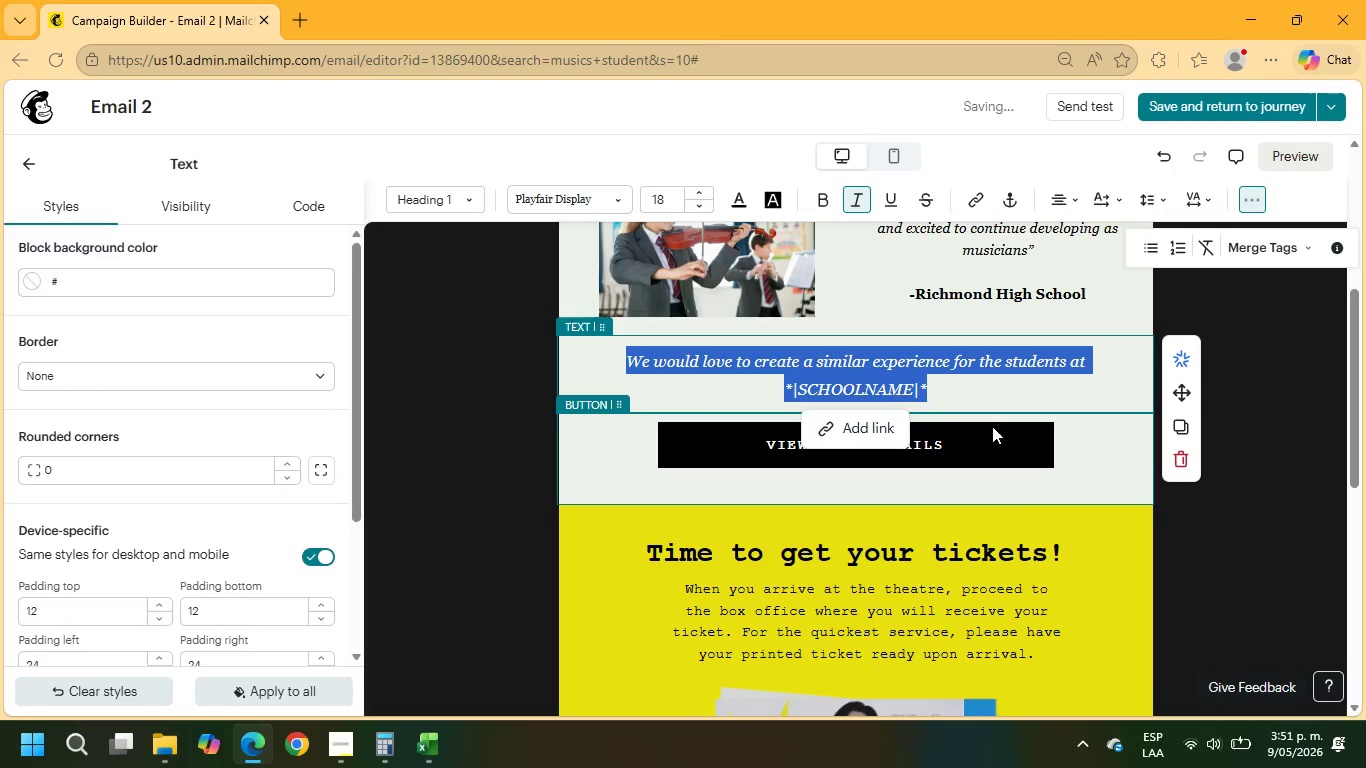 
left_click([949, 454])
 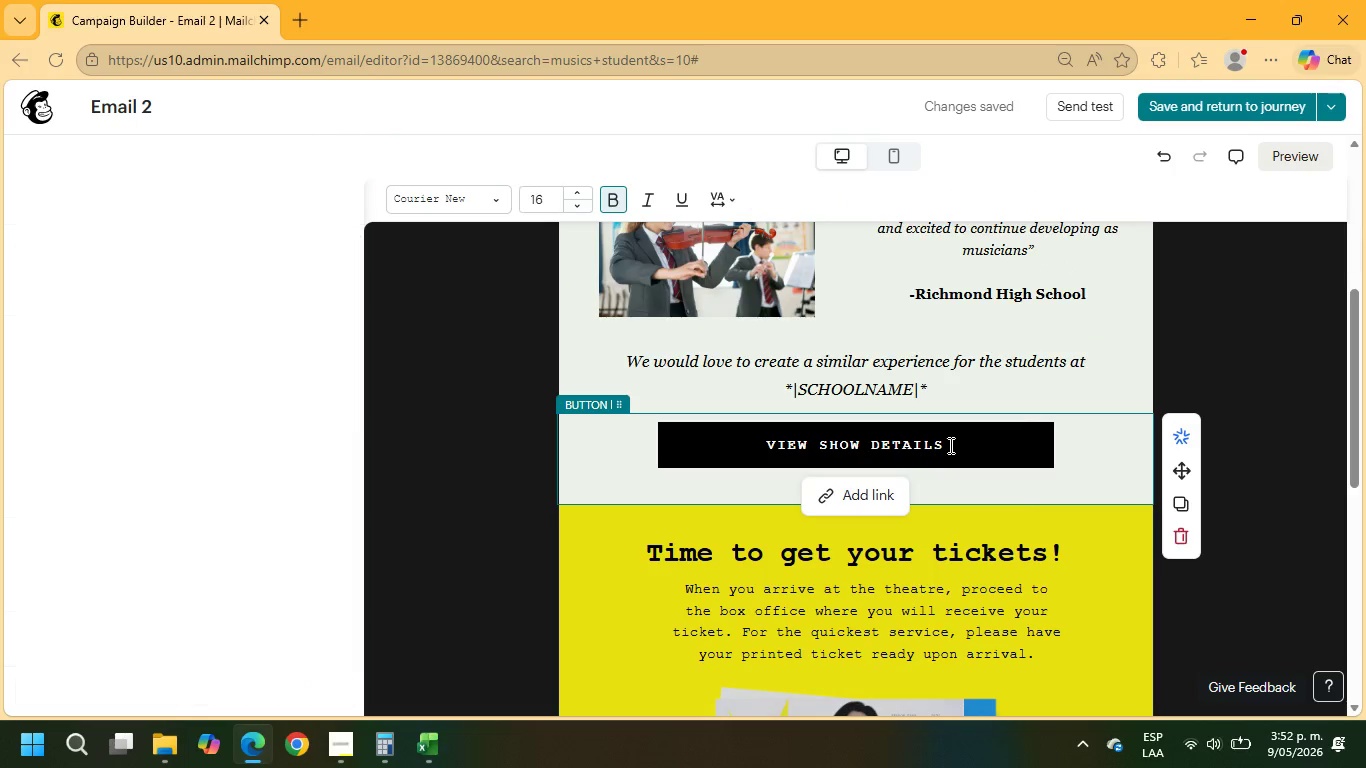 
left_click_drag(start_coordinate=[949, 445], to_coordinate=[741, 431])
 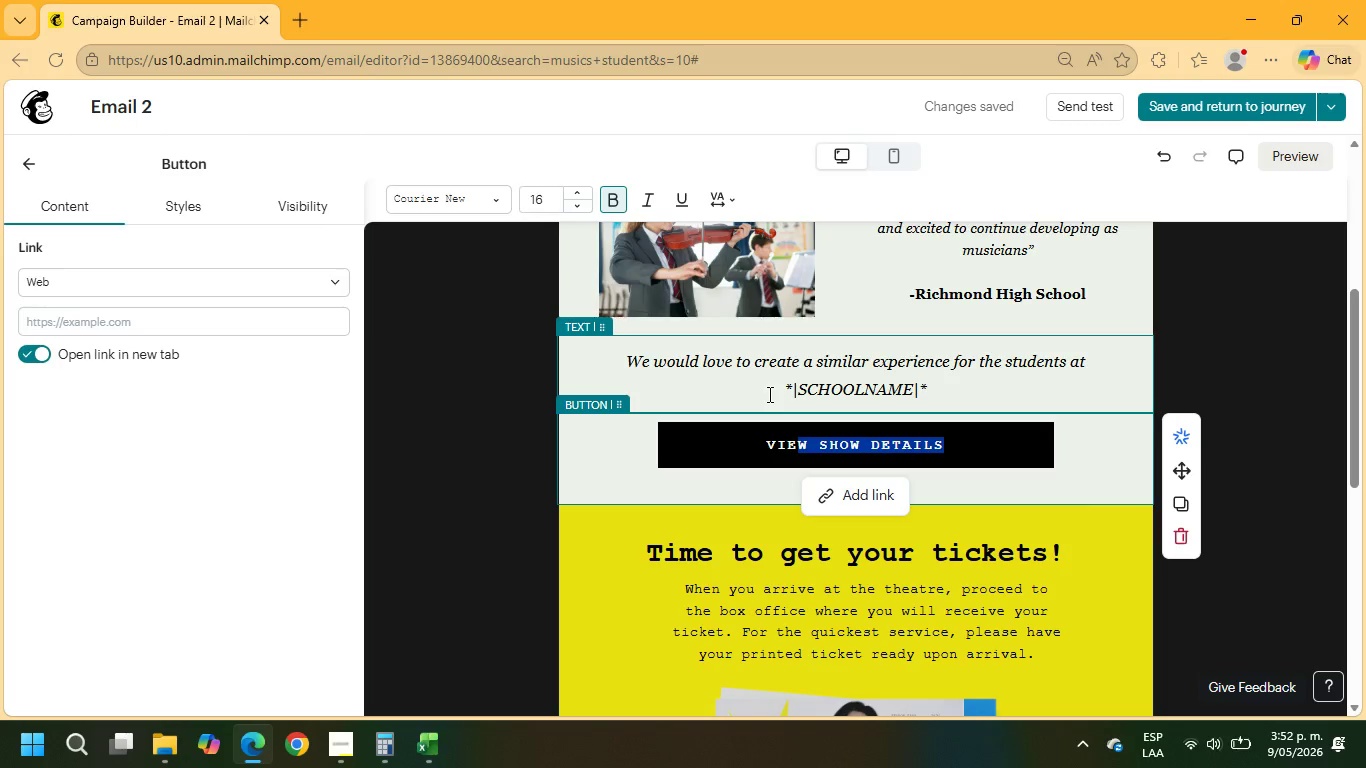 
type(Sc)
key(Backspace)
key(Backspace)
key(Backspace)
key(Backspace)
key(Backspace)
type(Schedule Discovert)
key(Backspace)
type(y Call)
 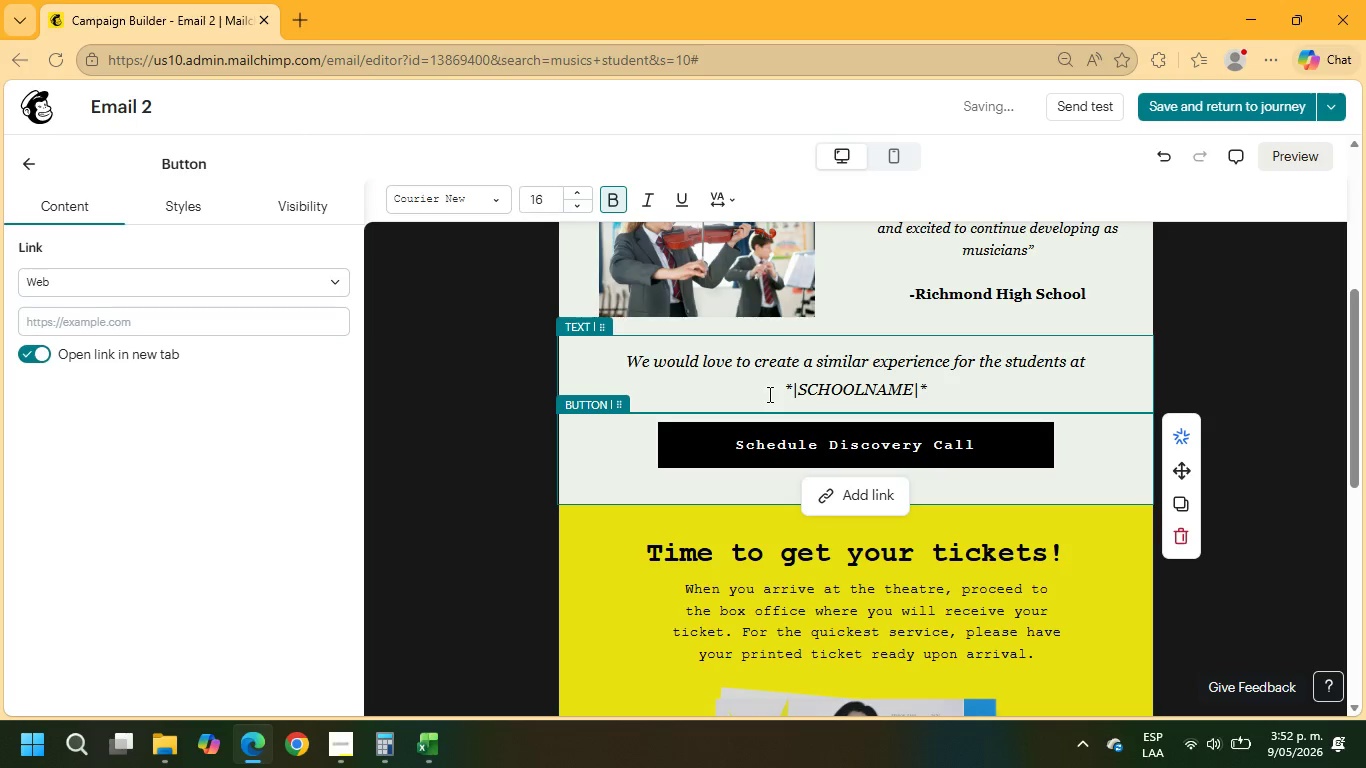 
left_click([875, 503])
 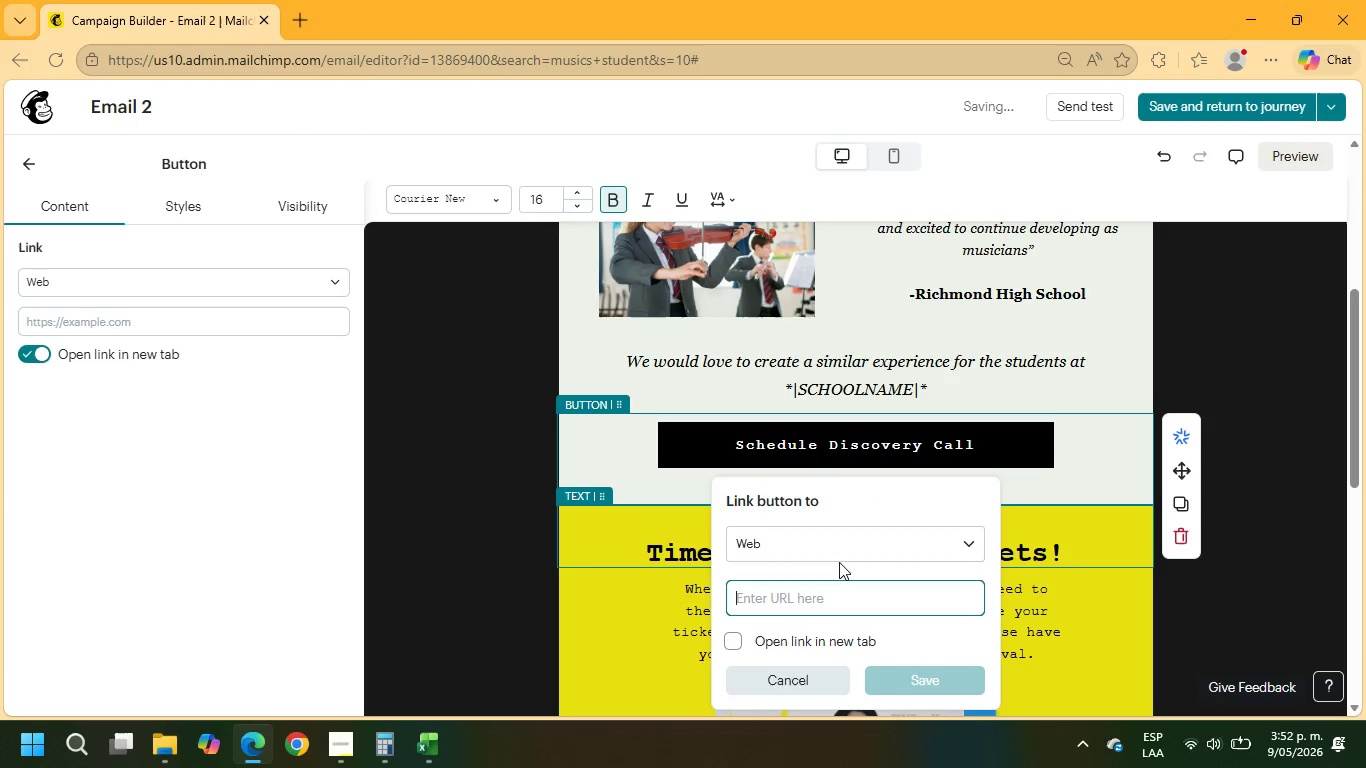 
type(example.com)
 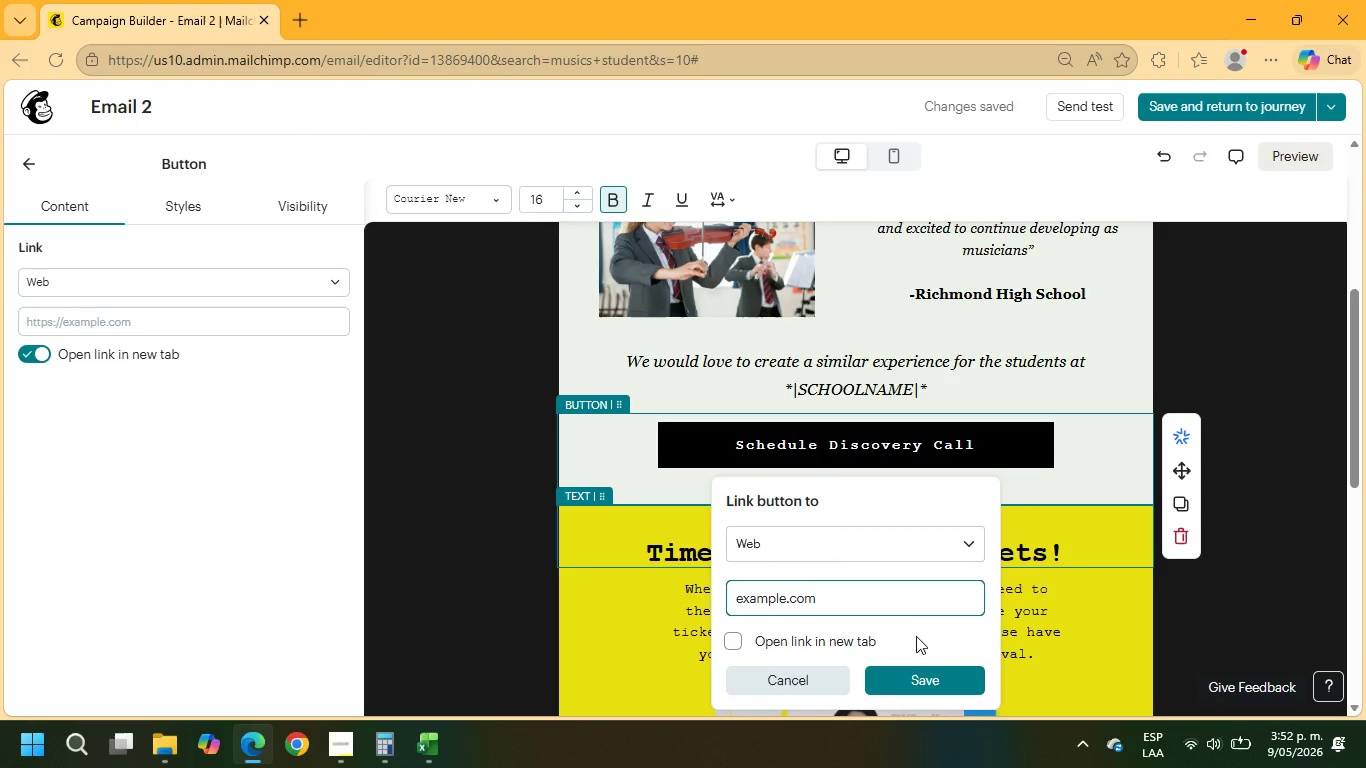 
left_click([928, 673])
 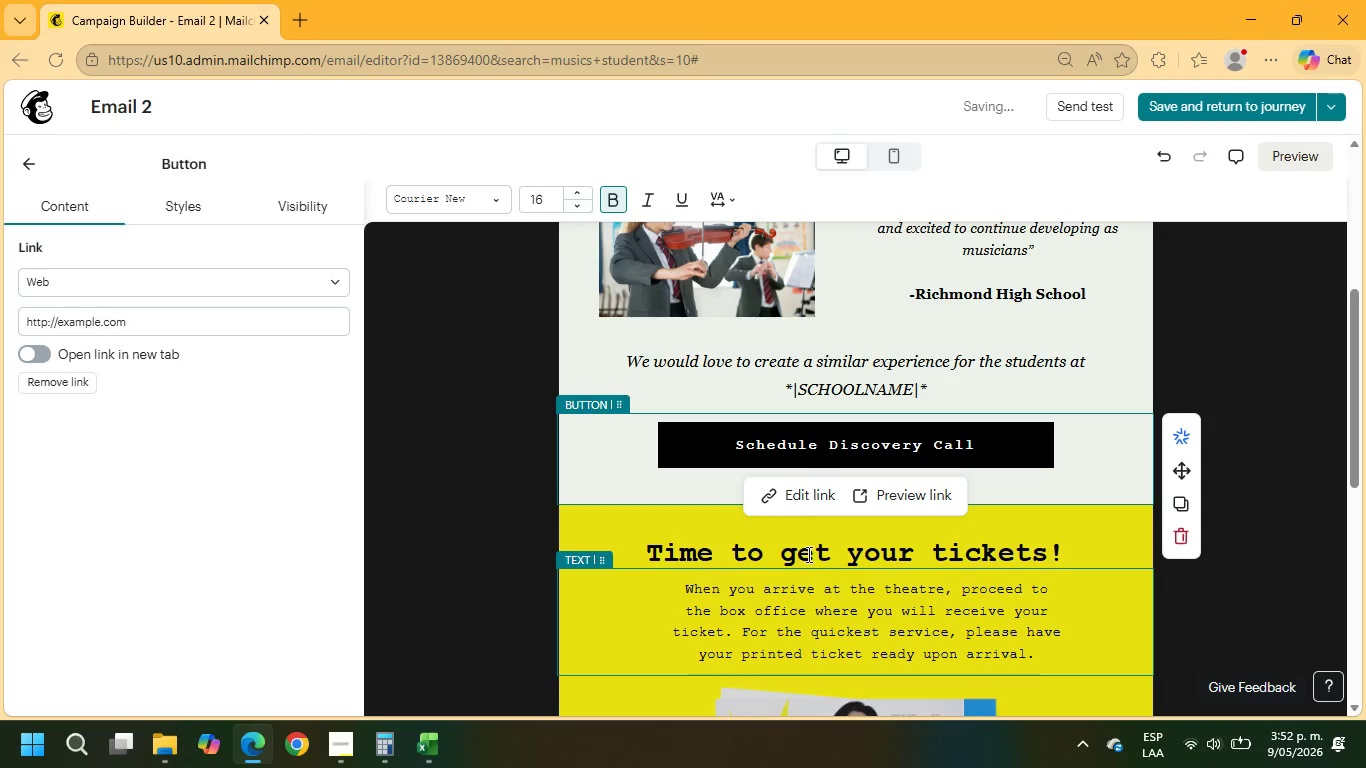 
scroll: coordinate [773, 497], scroll_direction: up, amount: 3.0
 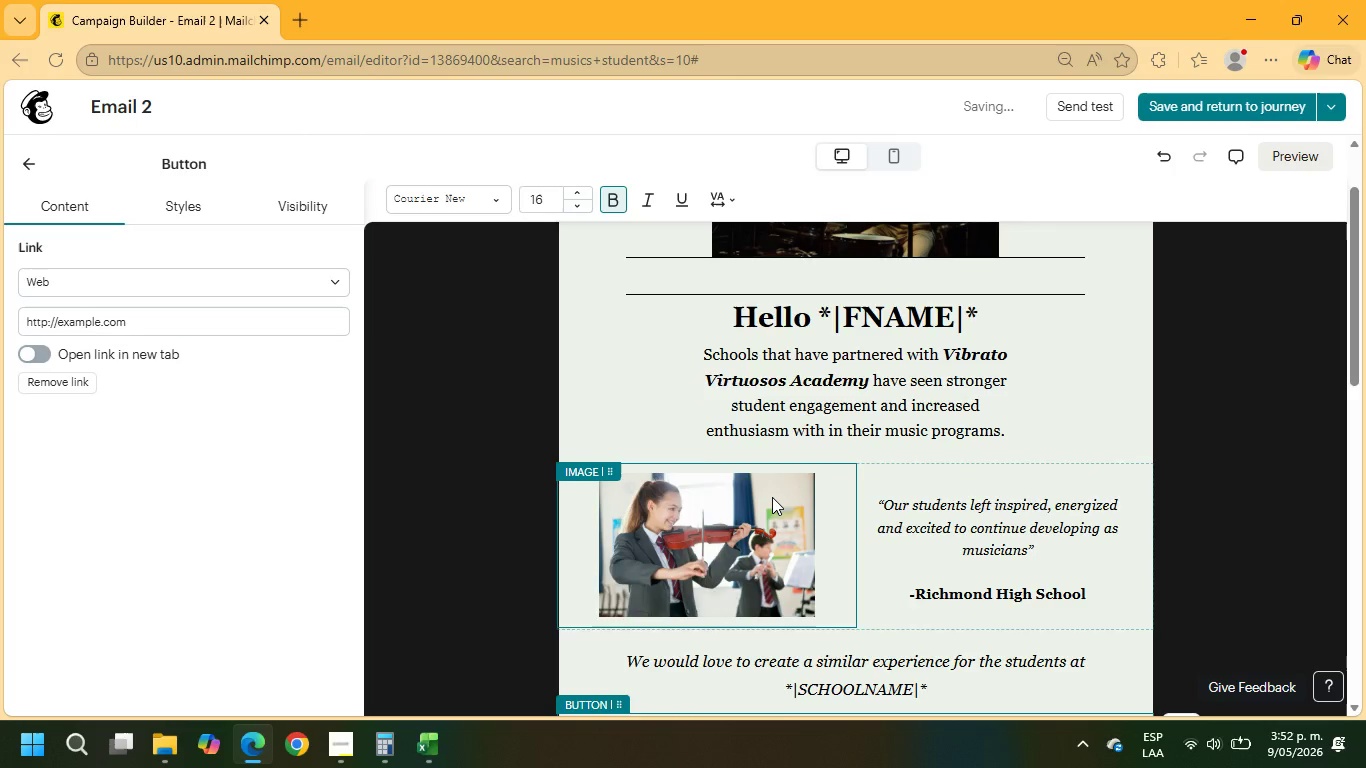 
scroll: coordinate [772, 497], scroll_direction: down, amount: 4.0
 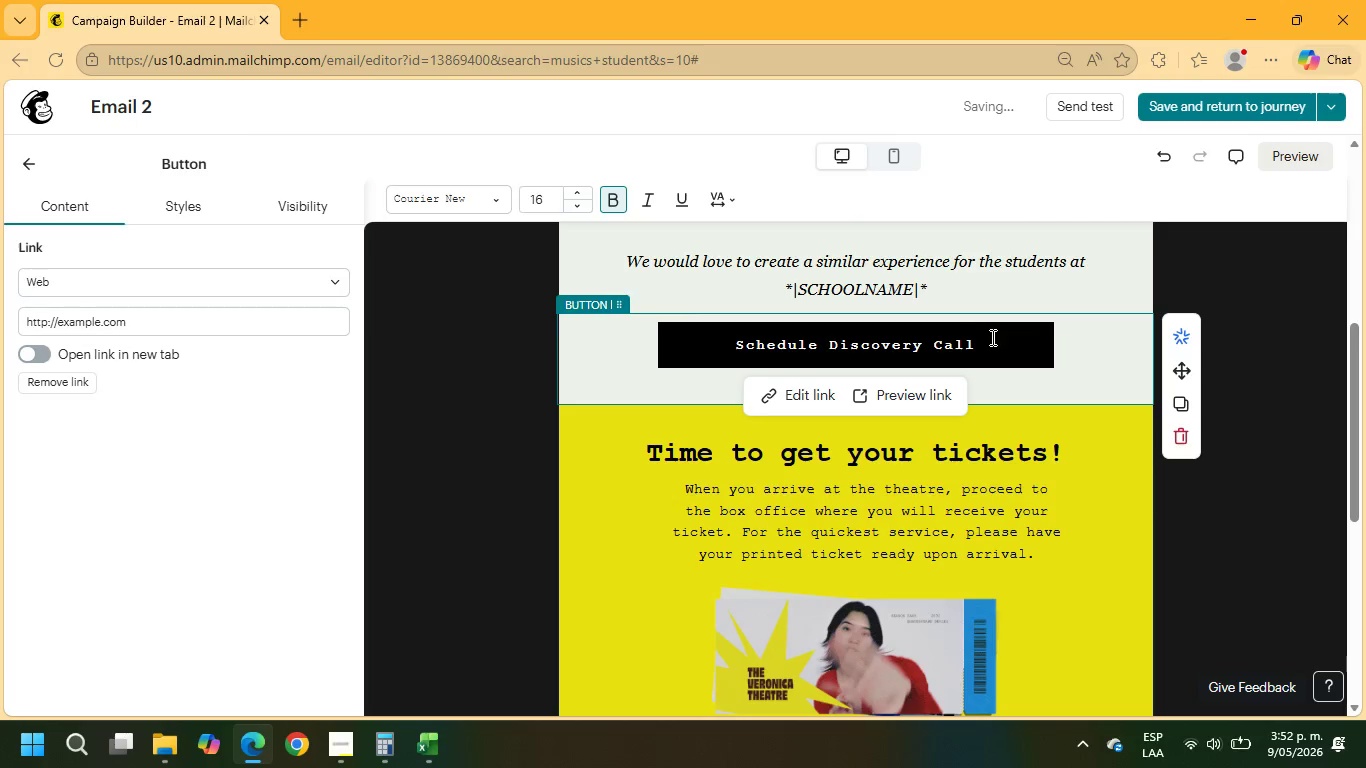 
left_click_drag(start_coordinate=[986, 348], to_coordinate=[710, 335])
 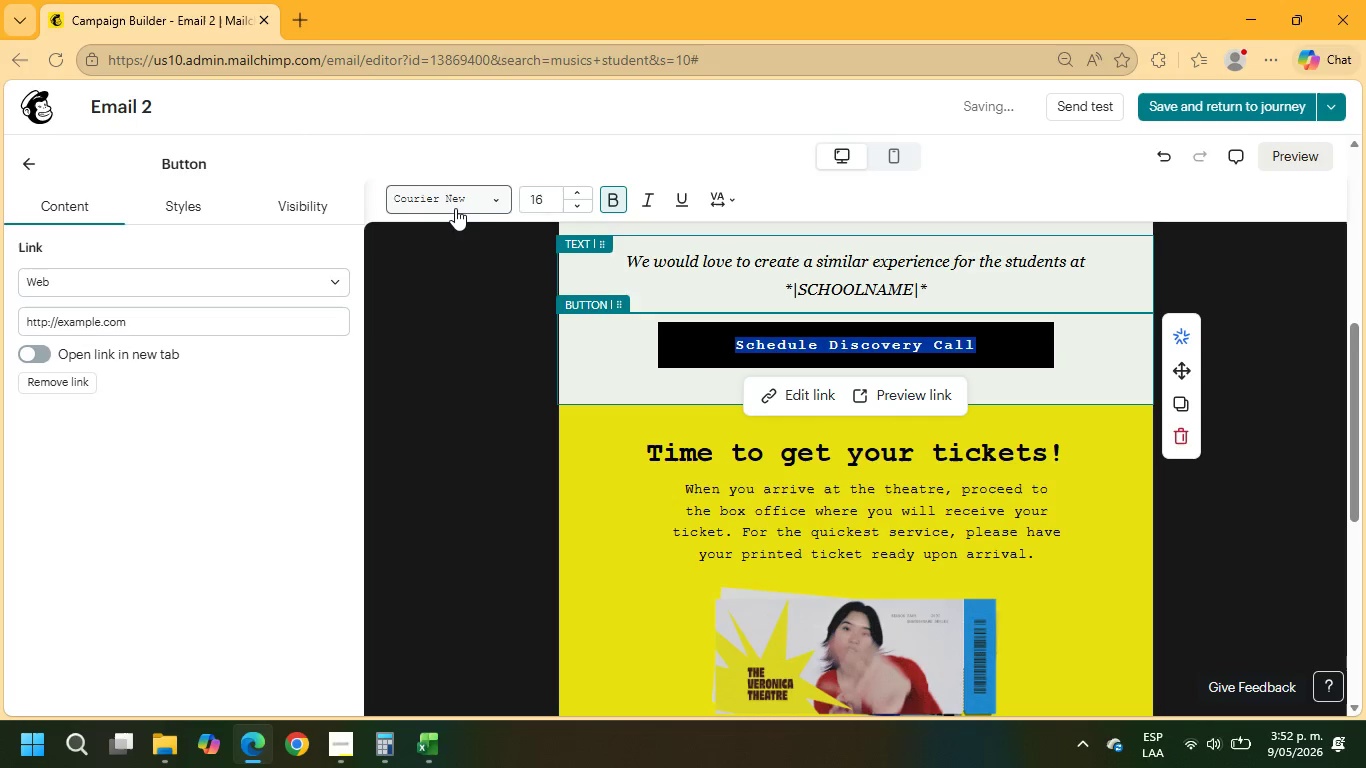 
left_click([454, 208])
 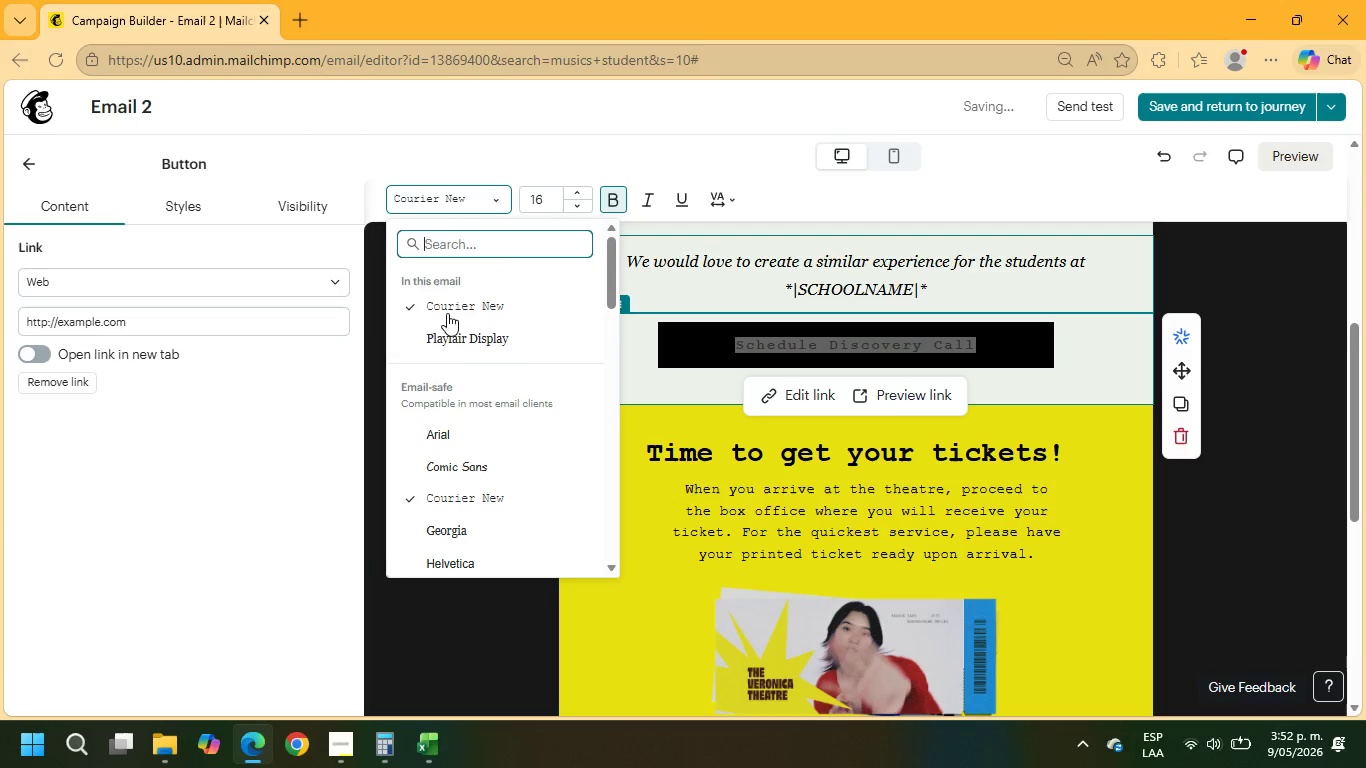 
left_click([452, 343])
 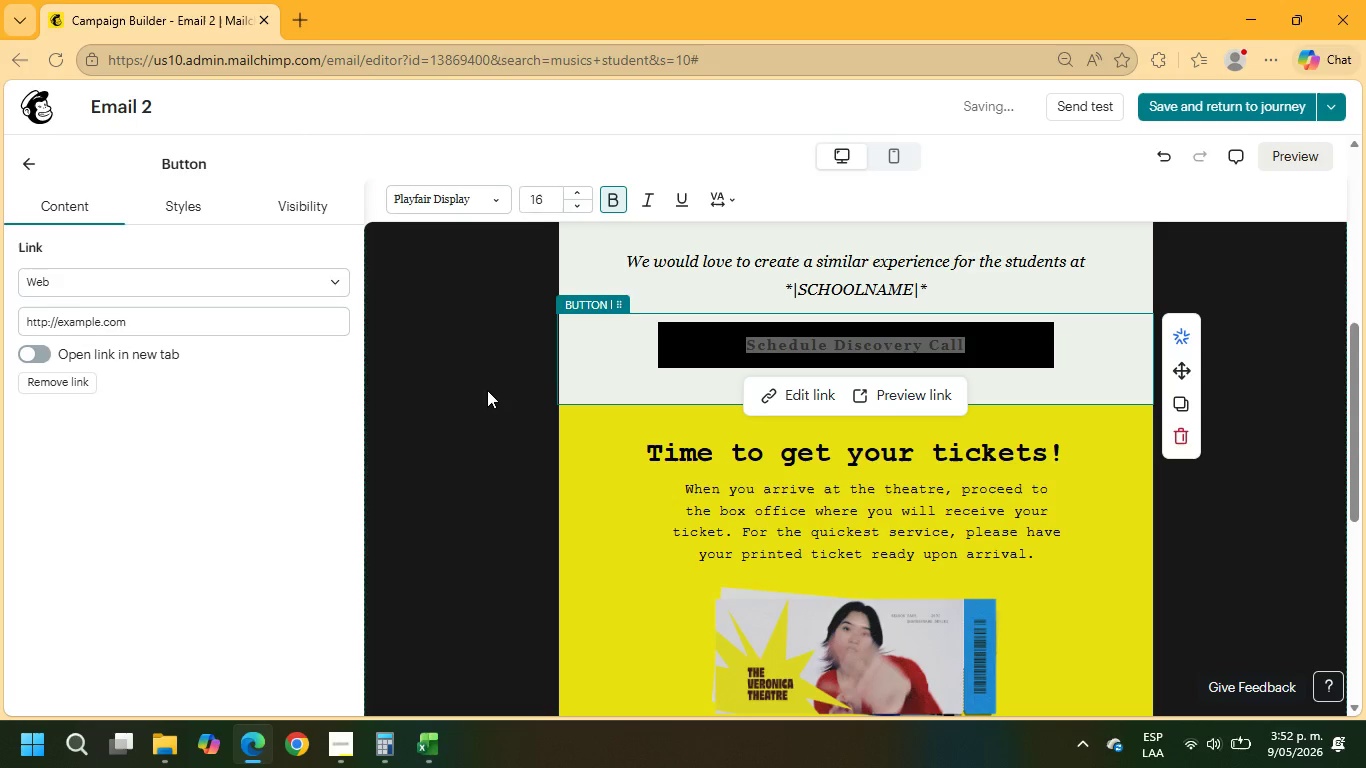 
wait(6.27)
 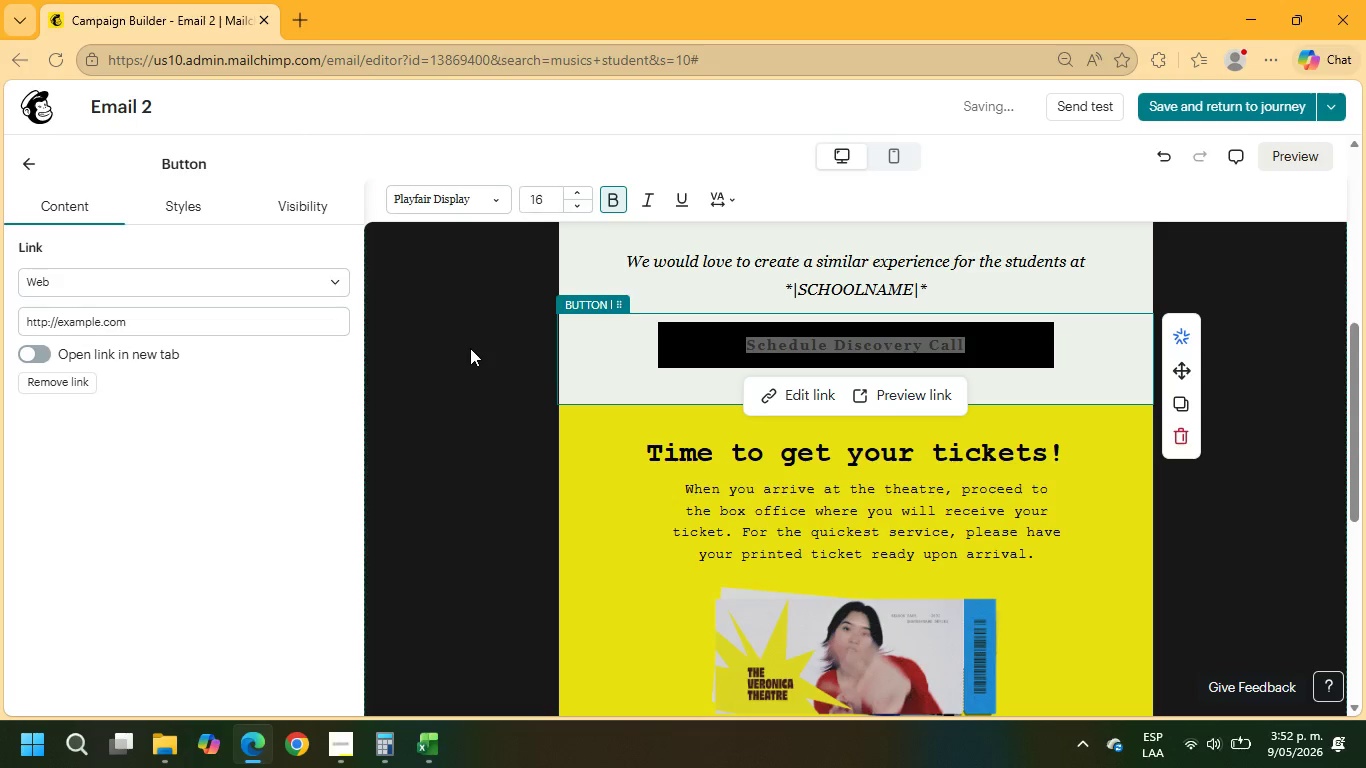 
scroll: coordinate [1041, 484], scroll_direction: down, amount: 4.0
 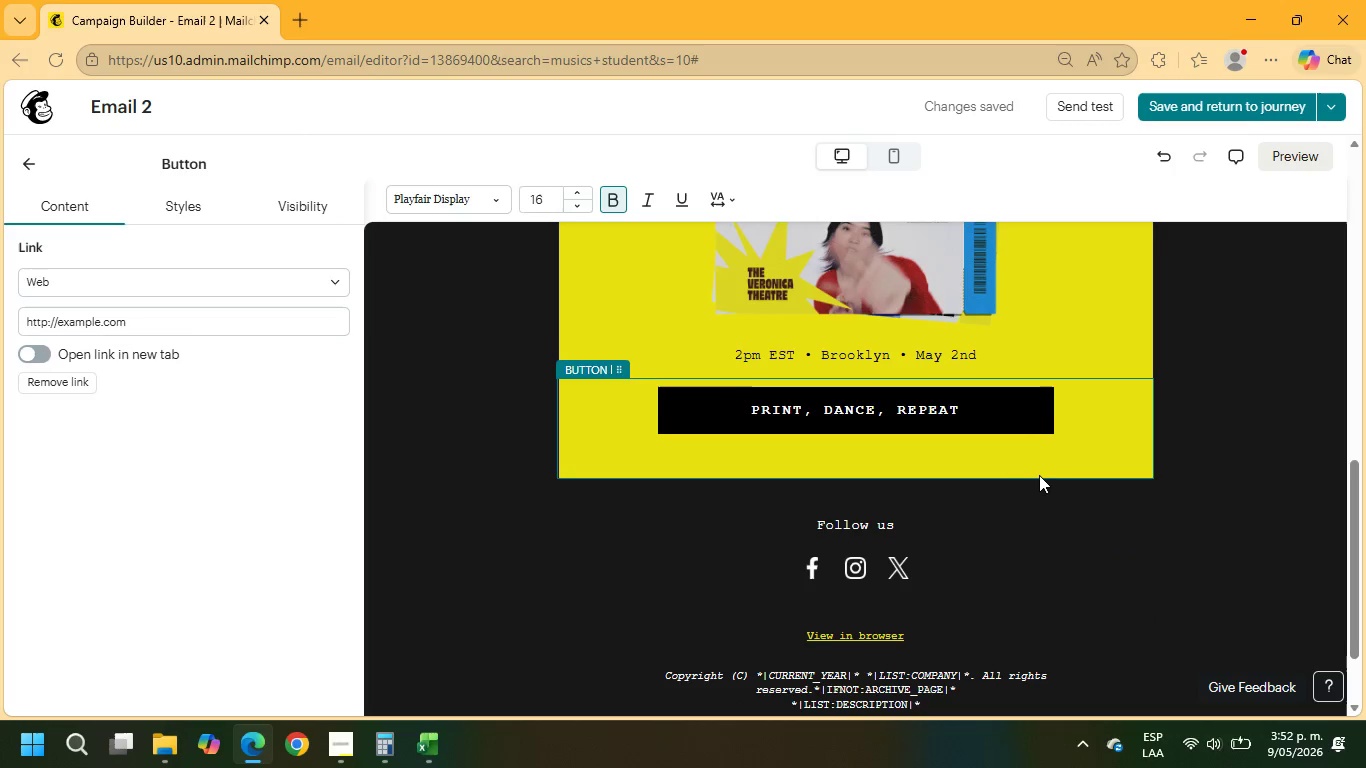 
scroll: coordinate [1038, 443], scroll_direction: up, amount: 3.0
 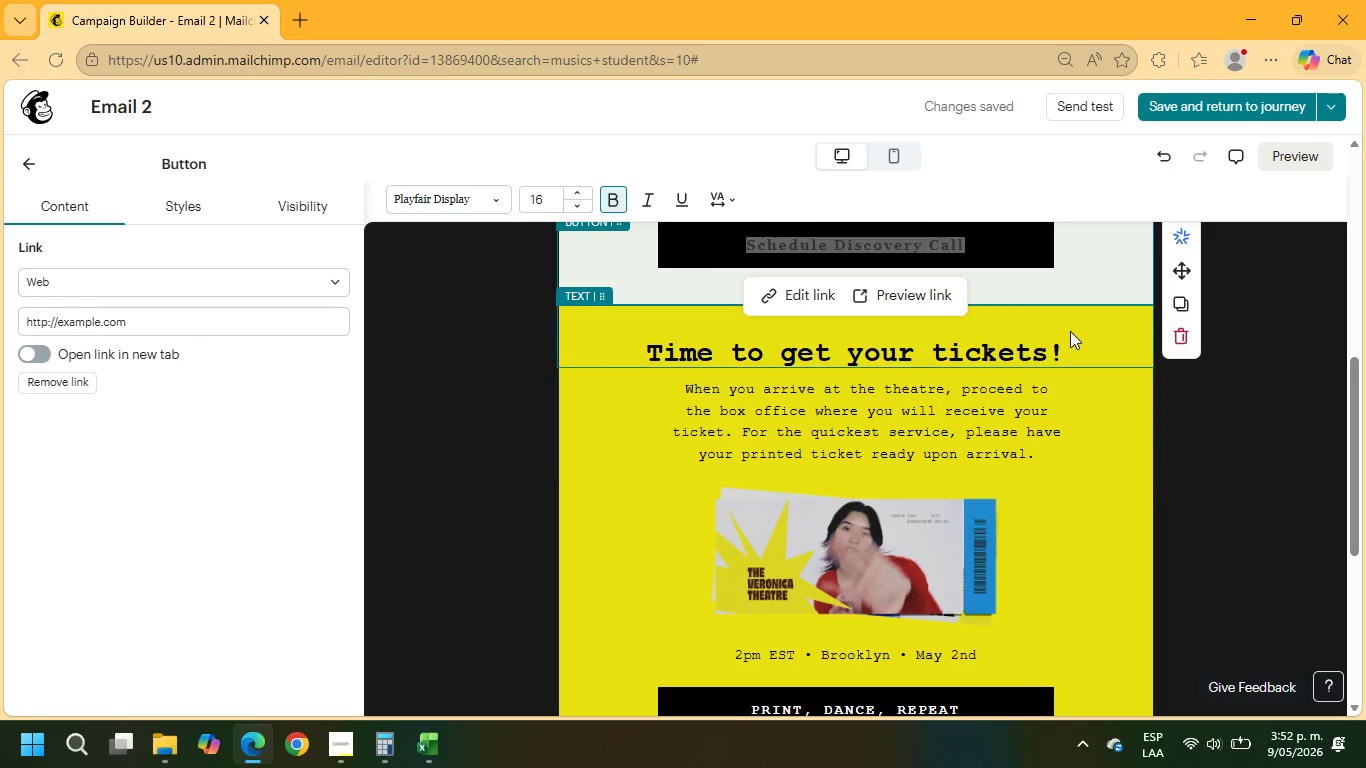 
left_click([1071, 328])
 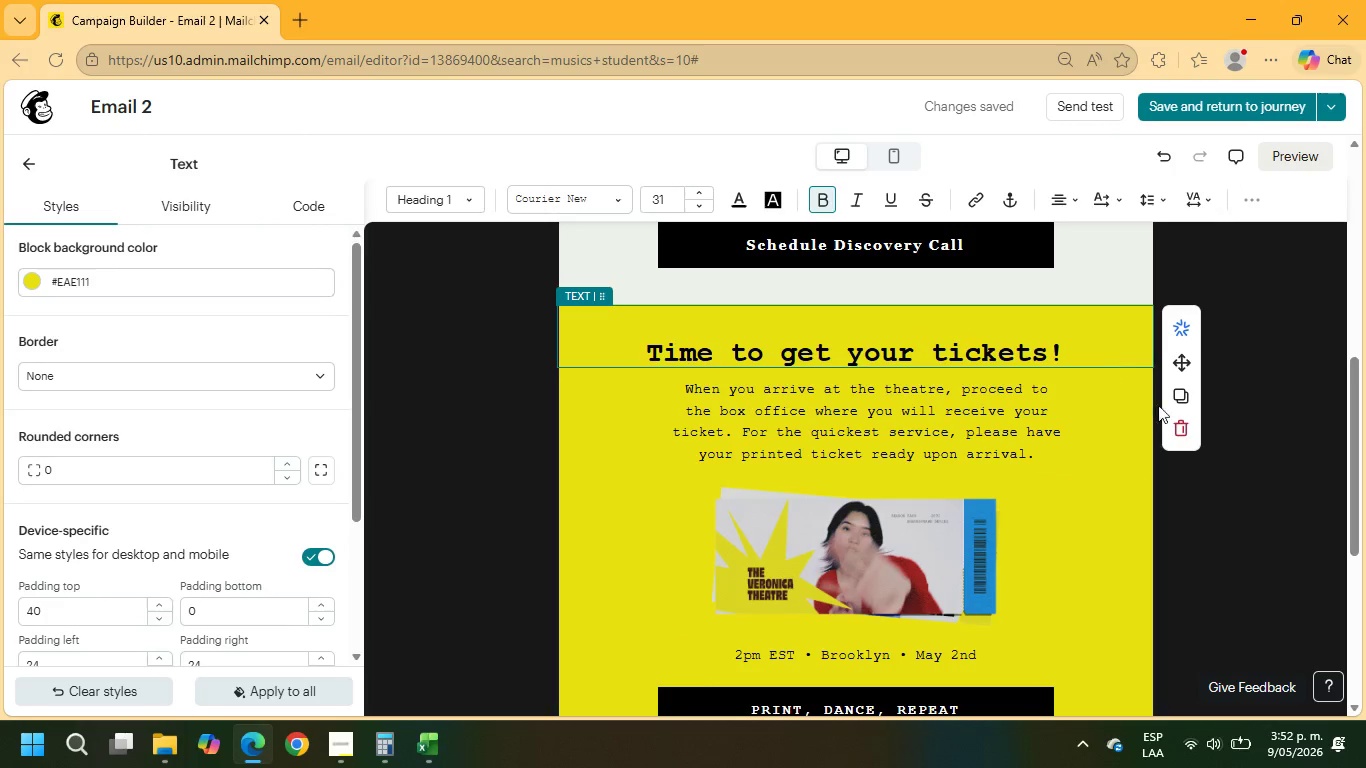 
left_click([1180, 429])
 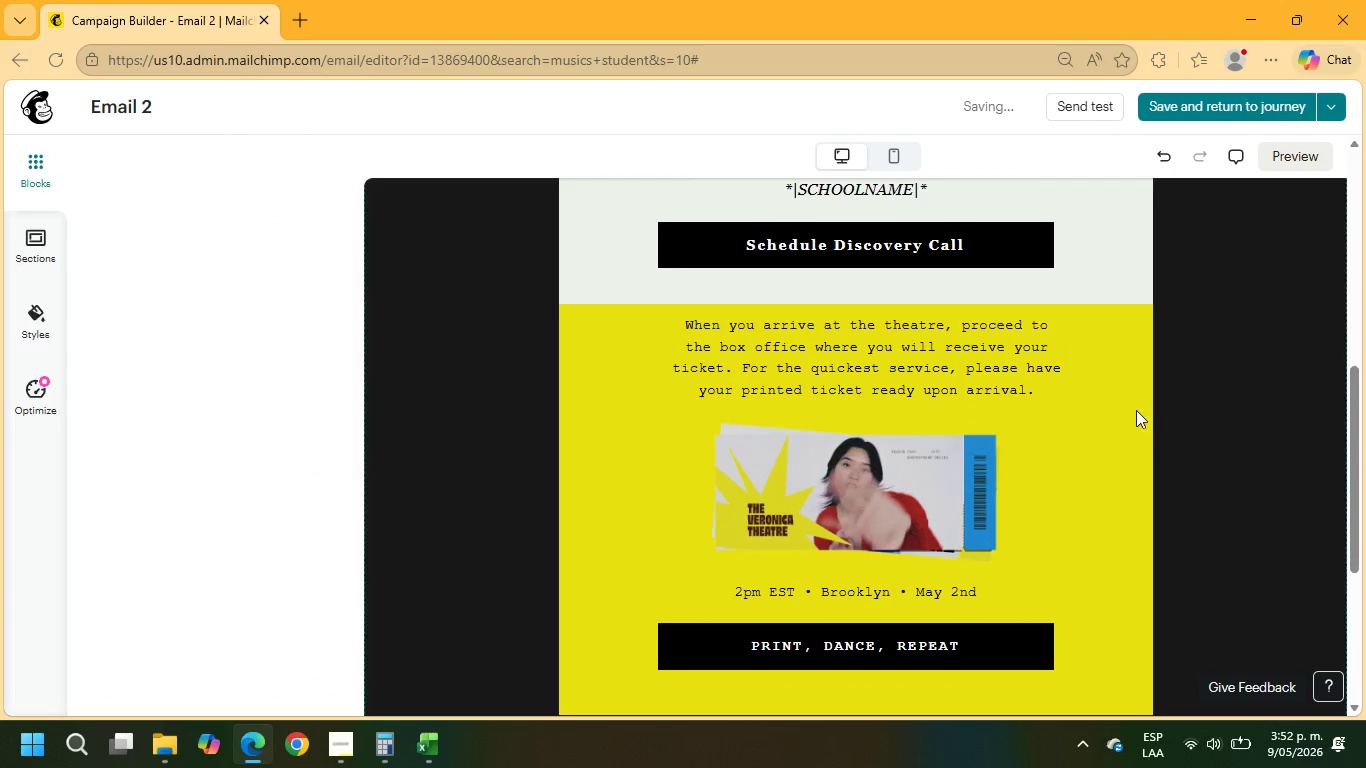 
left_click([1119, 384])
 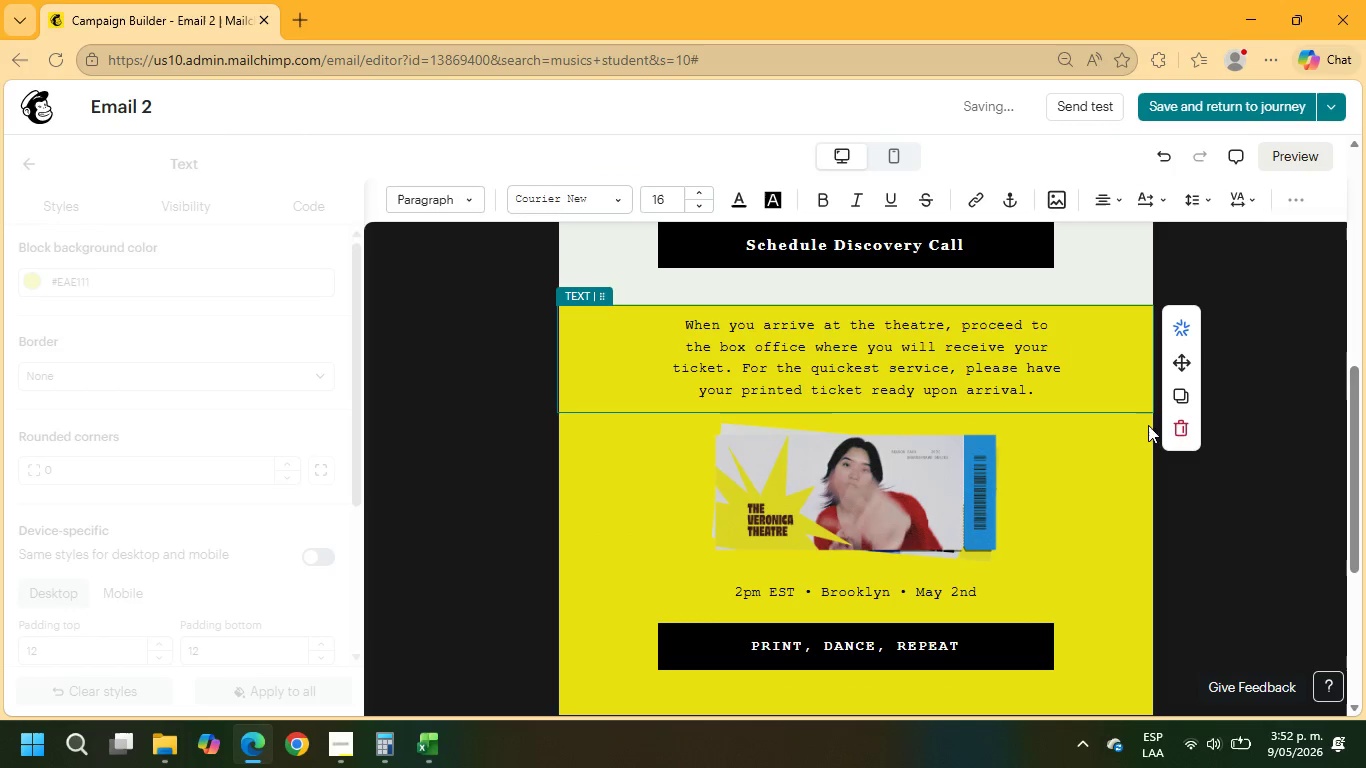 
left_click([1181, 431])
 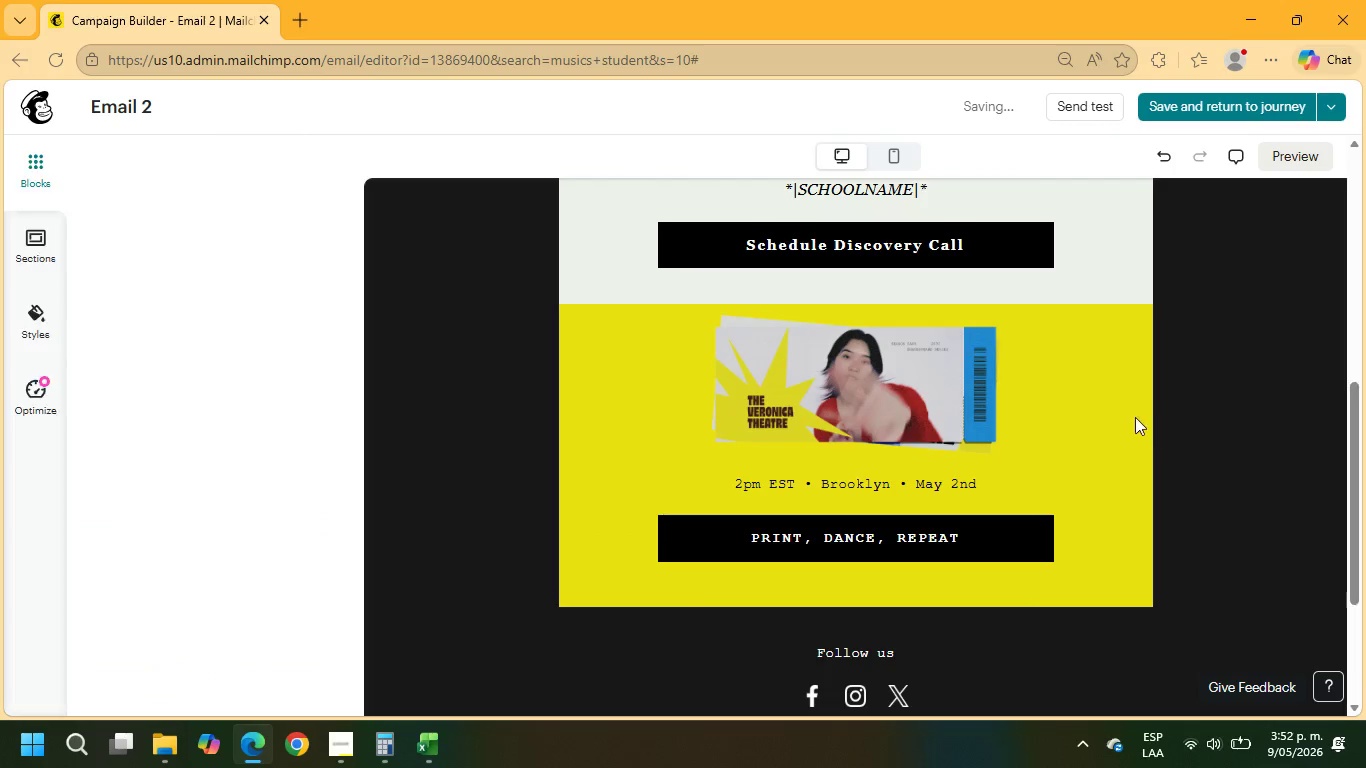 
left_click([1118, 385])
 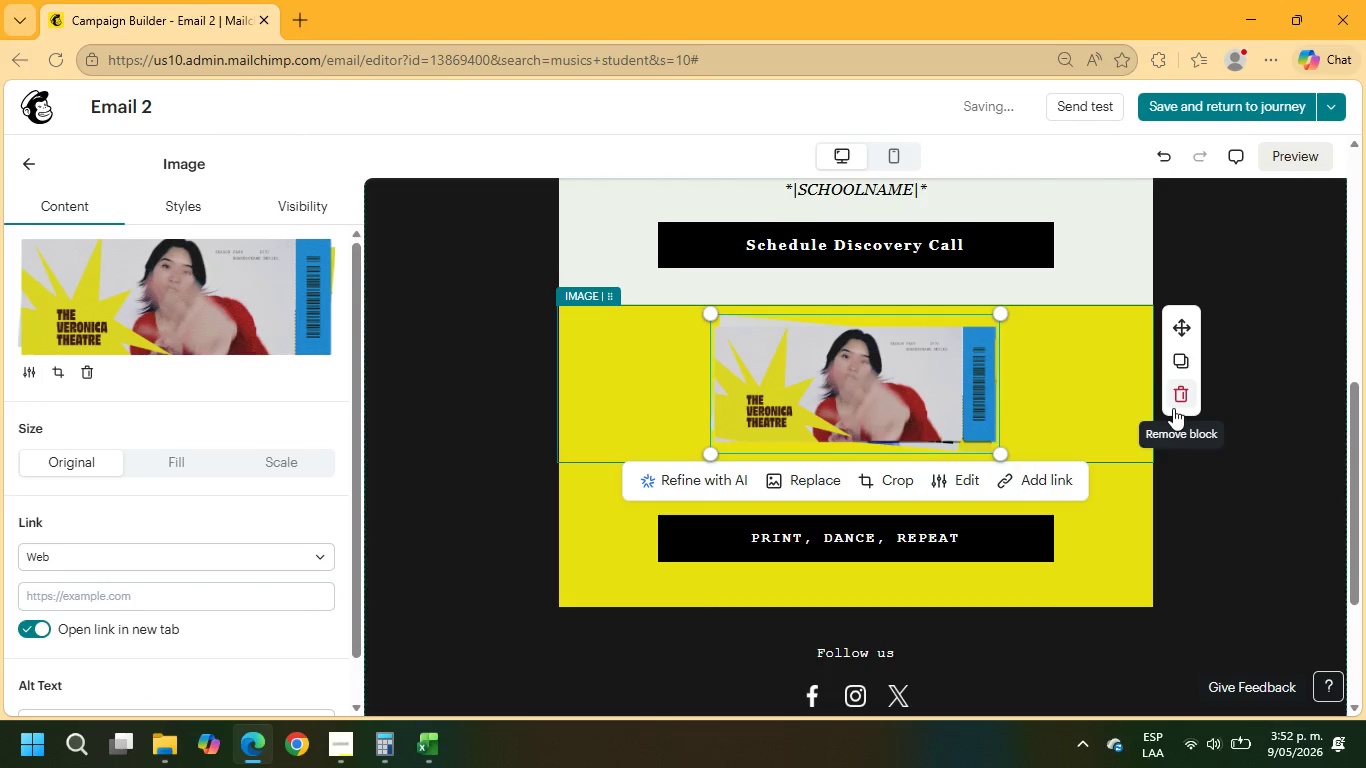 
left_click([1173, 400])
 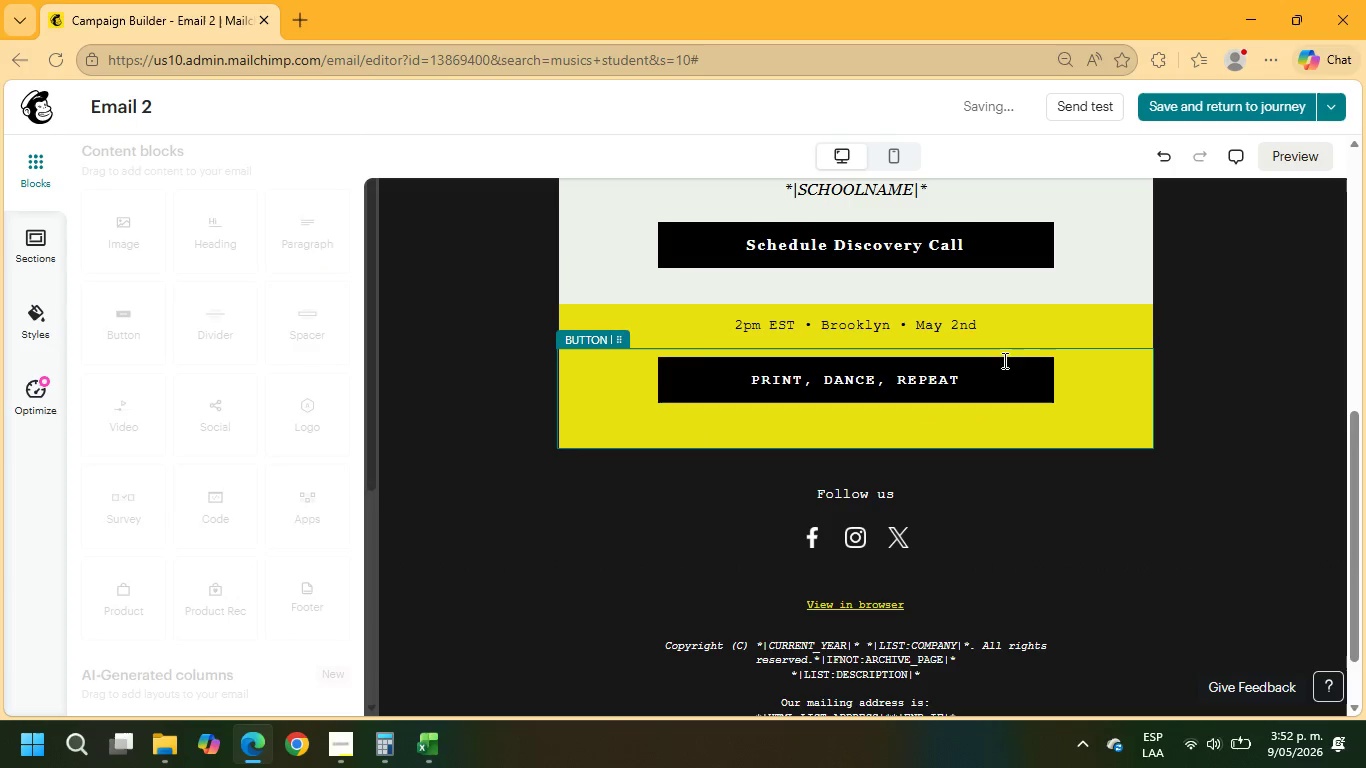 
left_click([1000, 343])
 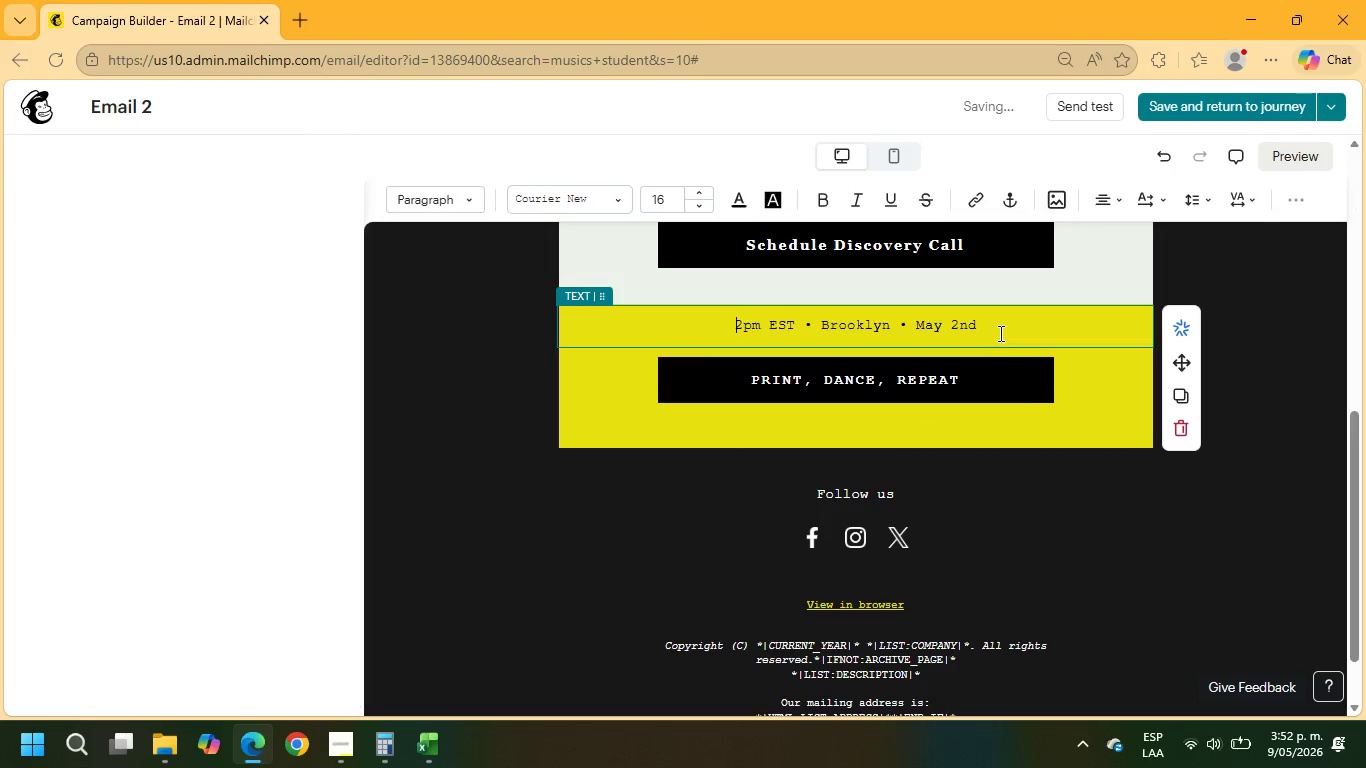 
left_click_drag(start_coordinate=[997, 331], to_coordinate=[722, 317])
 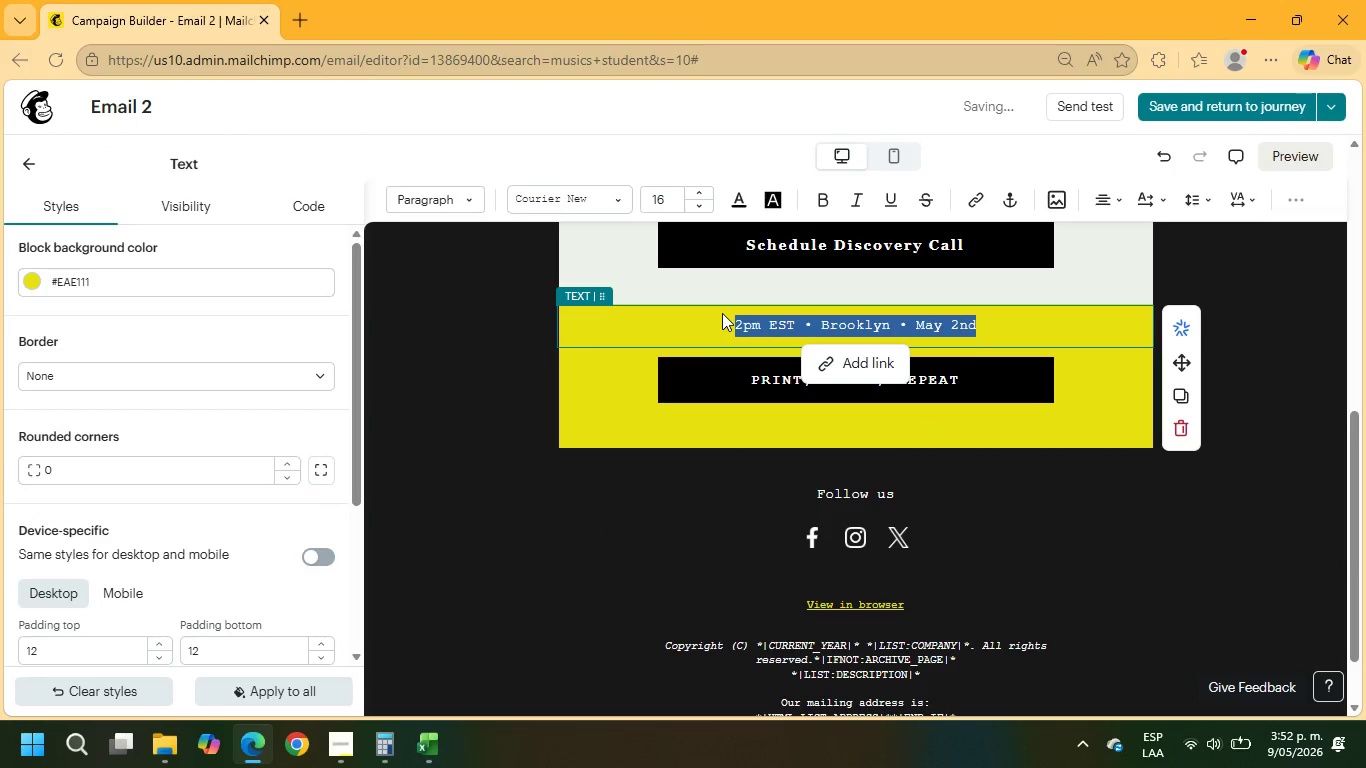 
type(Warm T)
key(Backspace)
type(Regards,)
 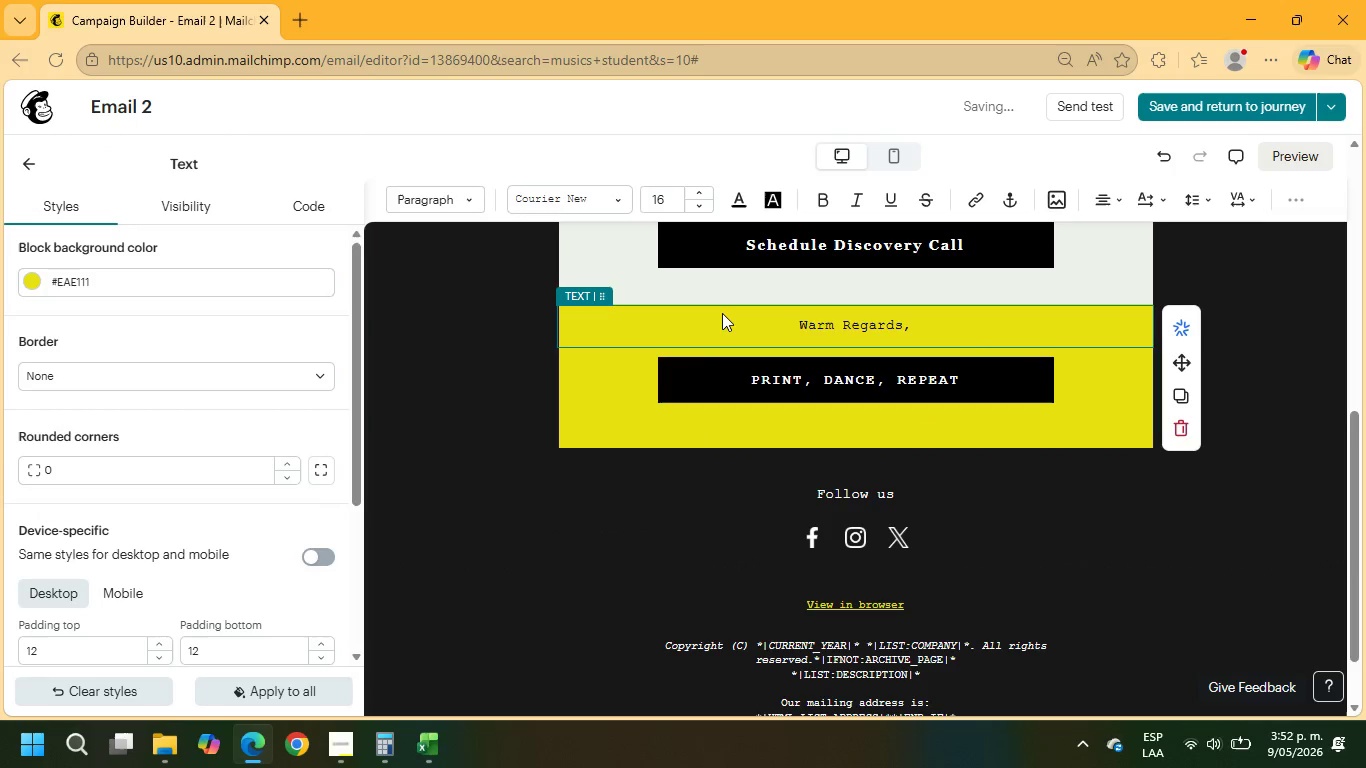 
key(Enter)
 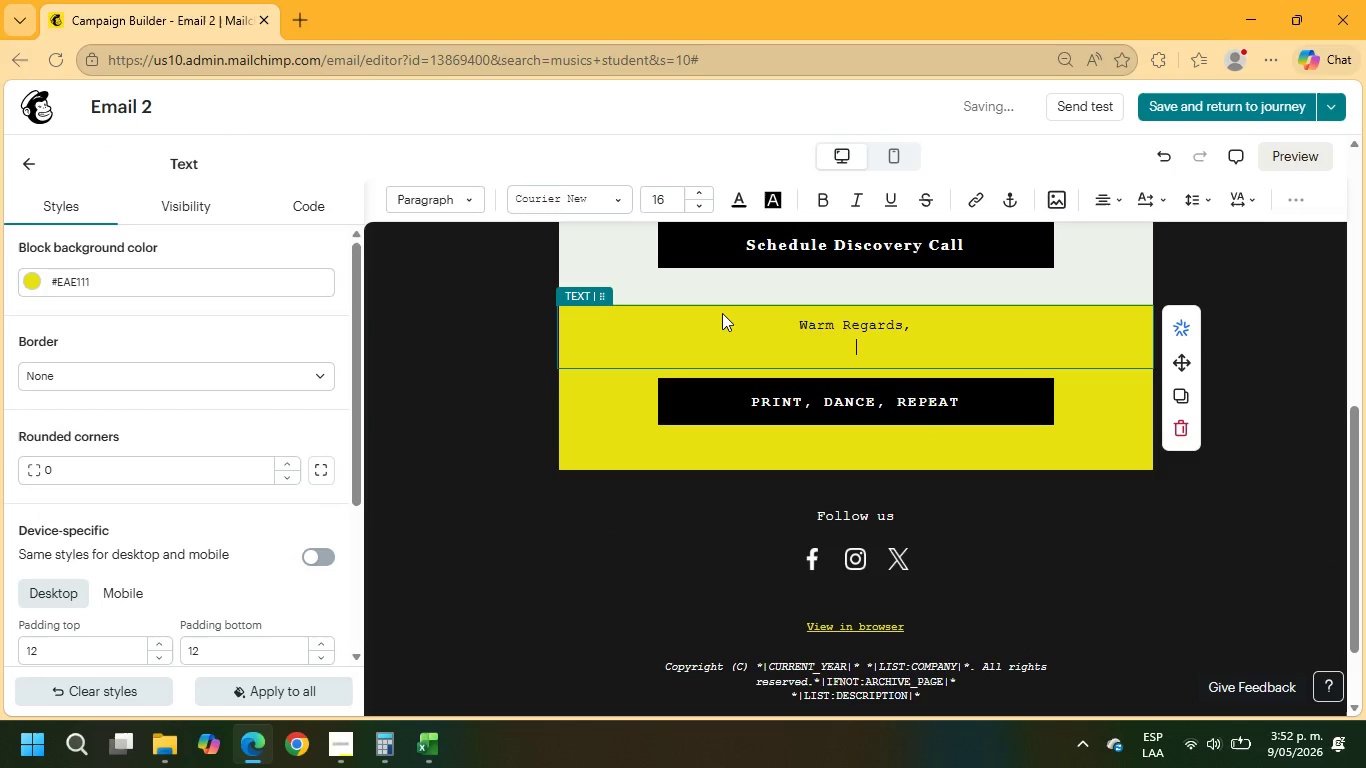 
key(Enter)
 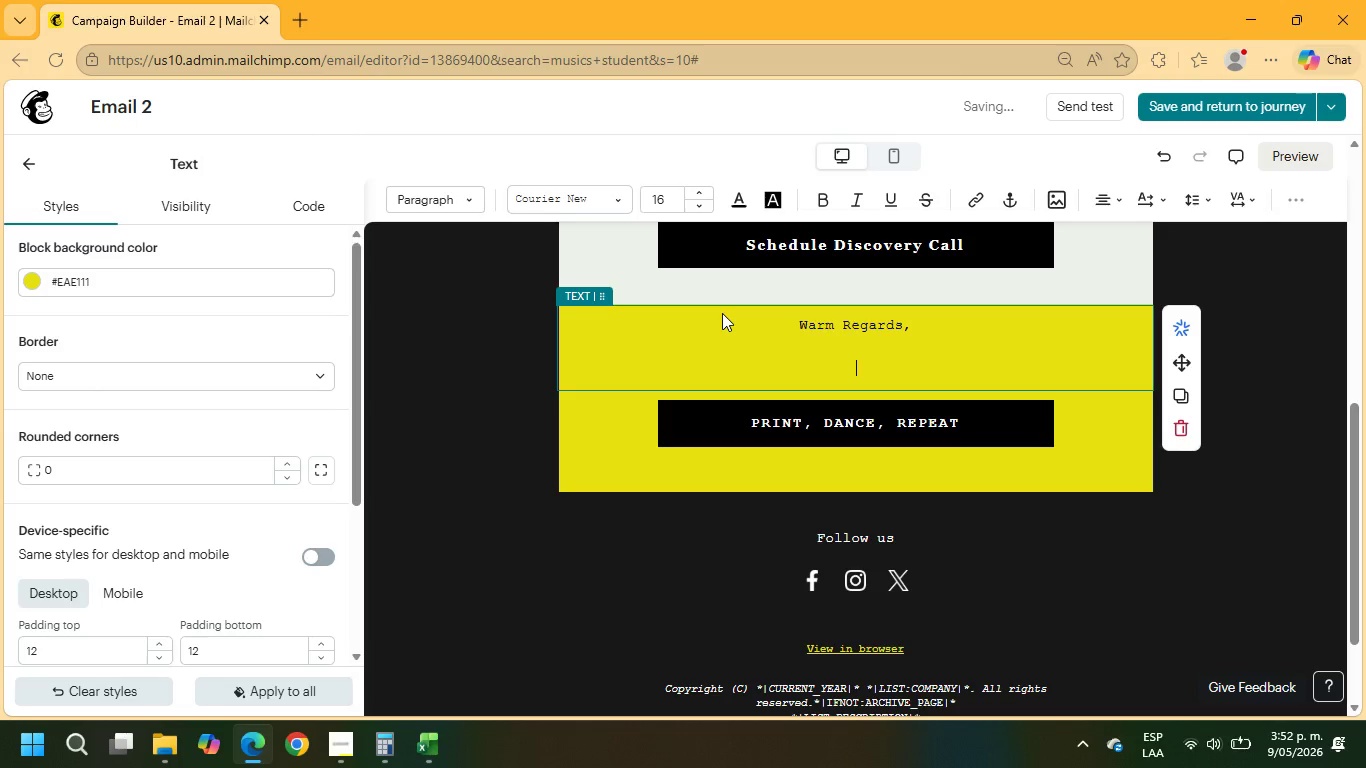 
type(Vibrato Virtuso)
key(Backspace)
key(Backspace)
type(s)
key(Backspace)
type(oso)
 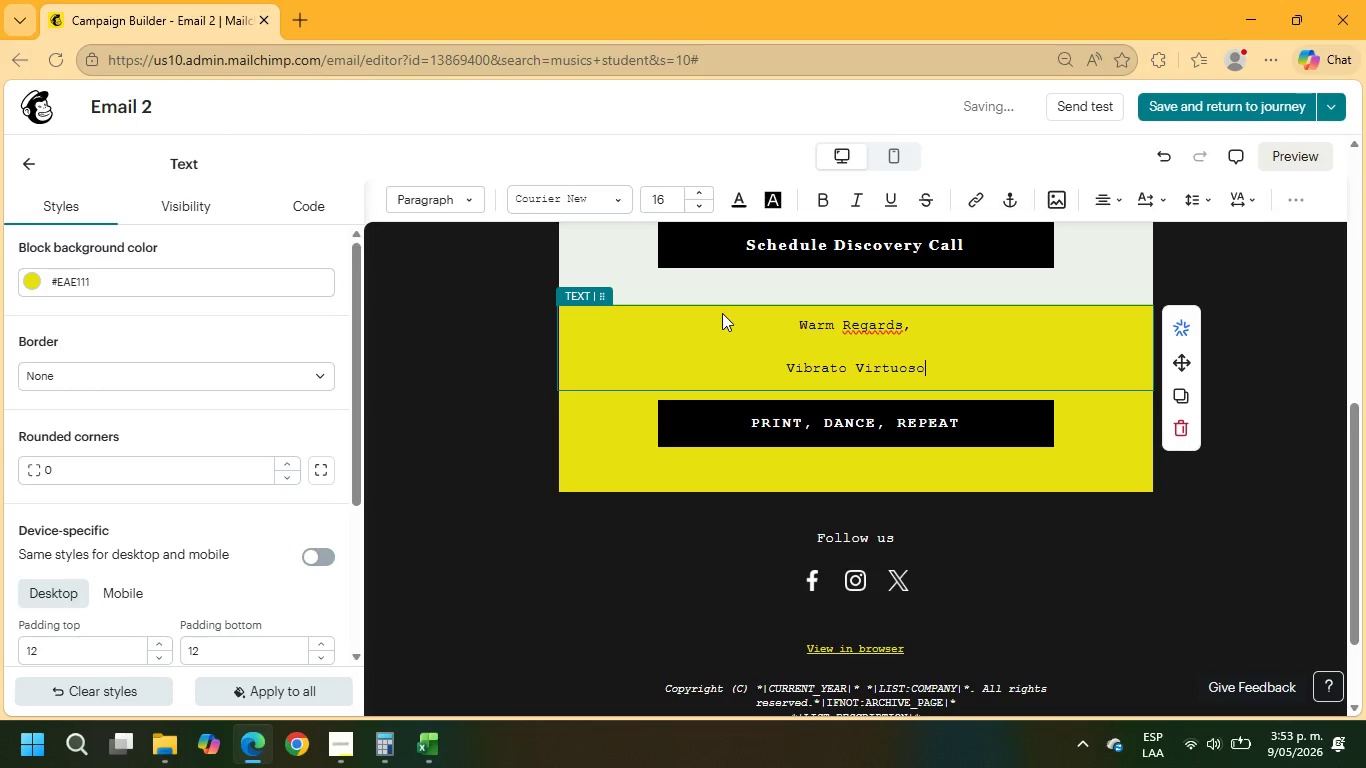 
key(S)
 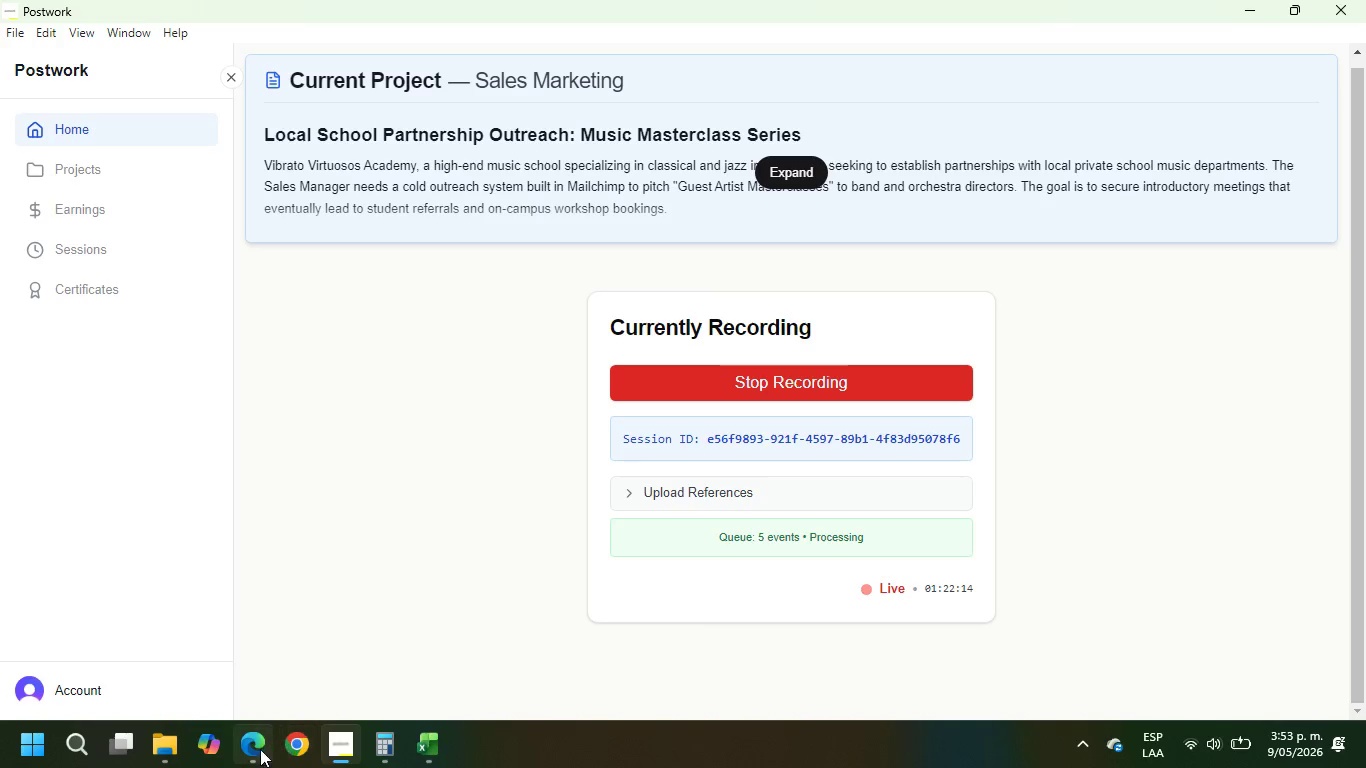 
type( Academ)
 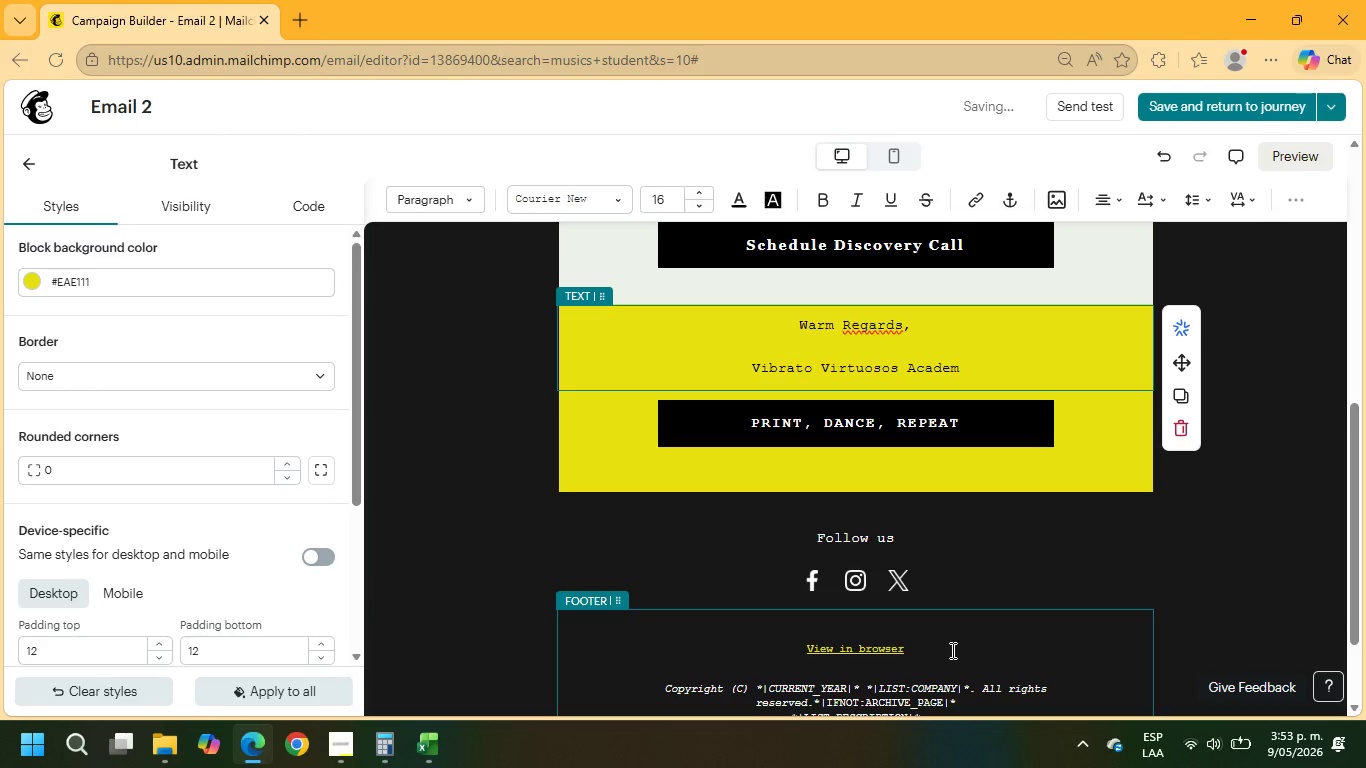 
key(Y)
 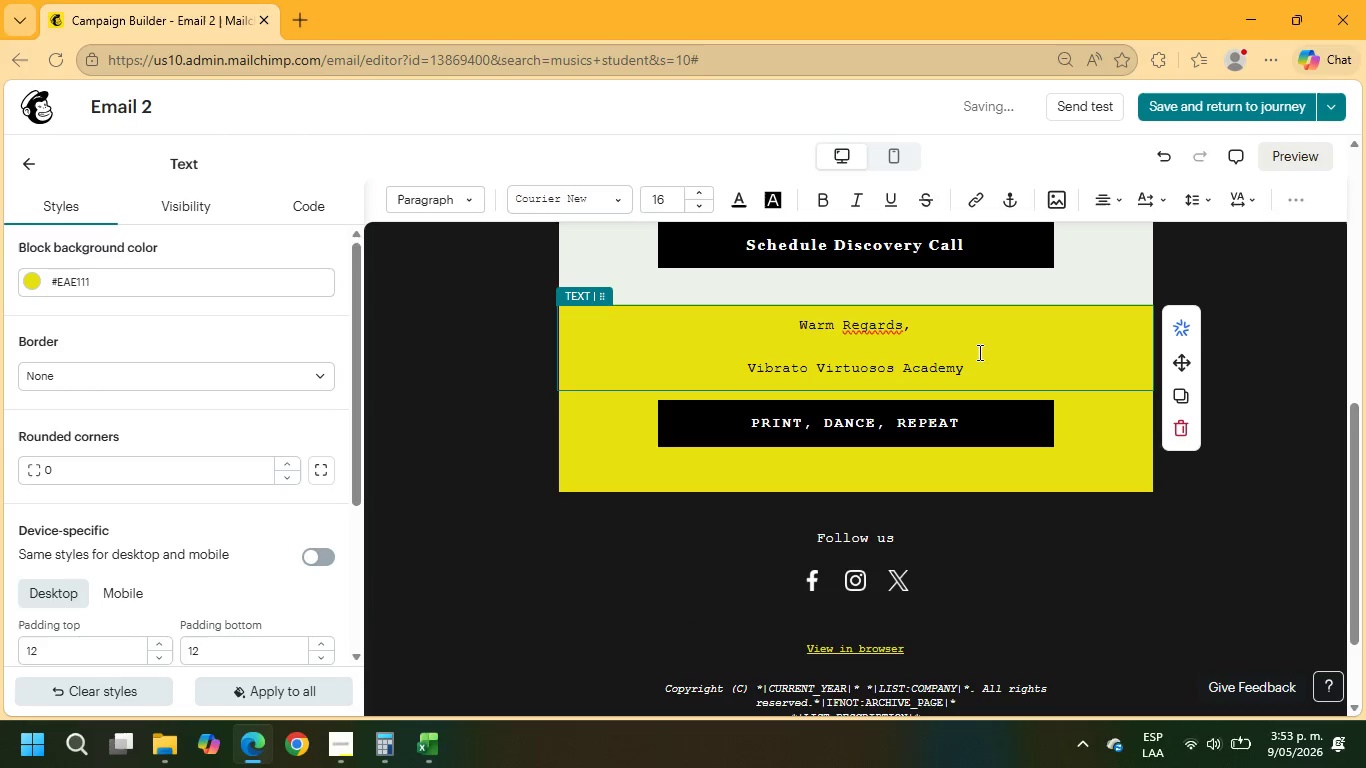 
left_click_drag(start_coordinate=[972, 370], to_coordinate=[782, 325])
 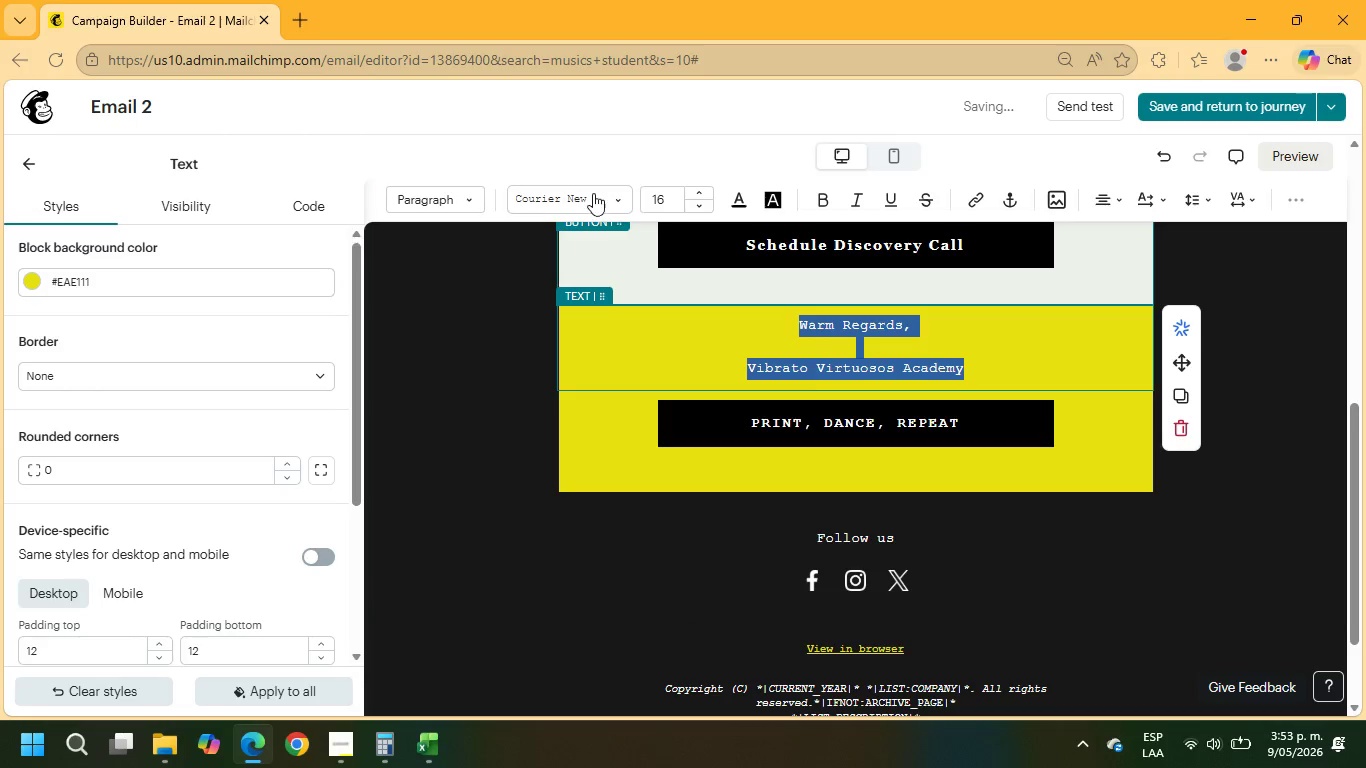 
left_click([593, 192])
 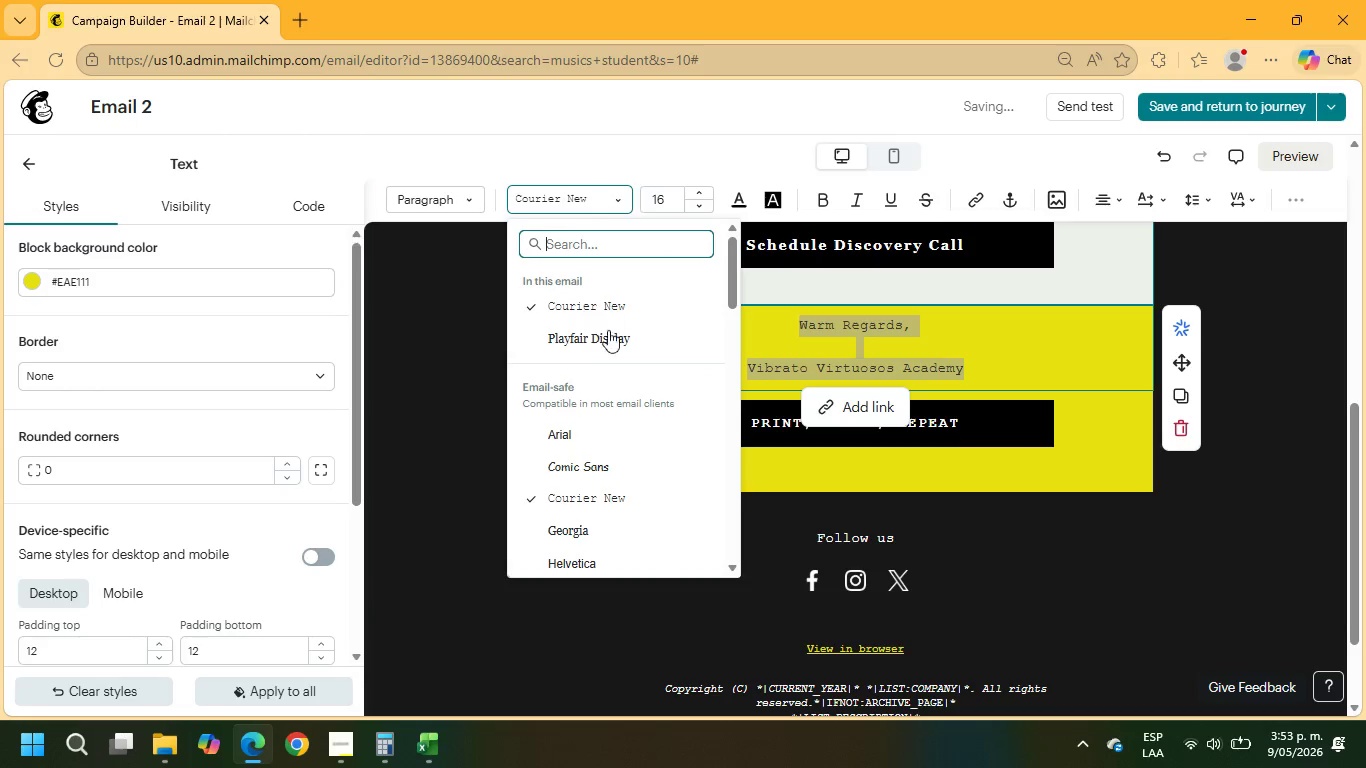 
left_click([609, 338])
 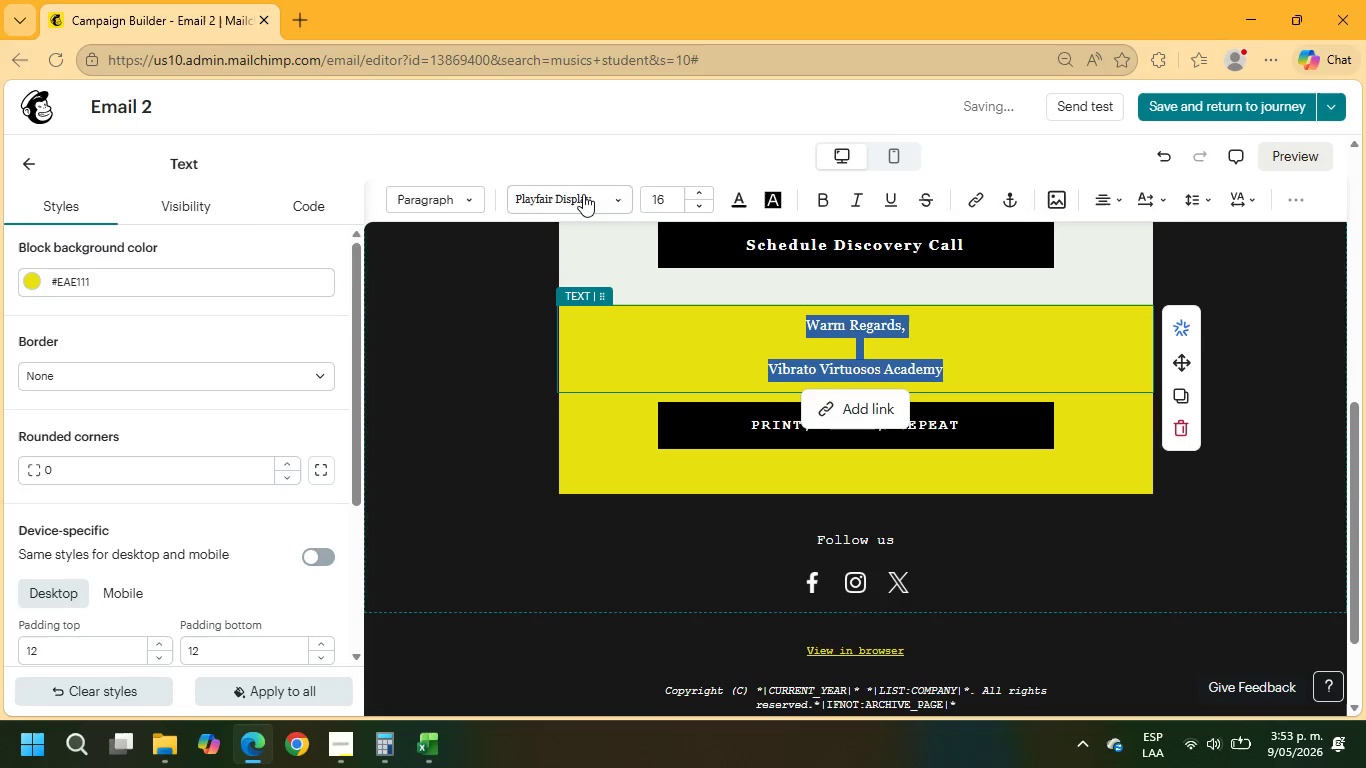 
left_click_drag(start_coordinate=[665, 200], to_coordinate=[643, 201])
 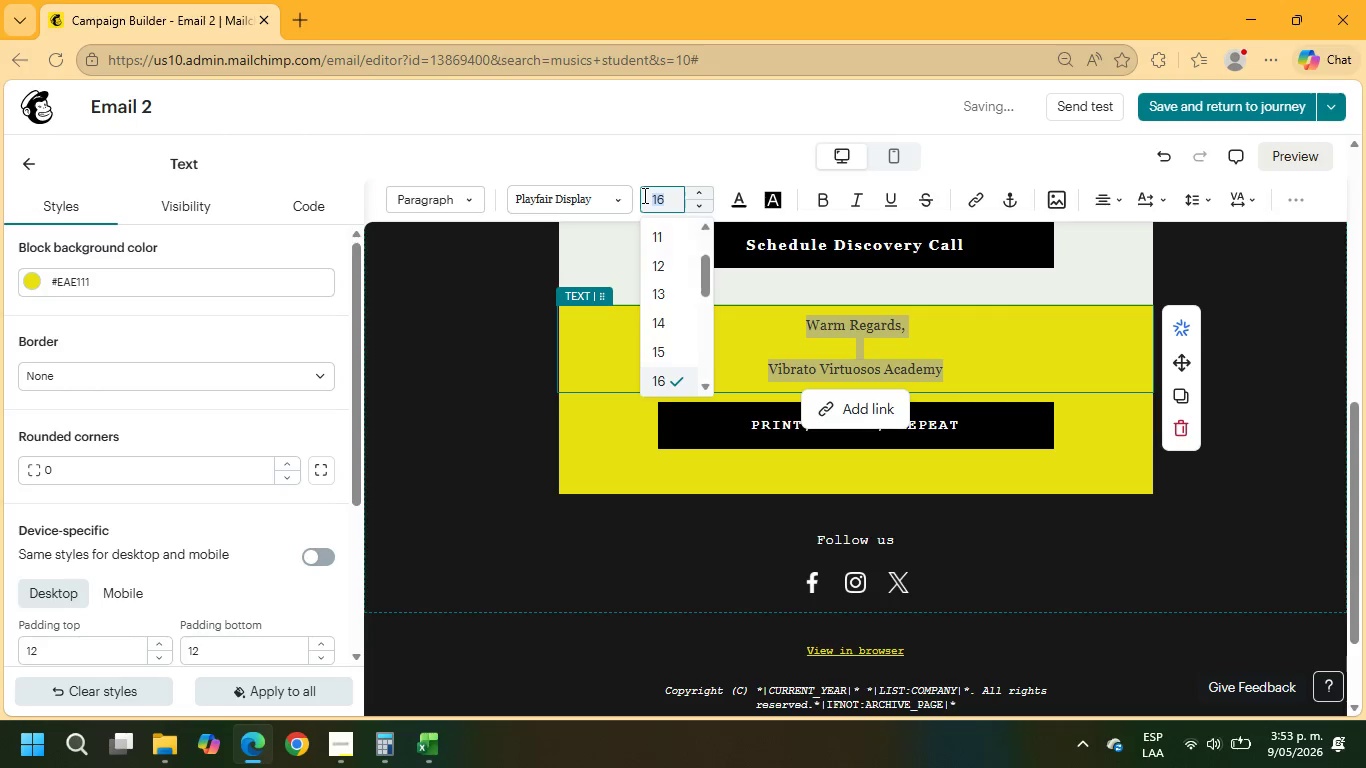 
key(Numpad1)
 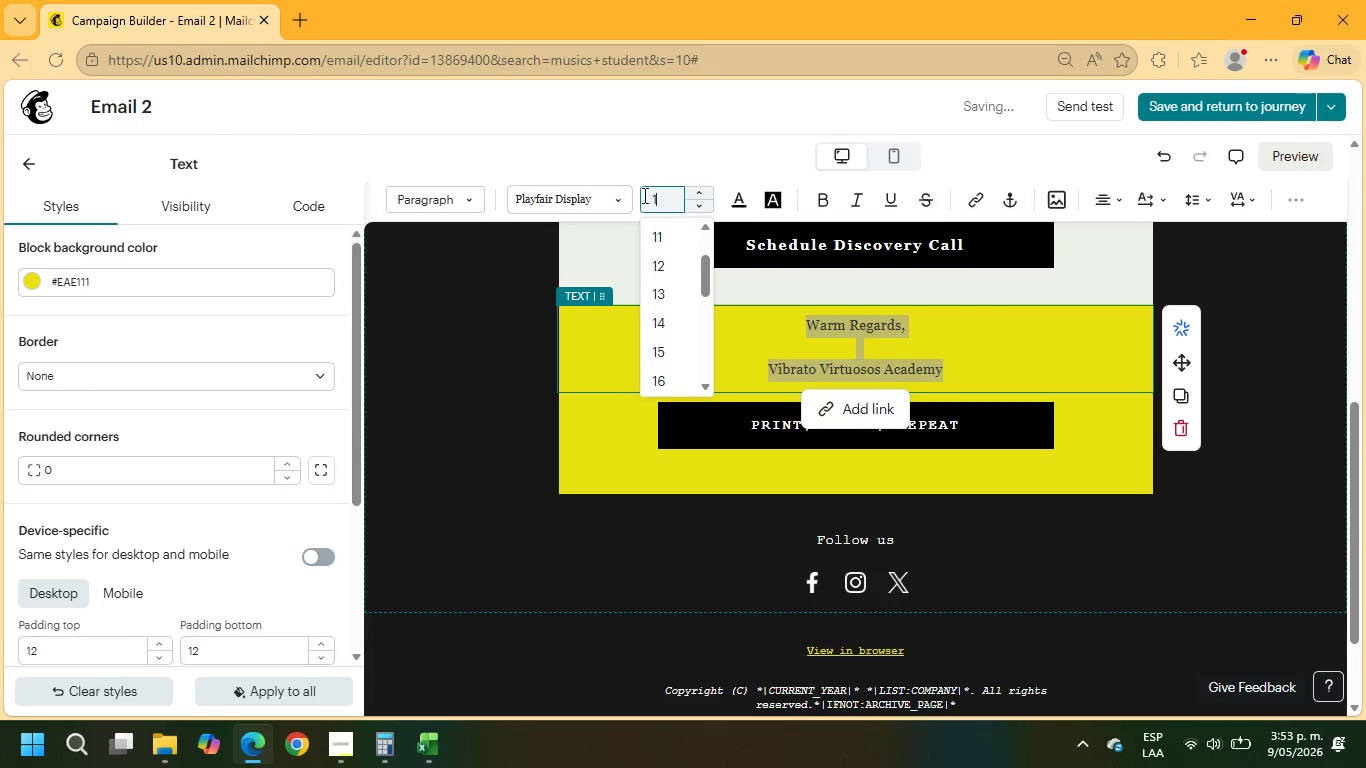 
key(Numpad8)
 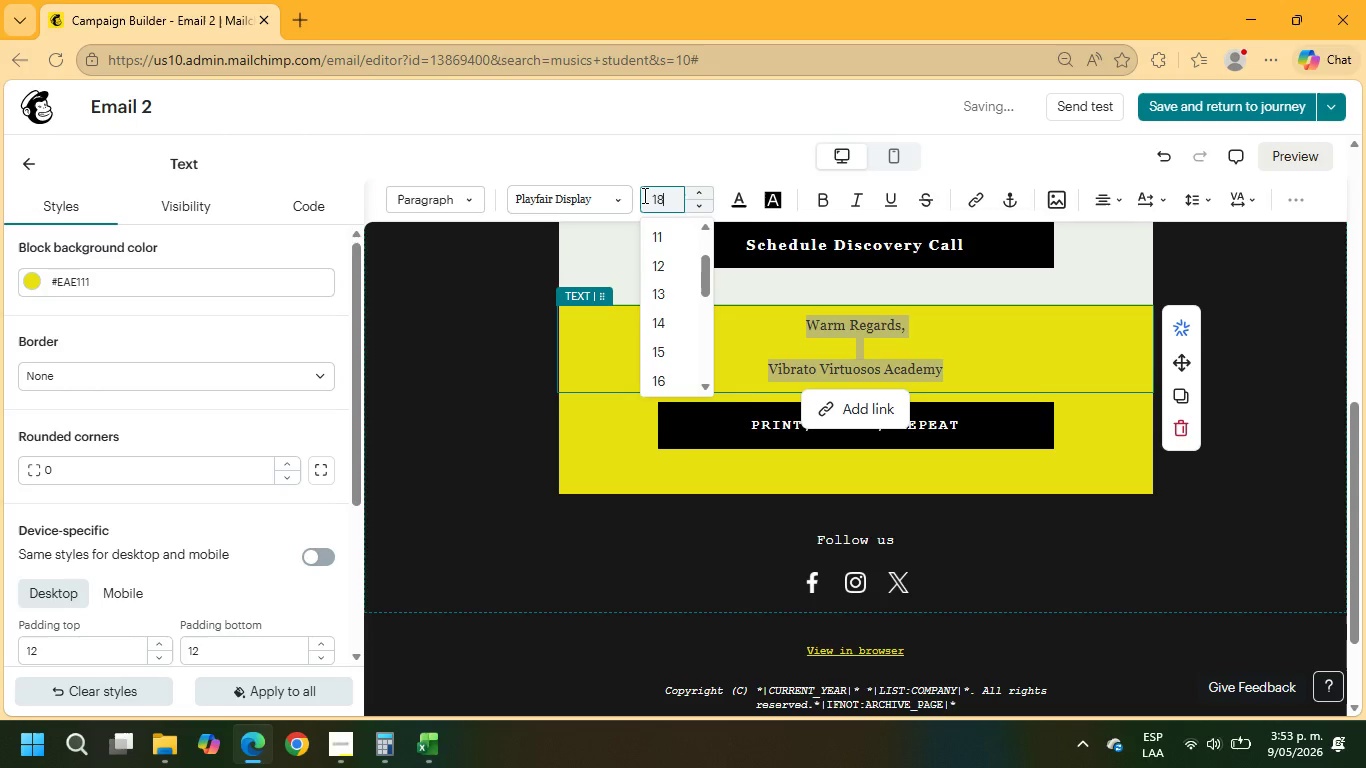 
key(NumpadEnter)
 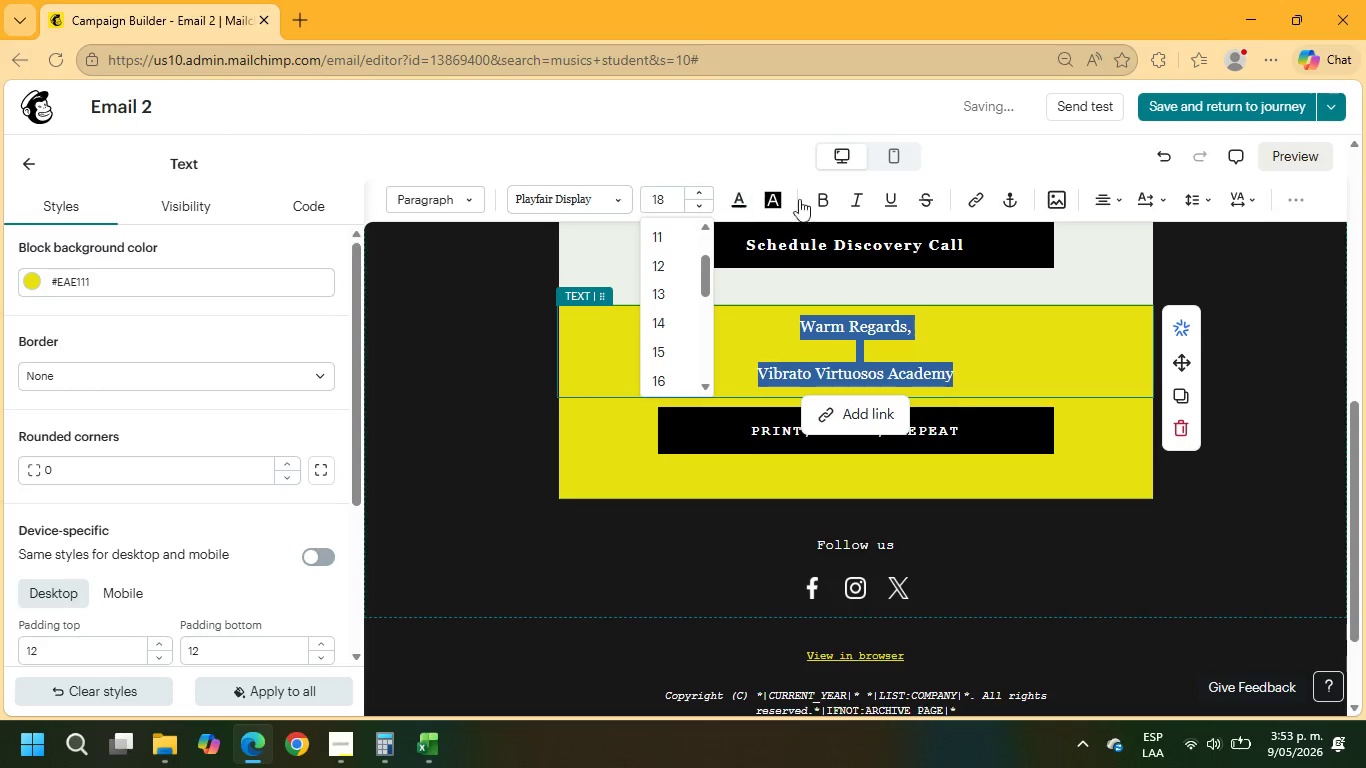 
left_click([828, 195])
 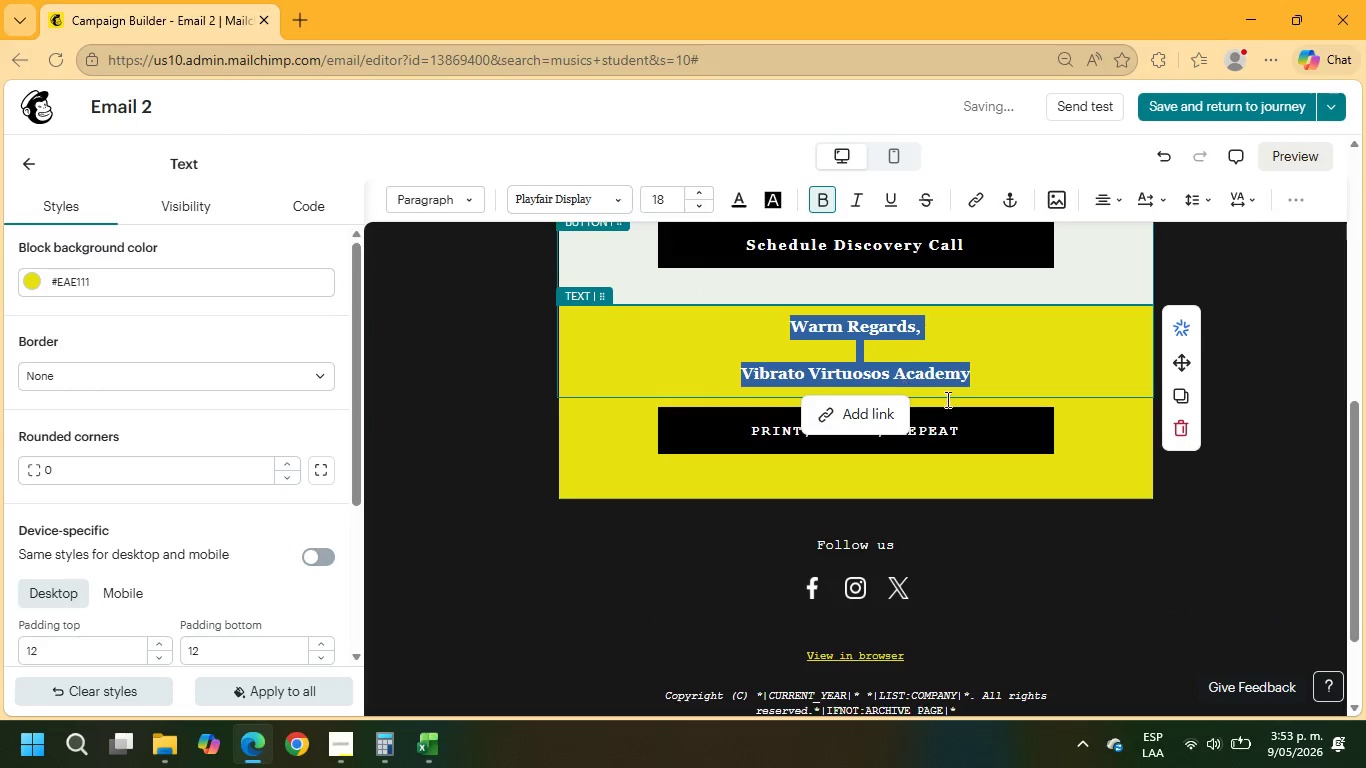 
left_click([1029, 426])
 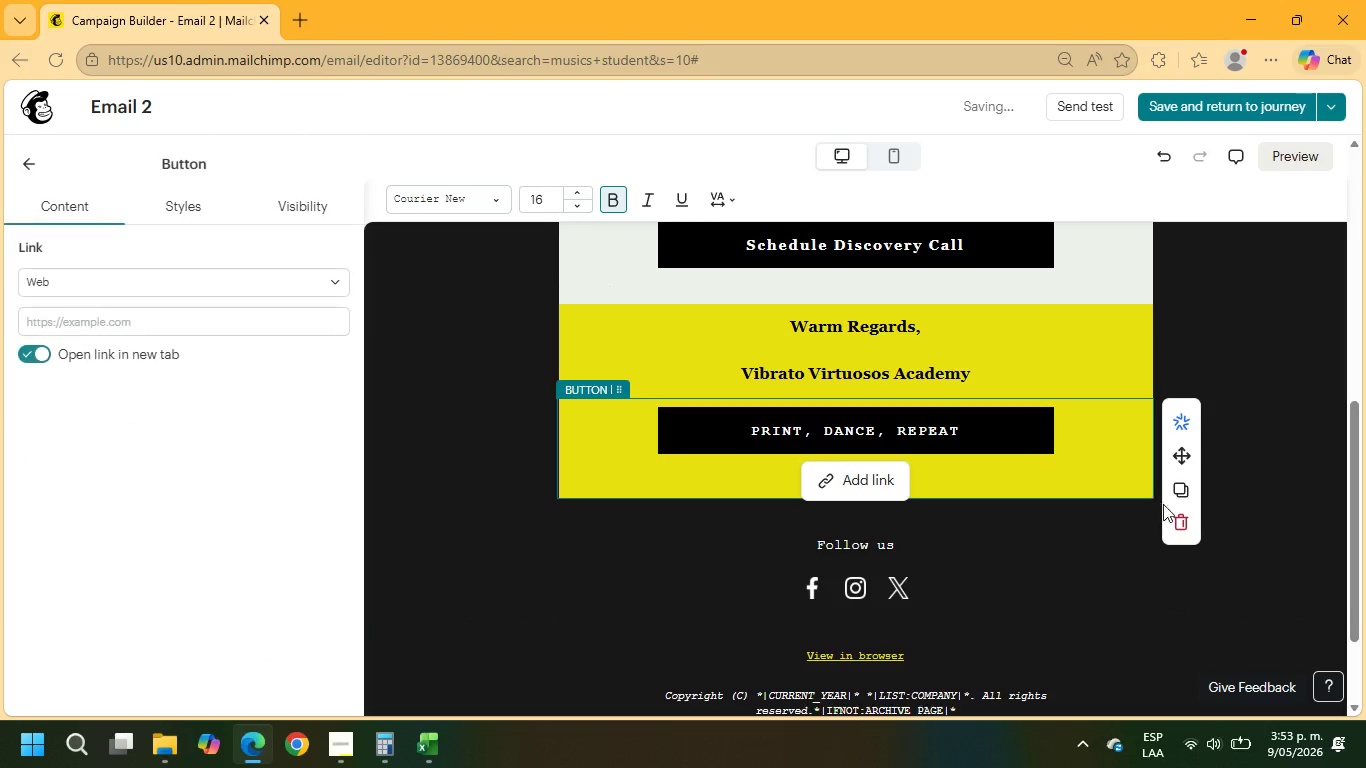 
left_click([1173, 523])
 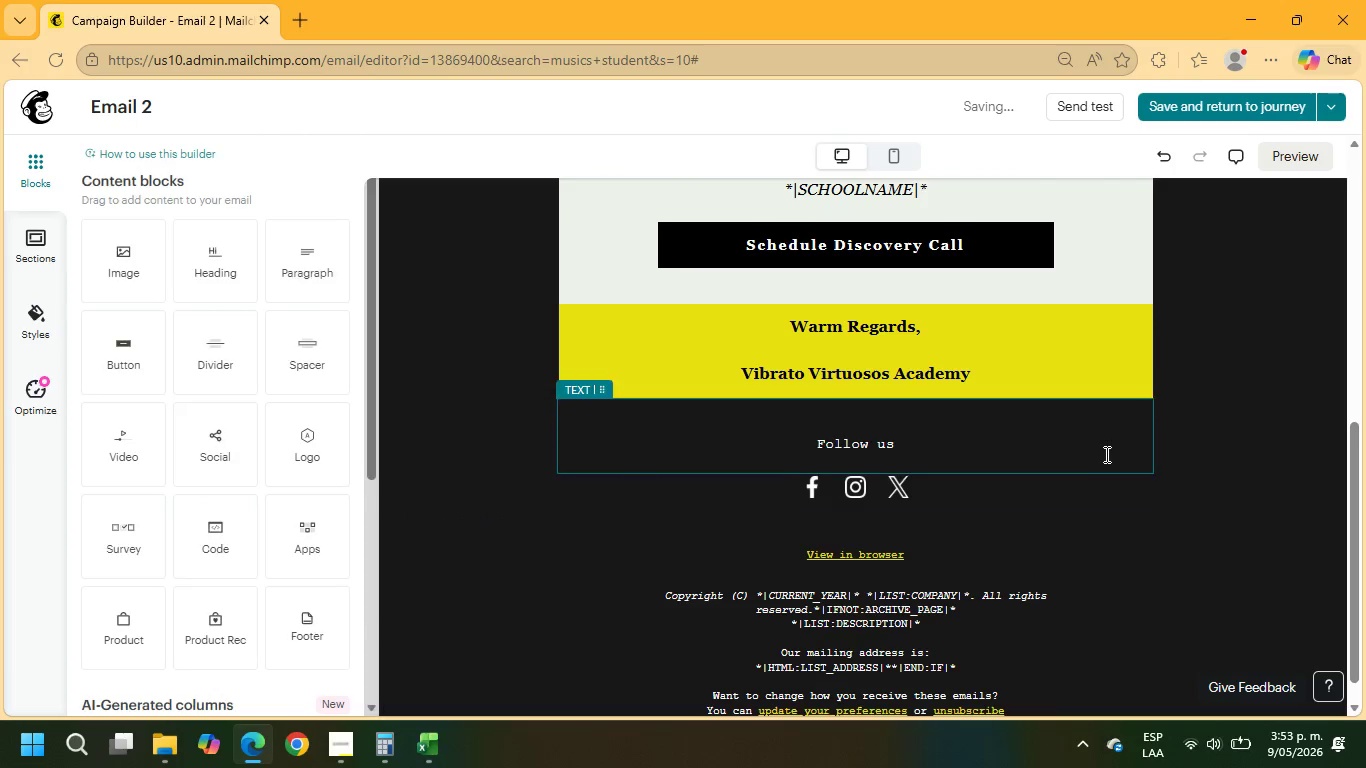 
scroll: coordinate [1097, 451], scroll_direction: up, amount: 13.0
 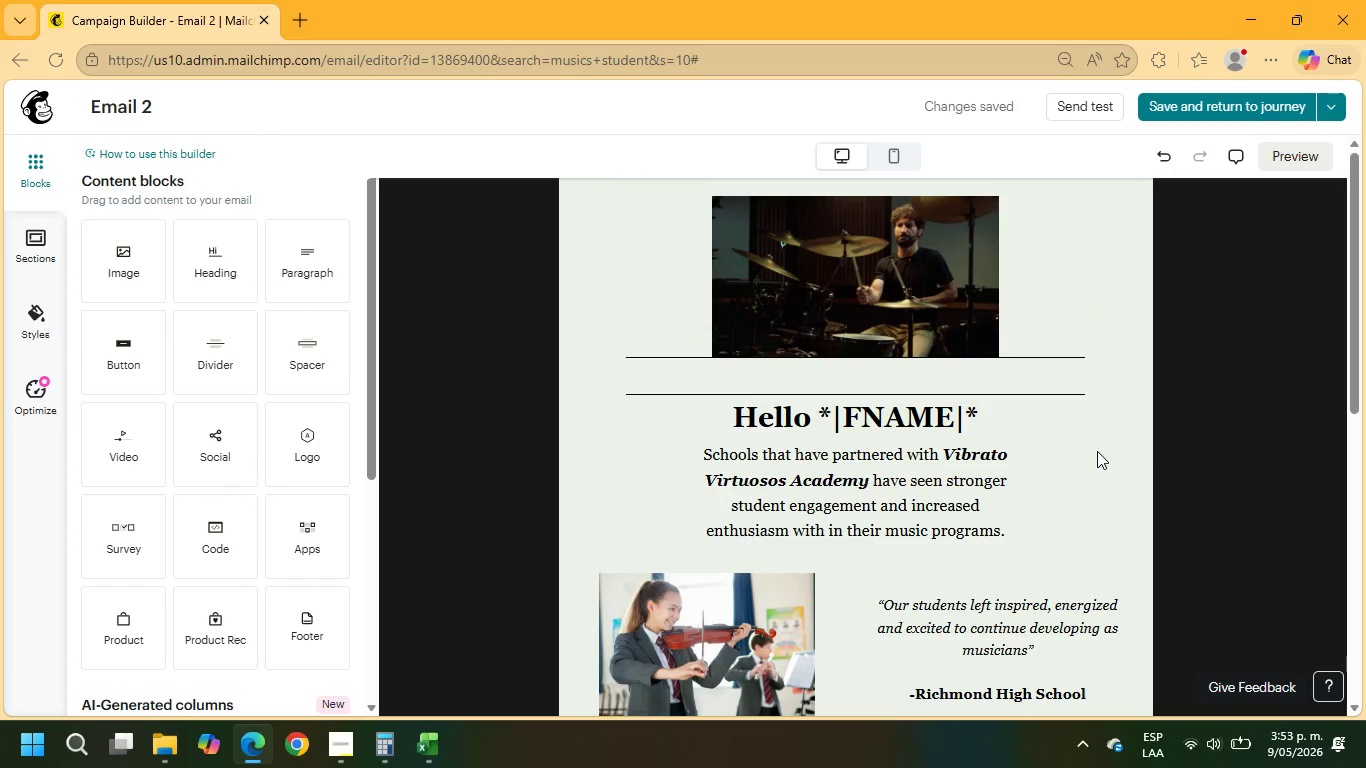 
scroll: coordinate [1097, 451], scroll_direction: none, amount: 0.0
 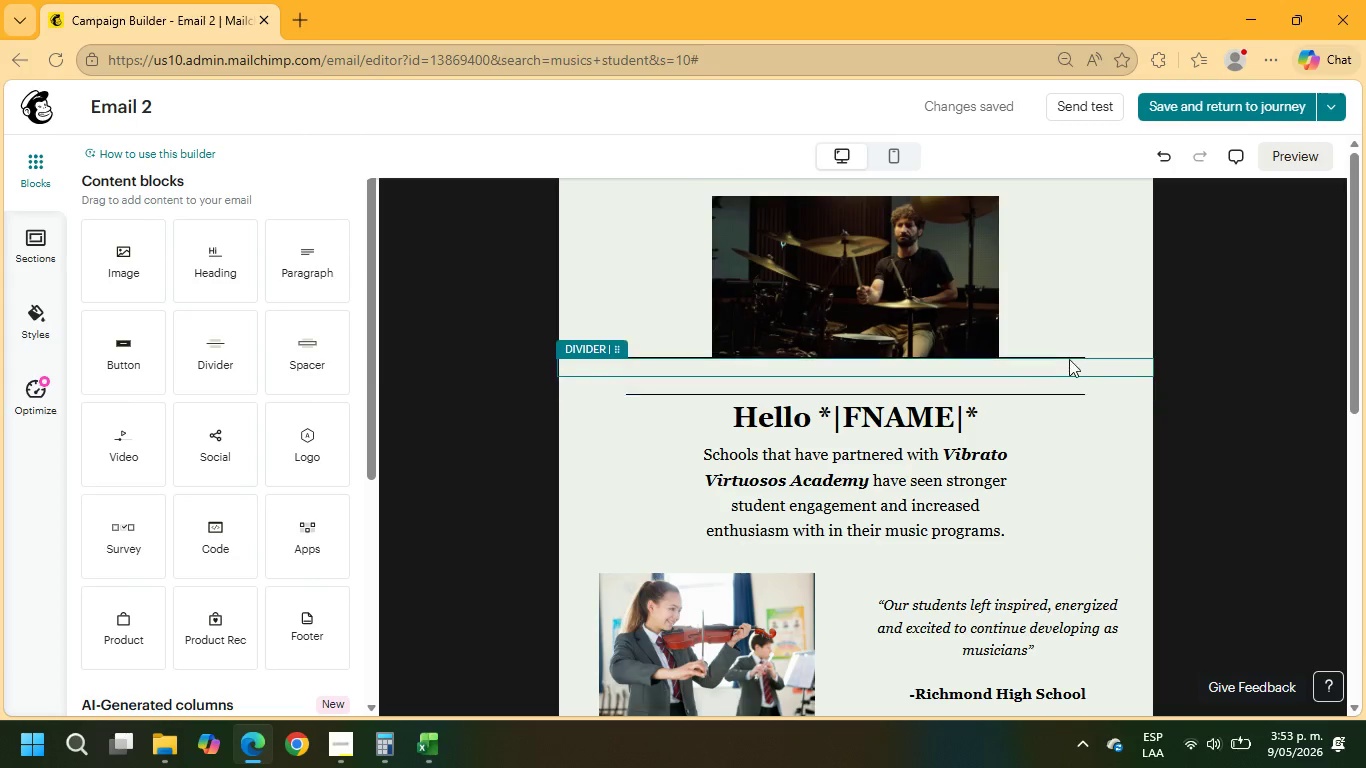 
left_click([1067, 354])
 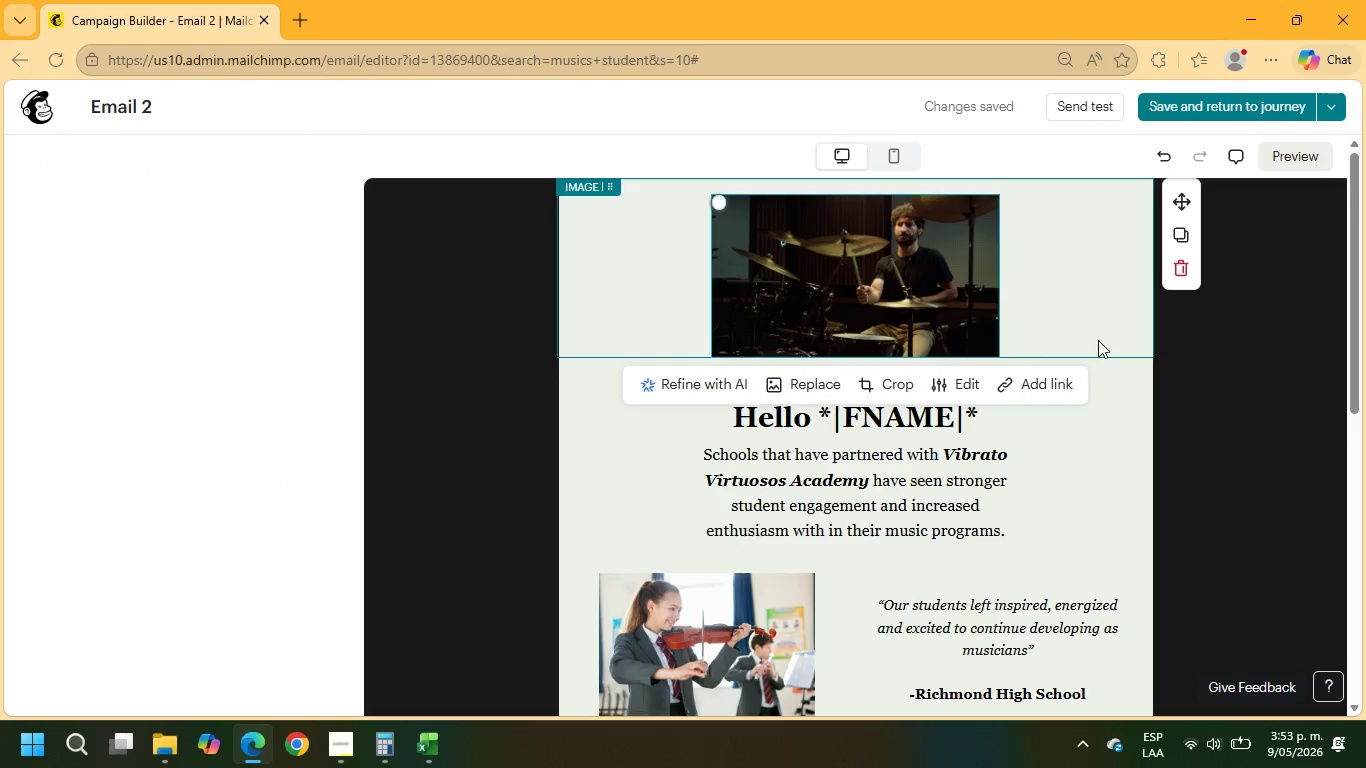 
left_click([1098, 339])
 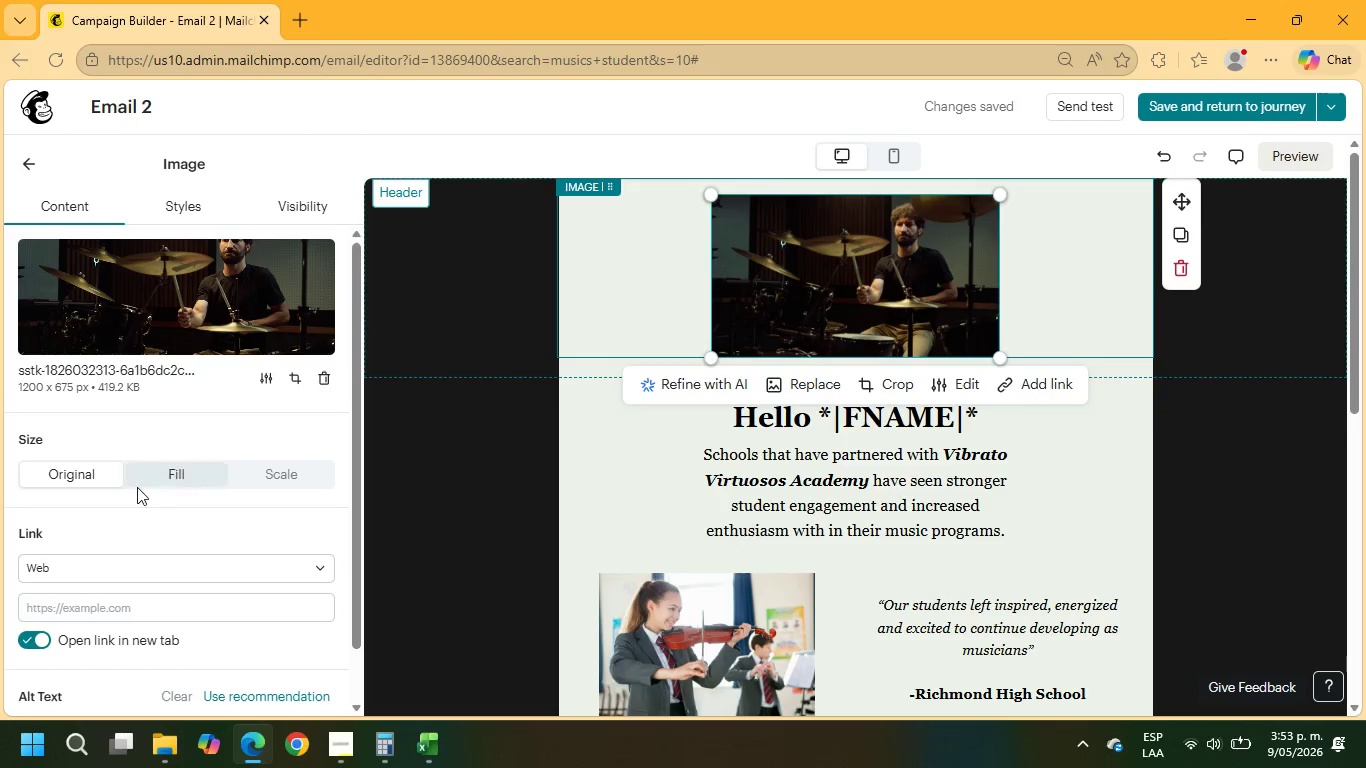 
left_click([175, 475])
 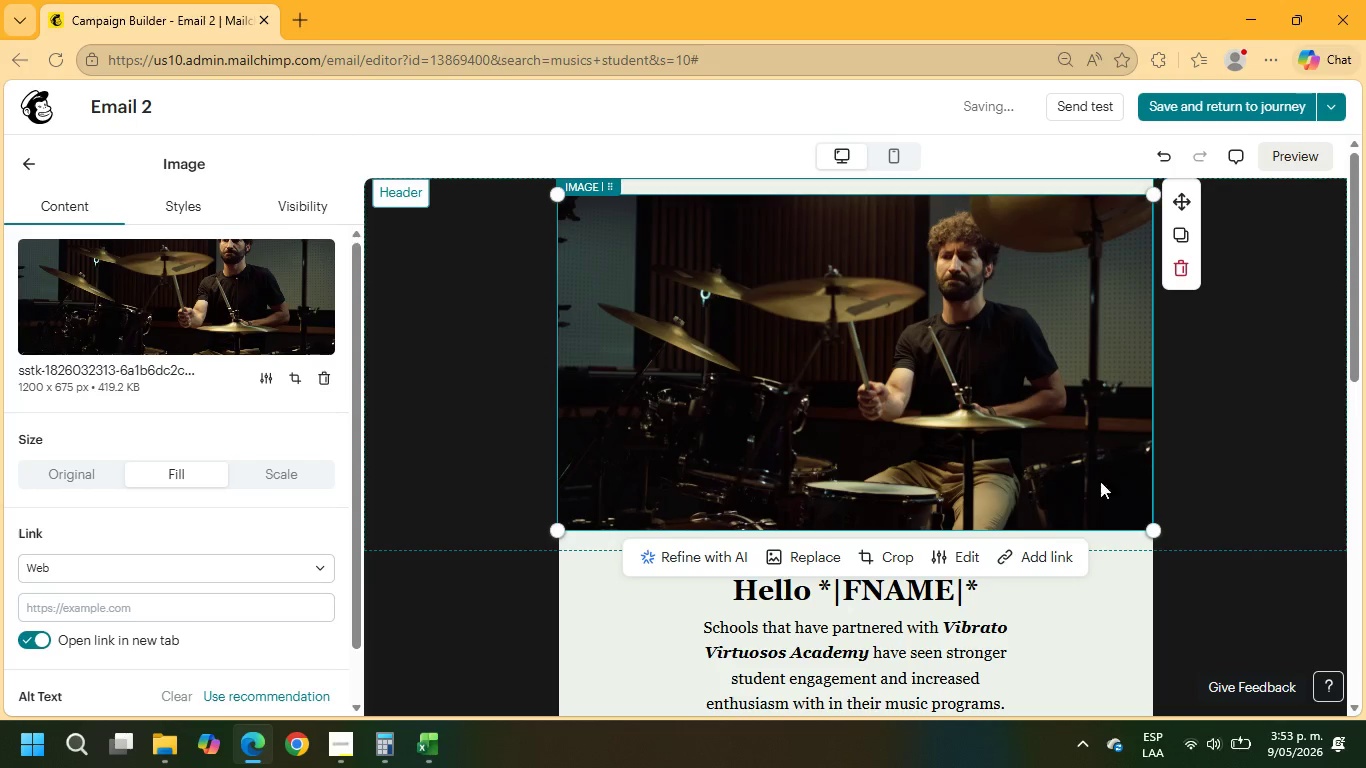 
left_click([1328, 383])
 